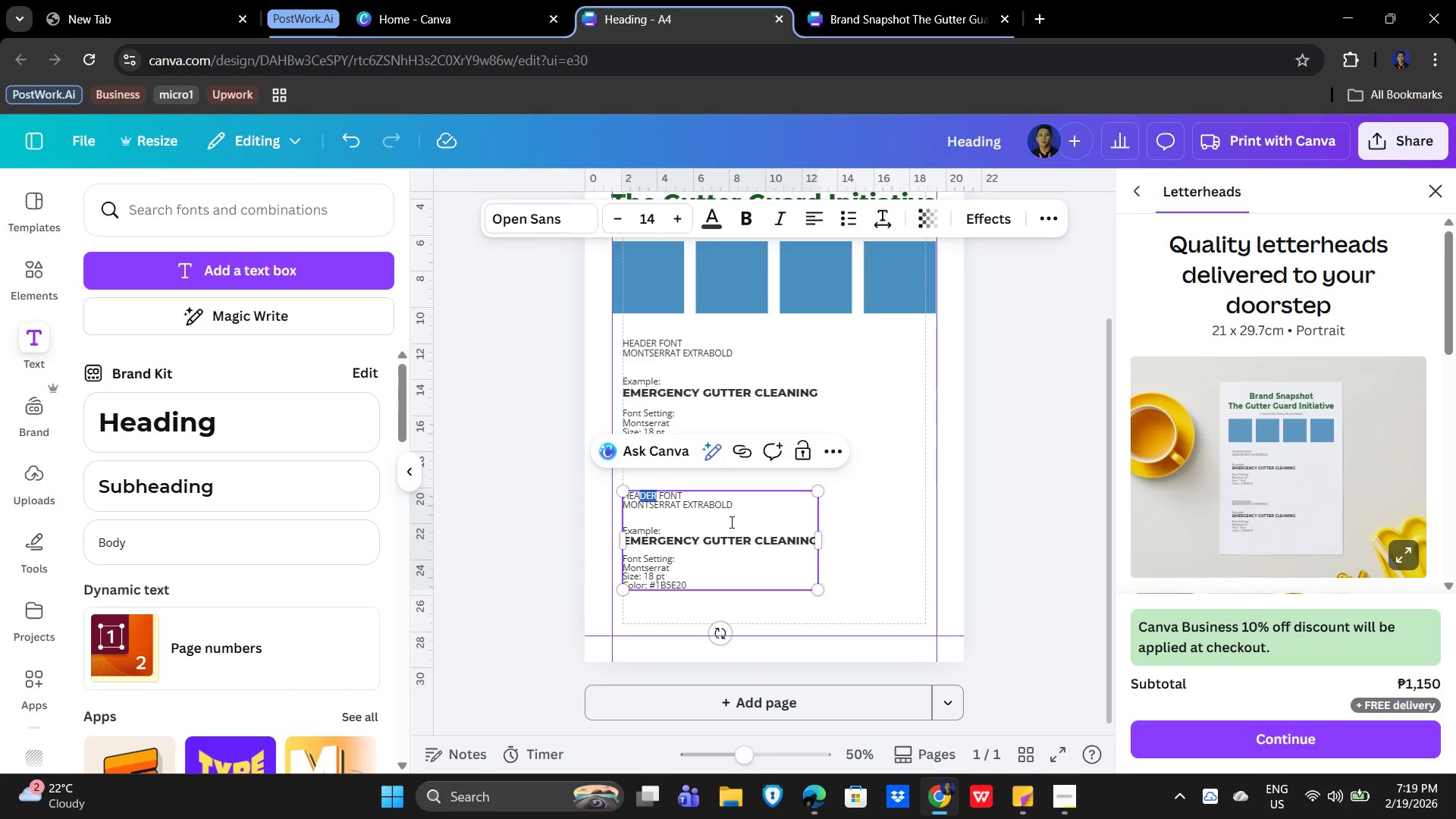 
key(Shift+ArrowLeft)
 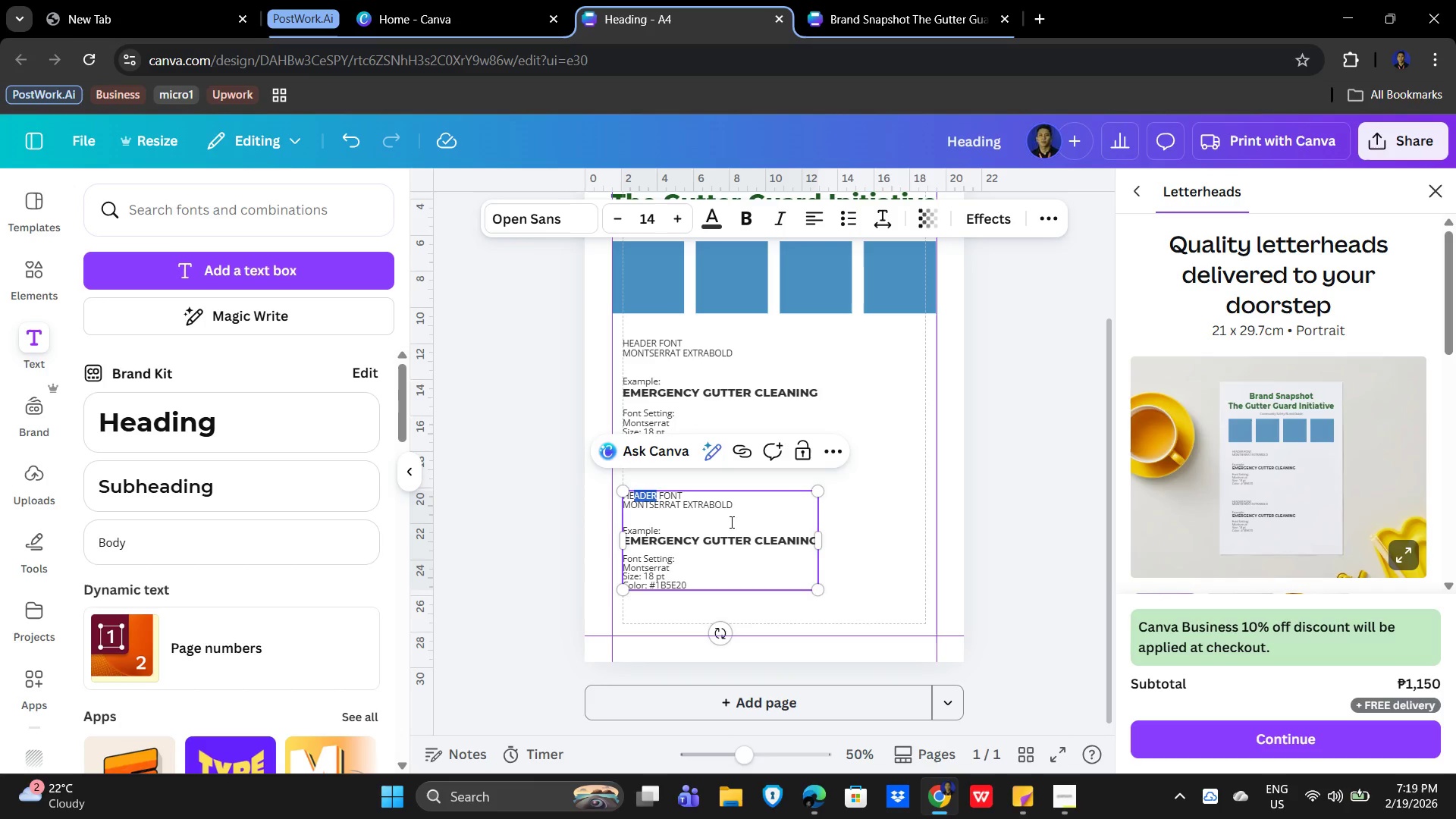 
key(Shift+ArrowLeft)
 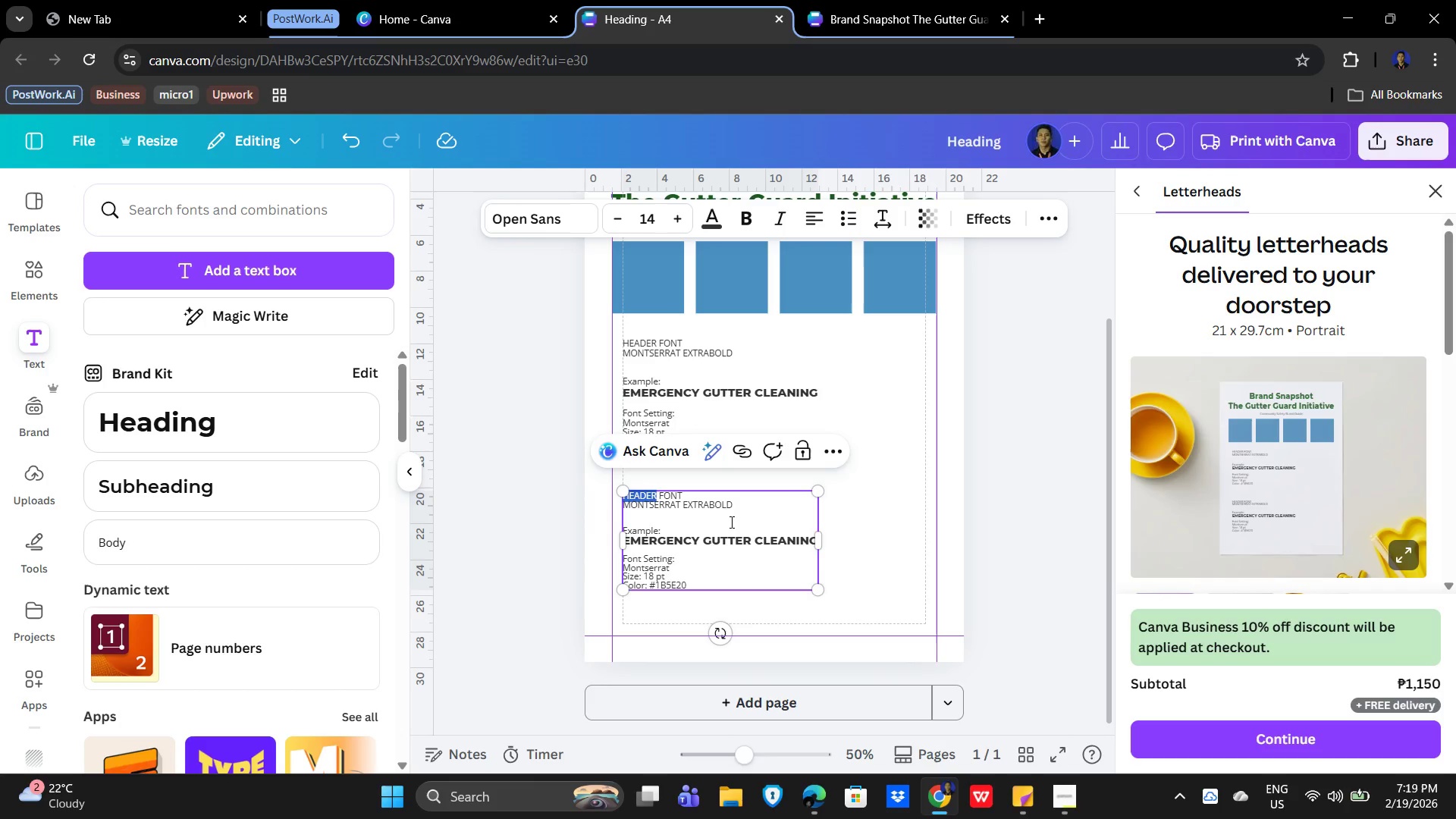 
key(Shift+ArrowLeft)
 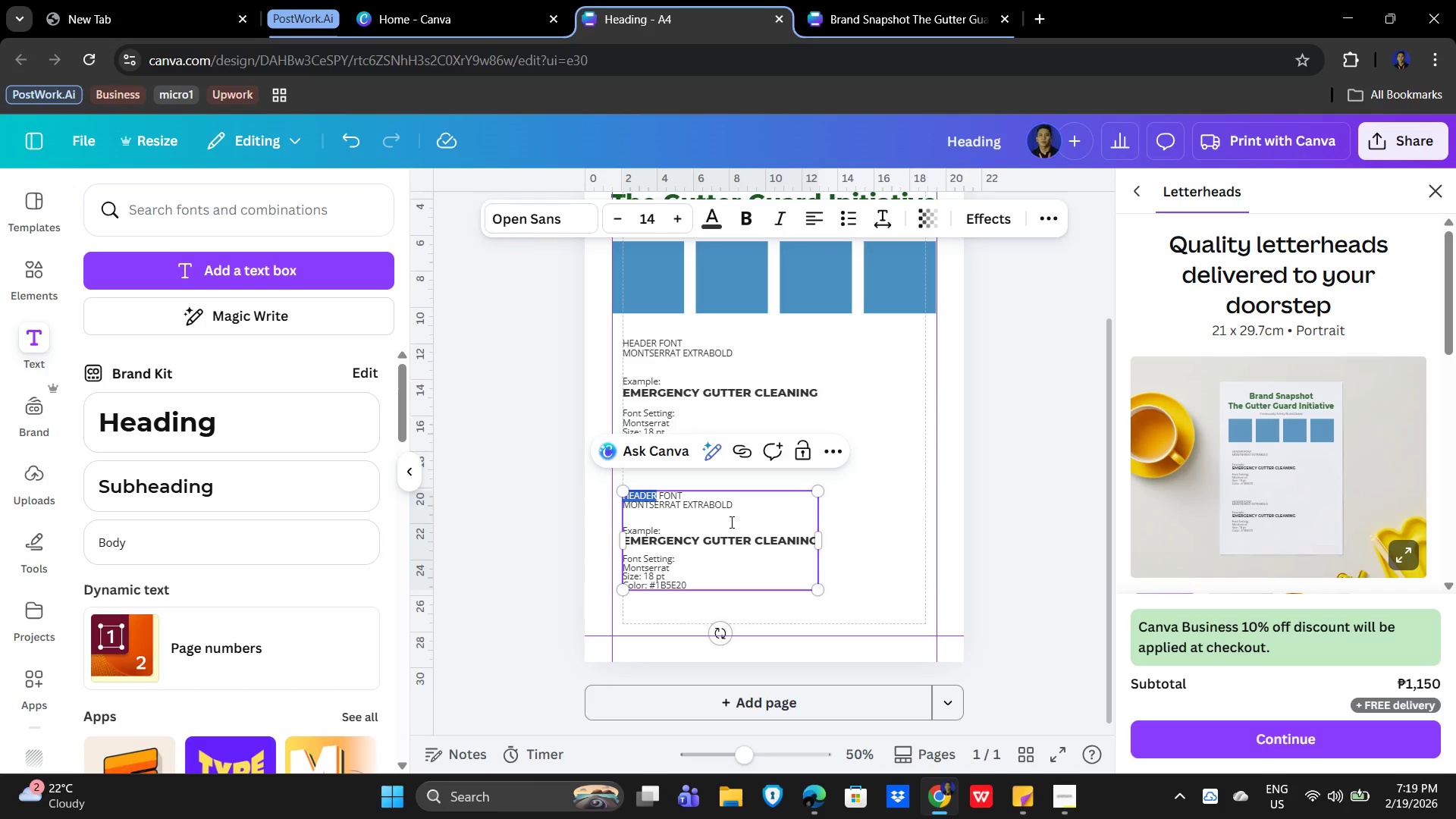 
type(BODY)
 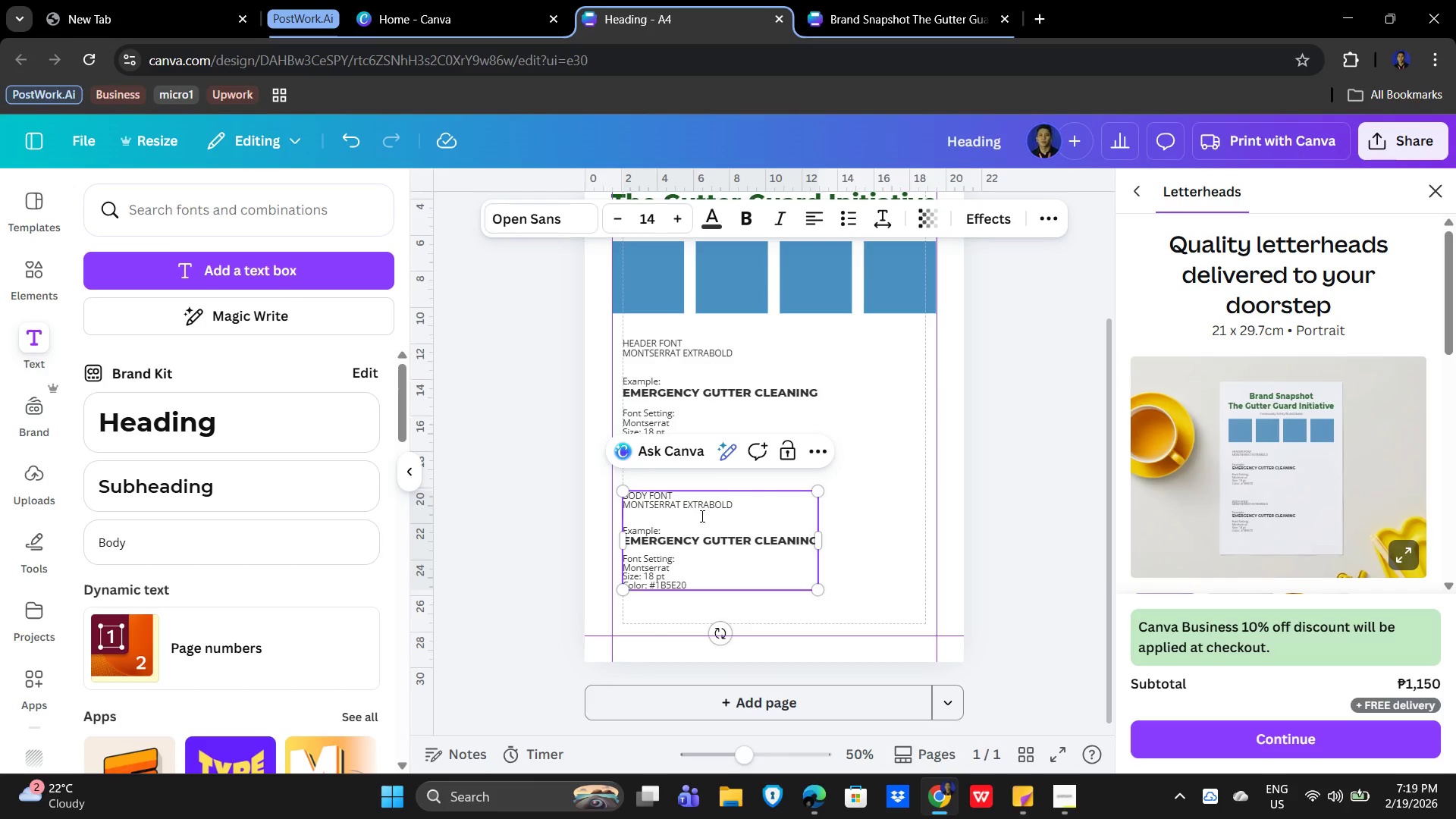 
left_click_drag(start_coordinate=[741, 510], to_coordinate=[624, 502])
 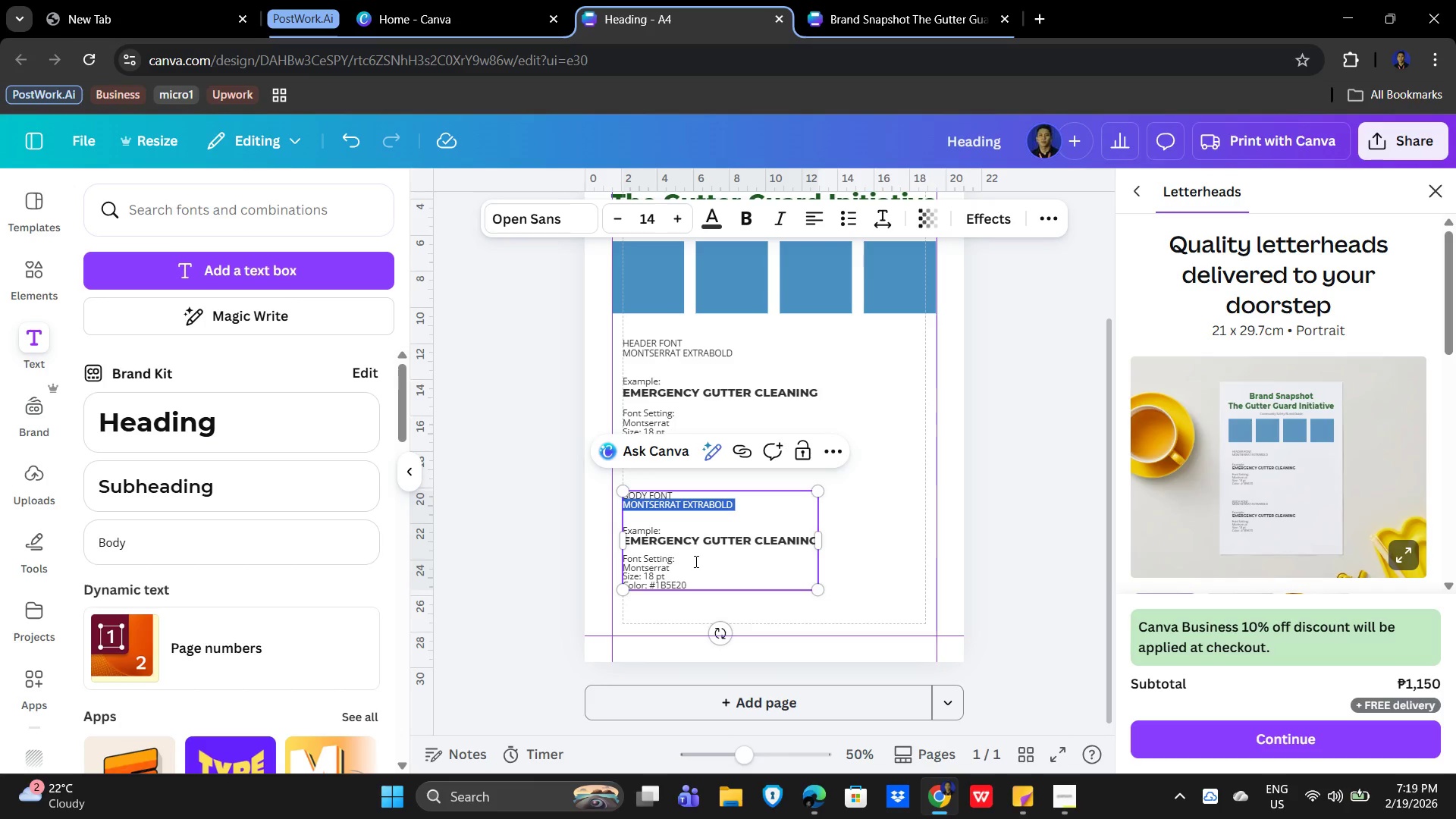 
wait(8.55)
 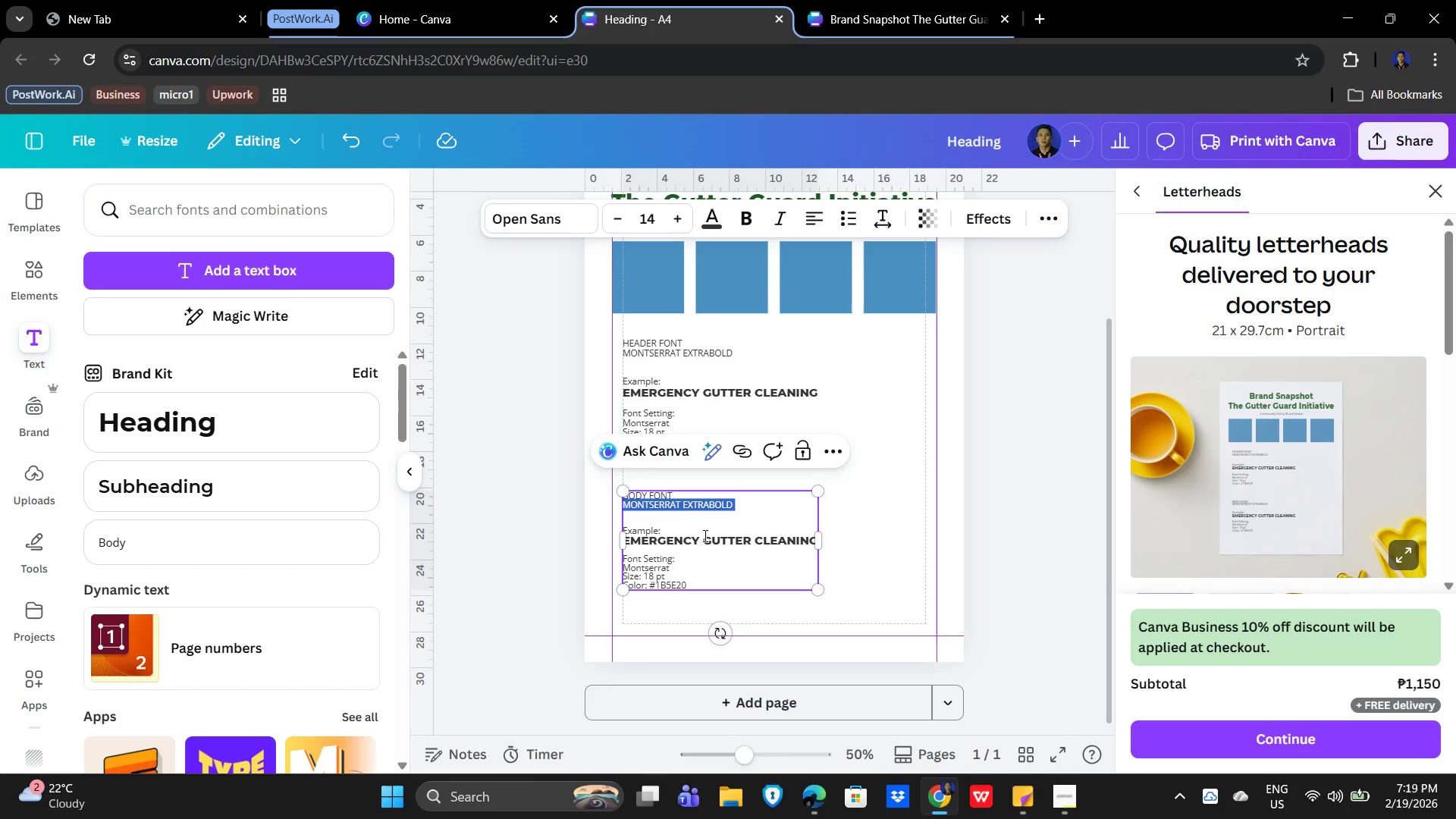 
type(oPEN s)
key(Backspace)
key(Backspace)
key(Backspace)
key(Backspace)
key(Backspace)
key(Backspace)
type(Open Sans Regular)
 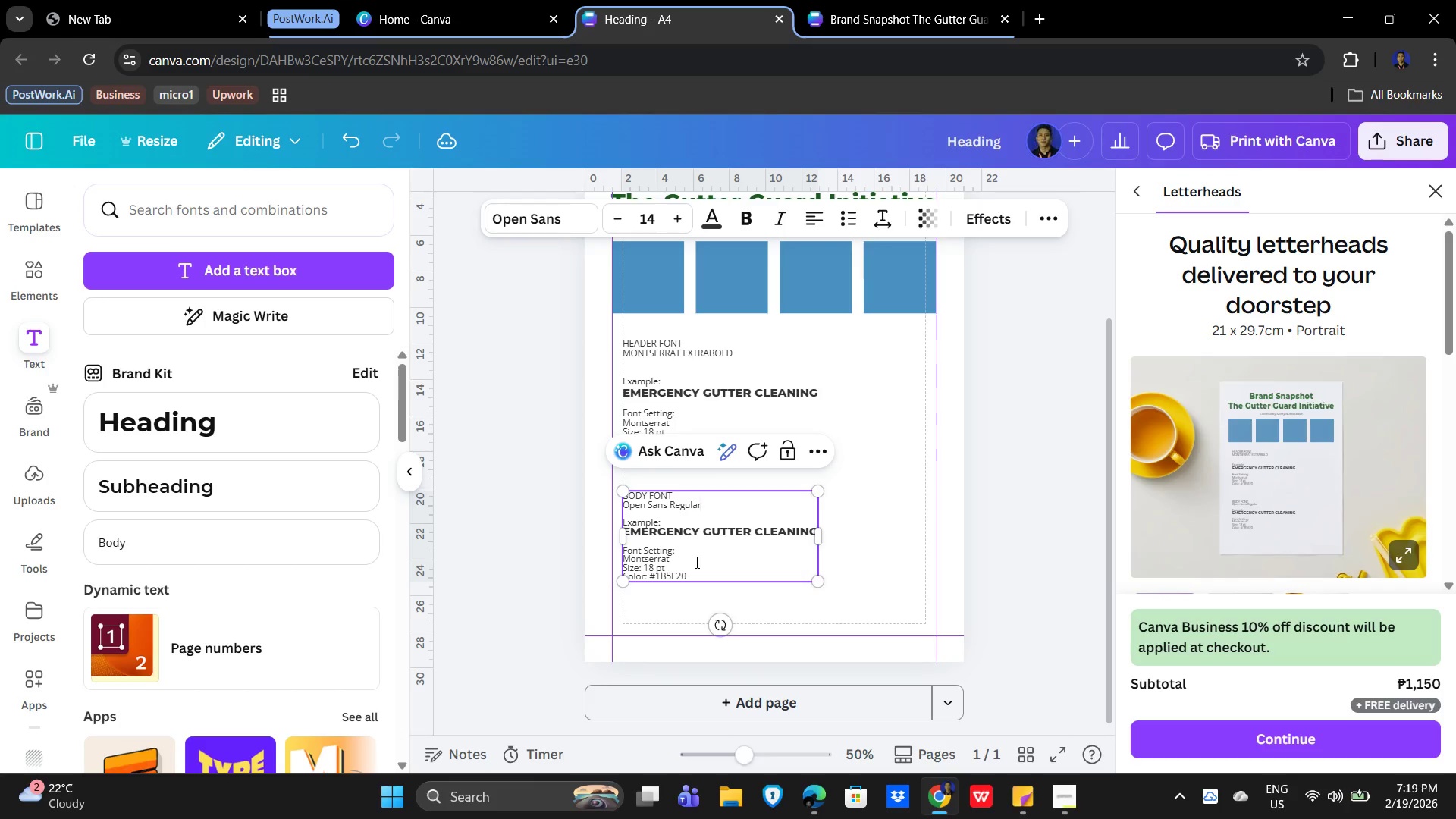 
left_click([940, 501])
 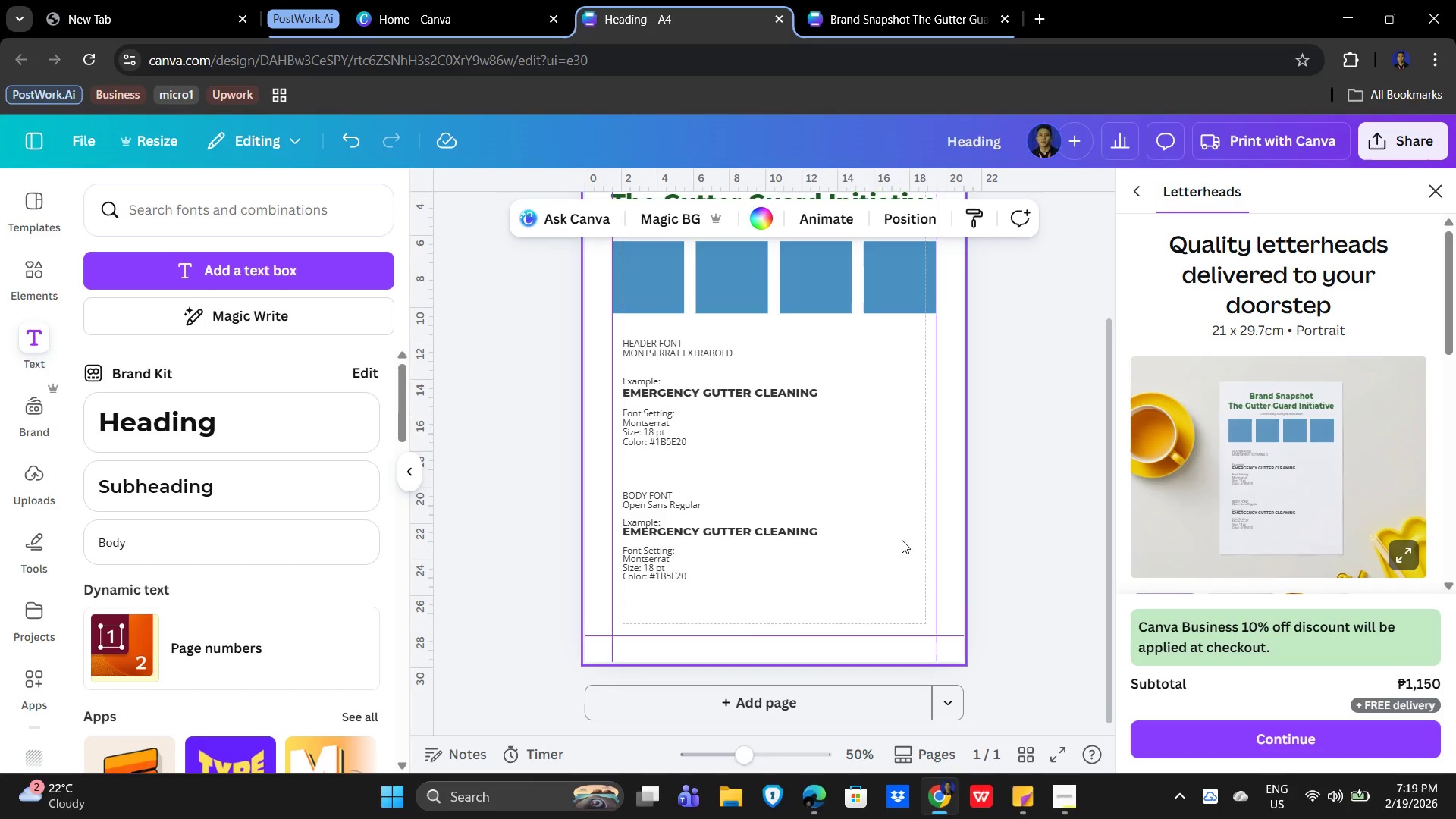 
scroll: coordinate [882, 523], scroll_direction: up, amount: 3.0
 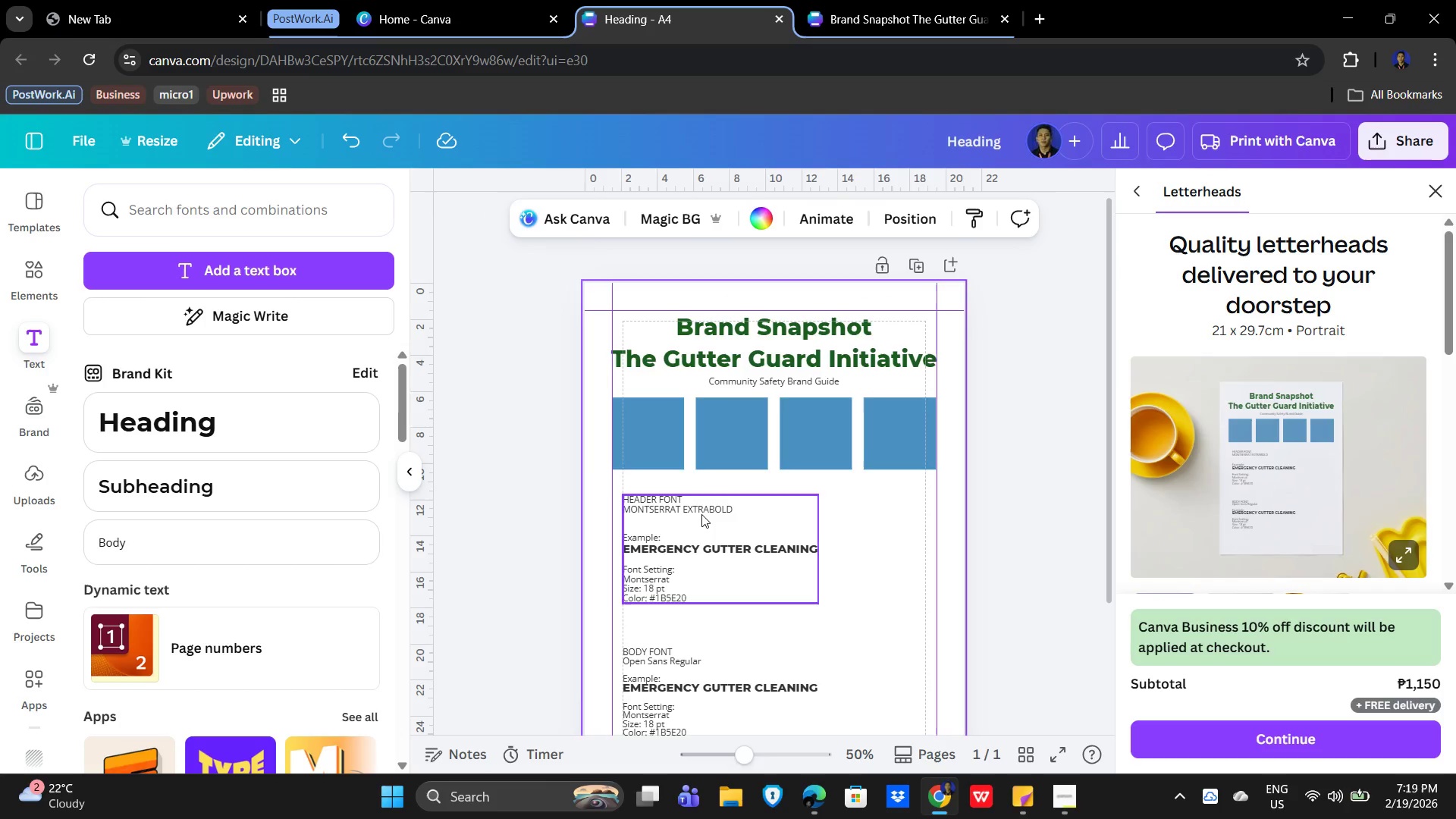 
double_click([701, 513])
 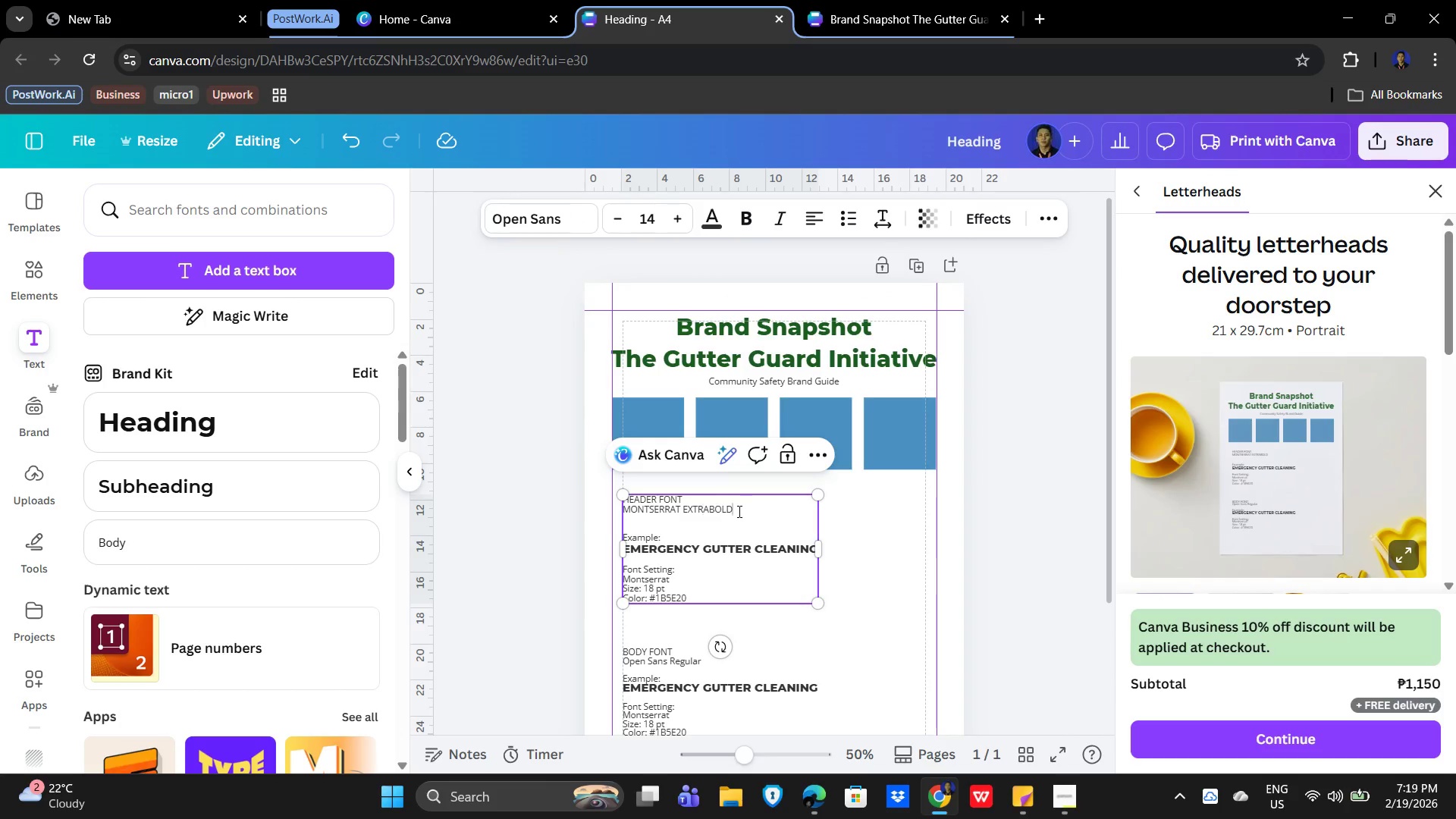 
triple_click([738, 511])
 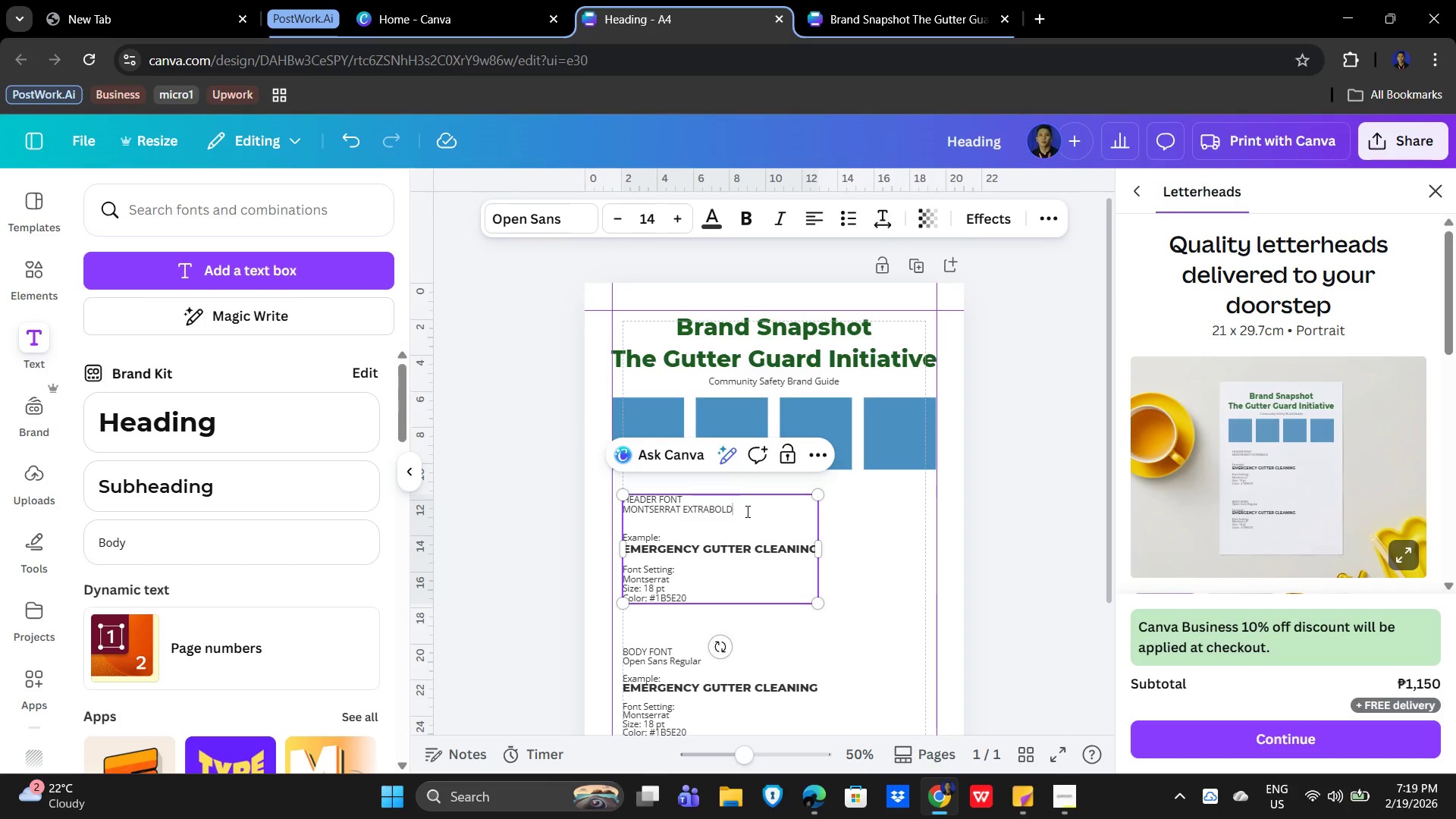 
left_click_drag(start_coordinate=[746, 511], to_coordinate=[623, 510])
 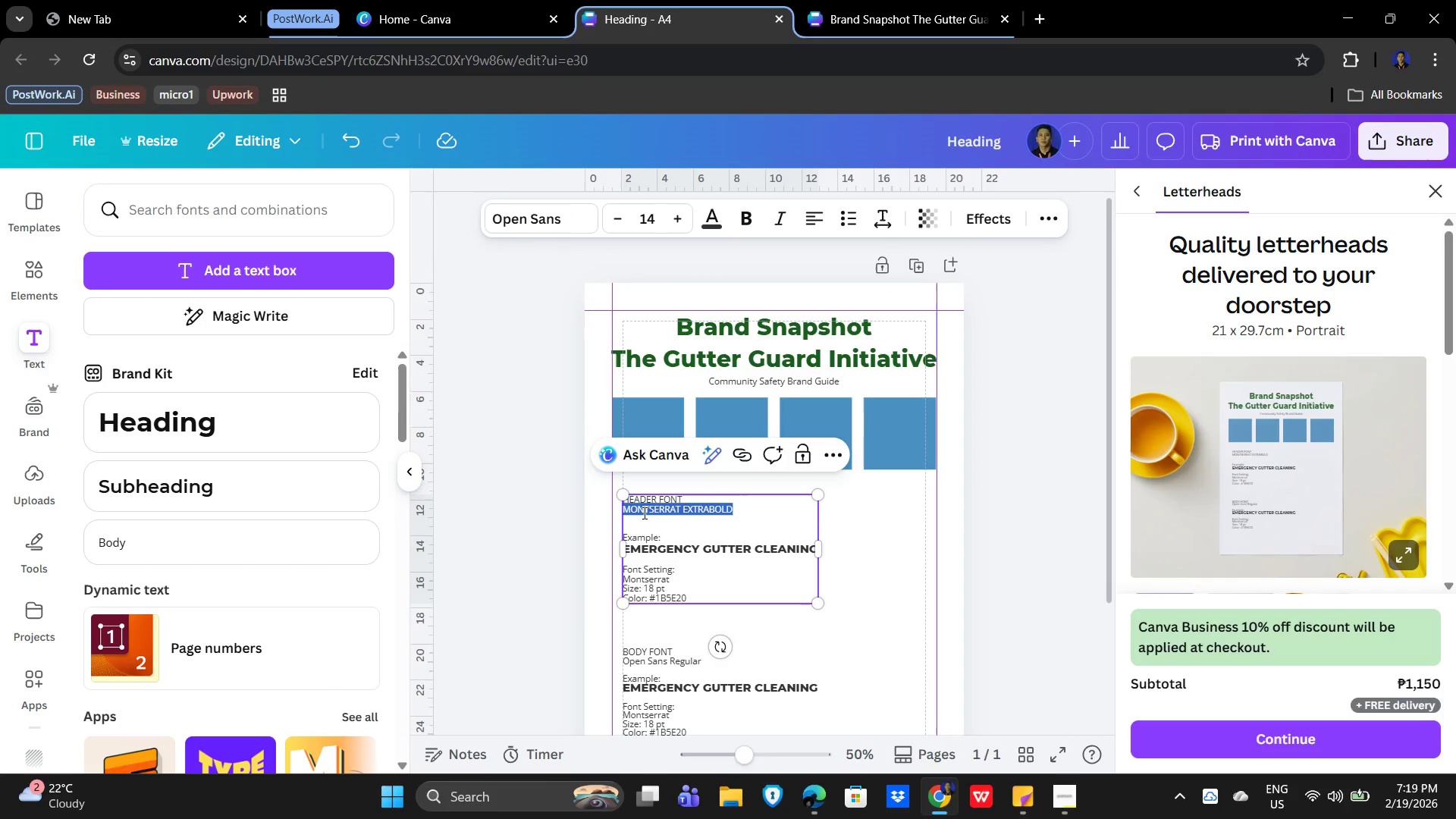 
type(Montserrat )
 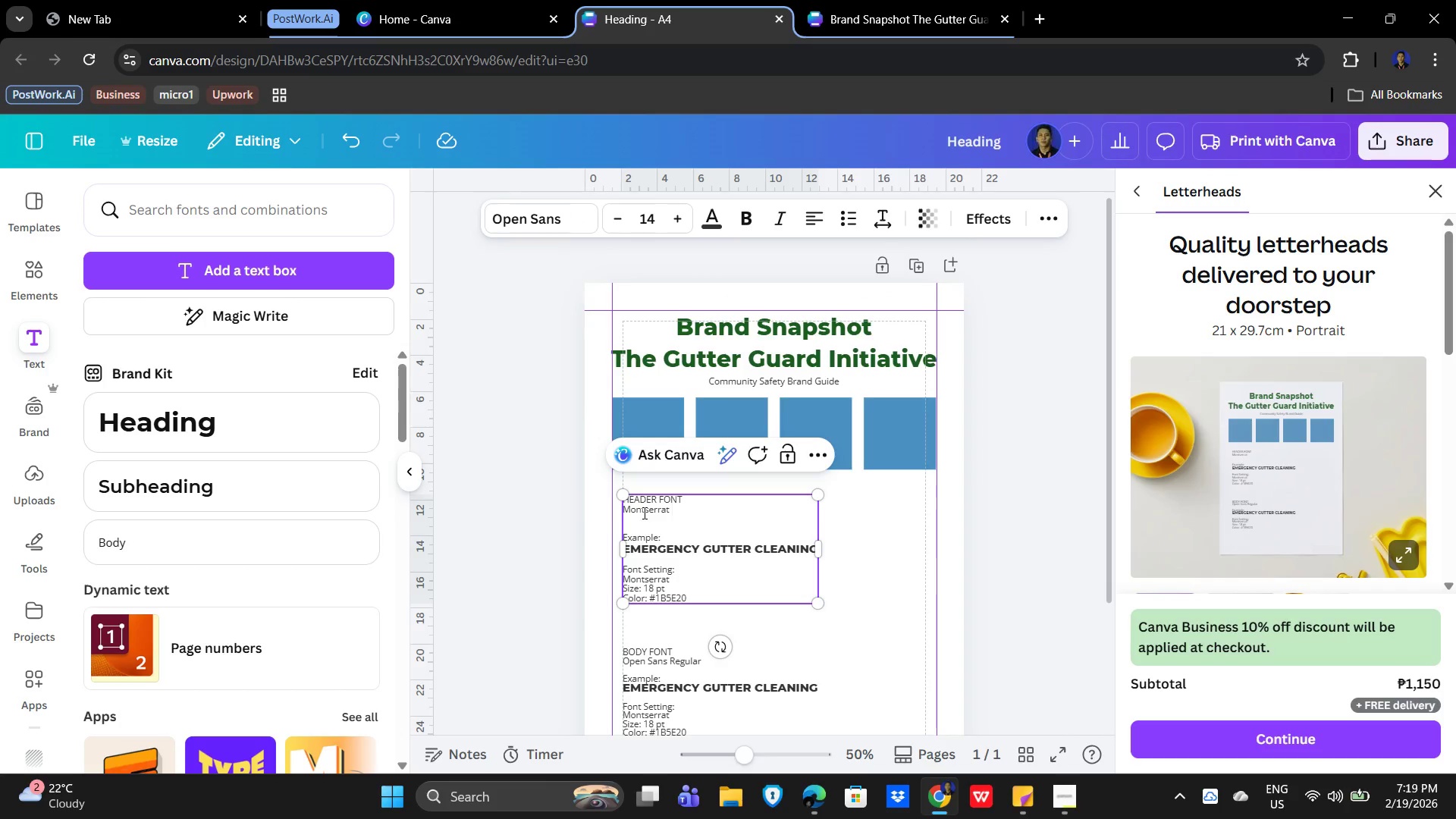 
hold_key(key=ShiftLeft, duration=1.23)
 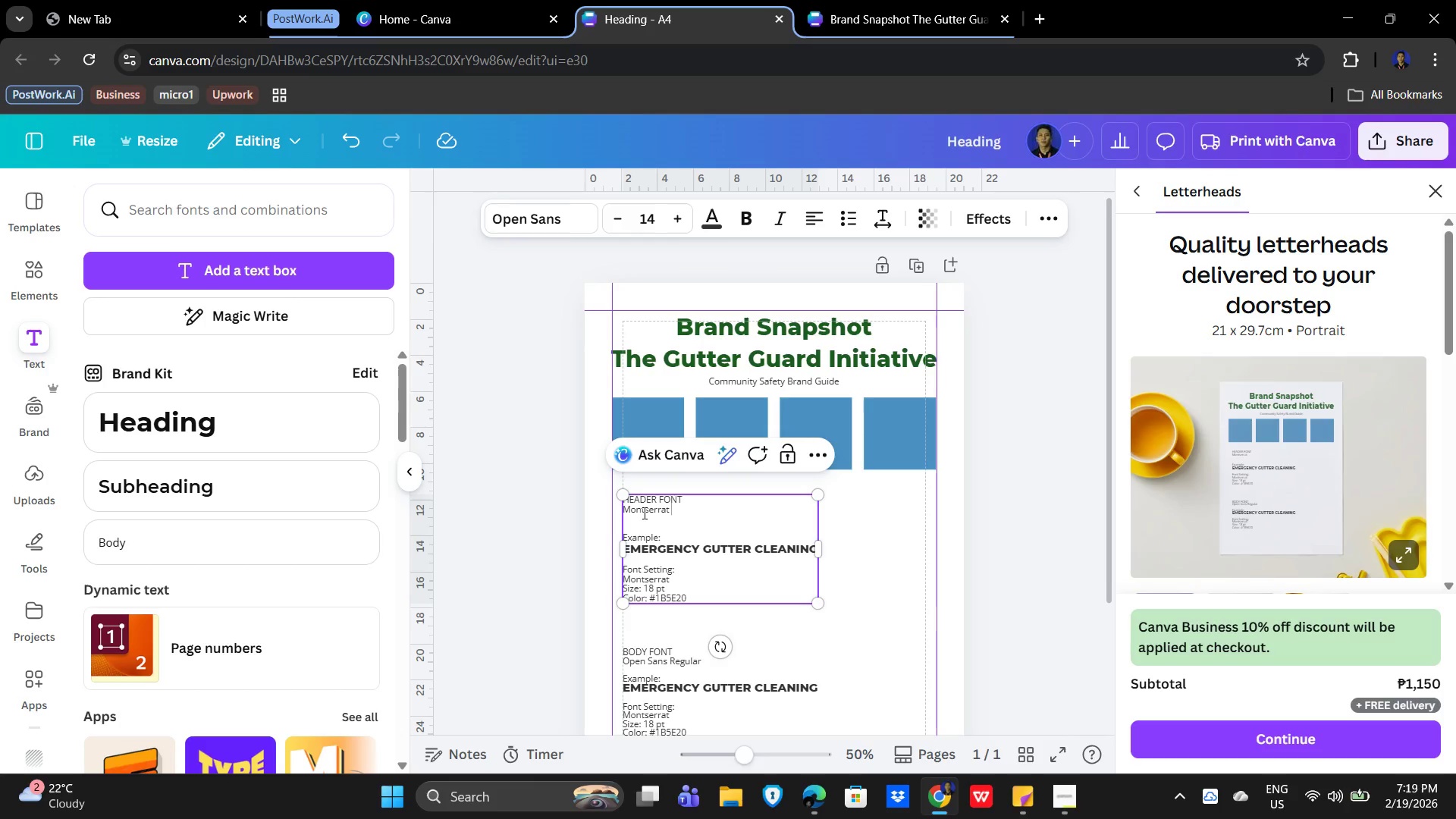 
type(ExtraBold)
 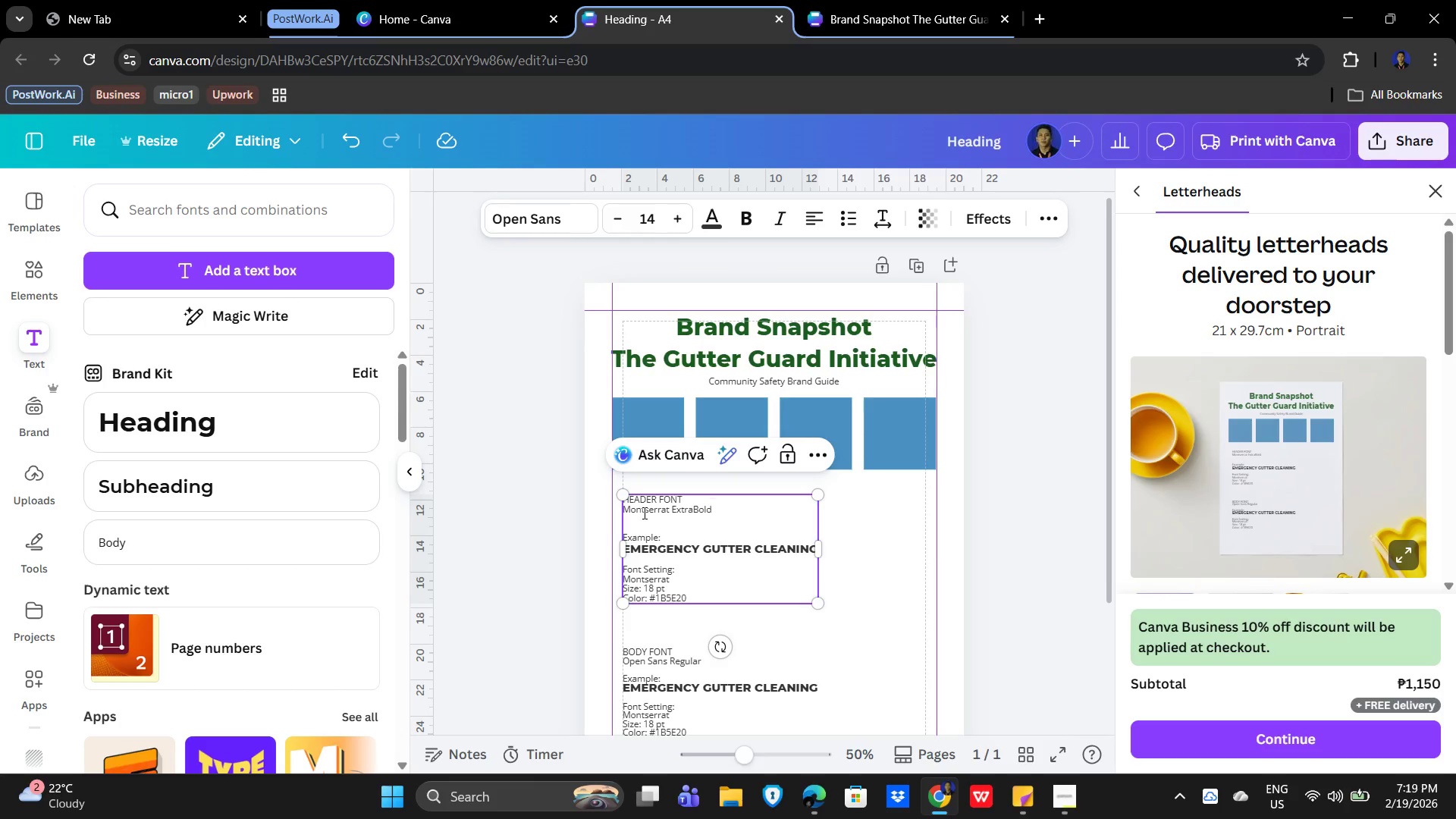 
left_click([949, 558])
 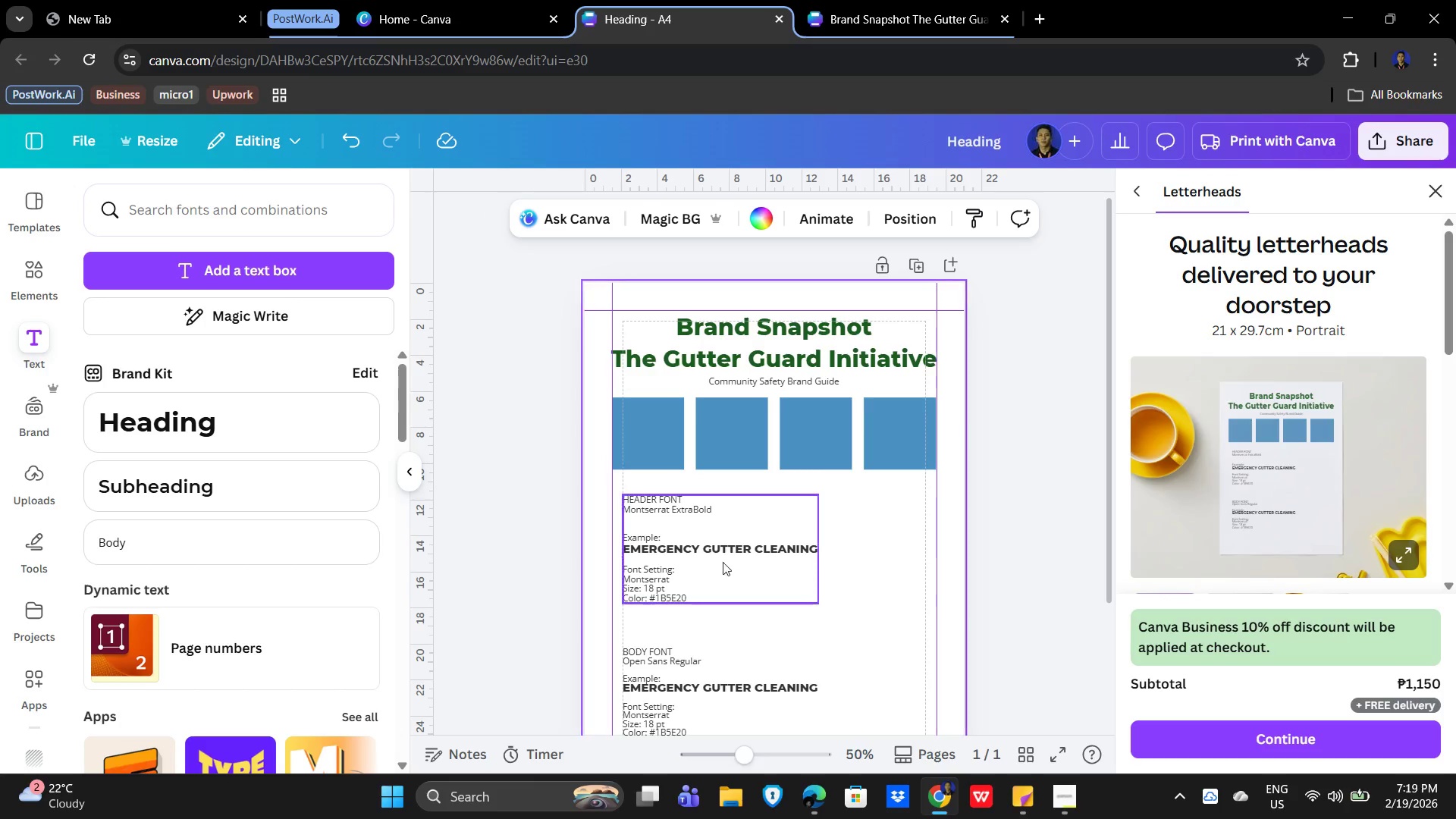 
left_click([711, 560])
 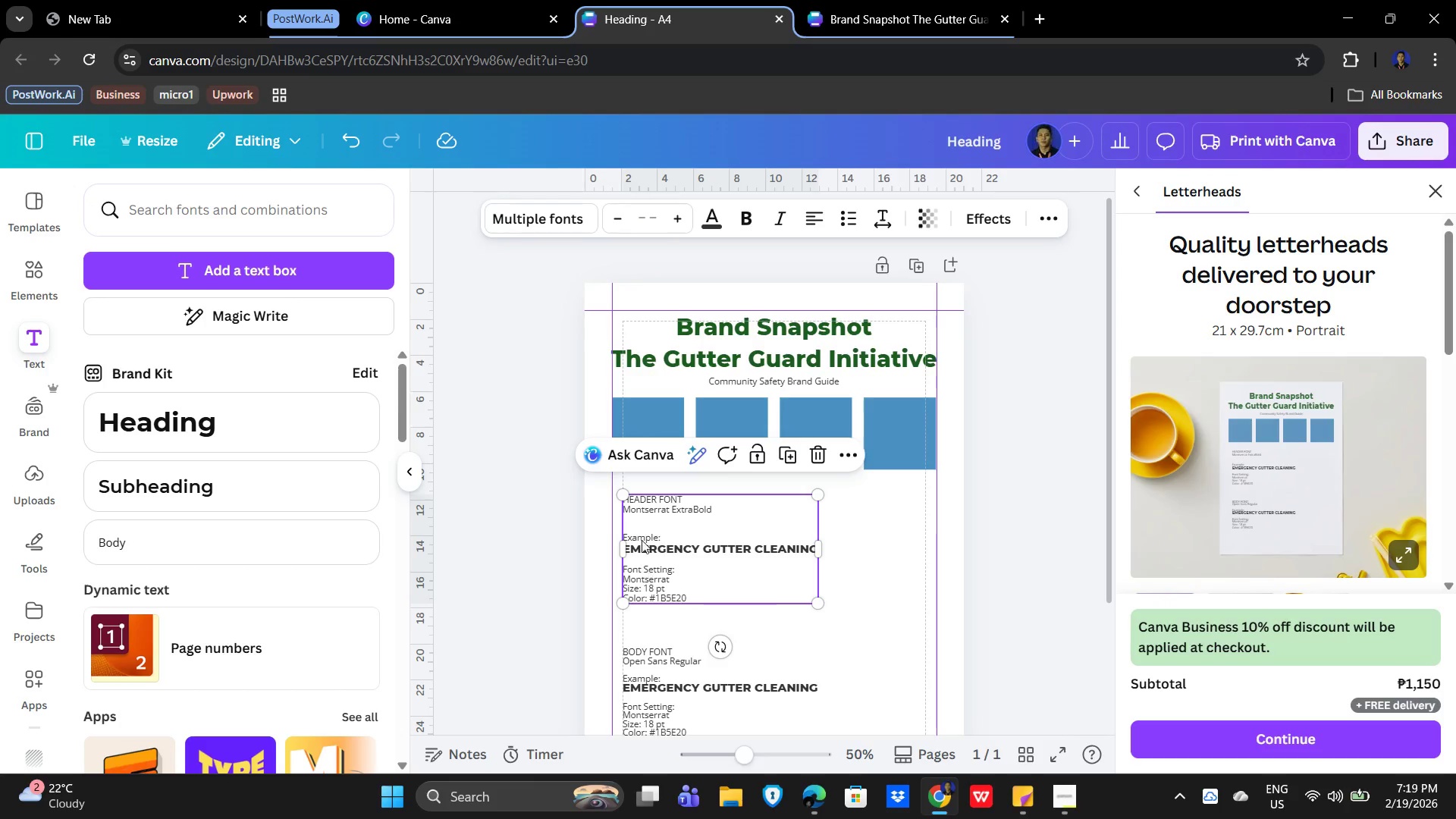 
left_click([640, 533])
 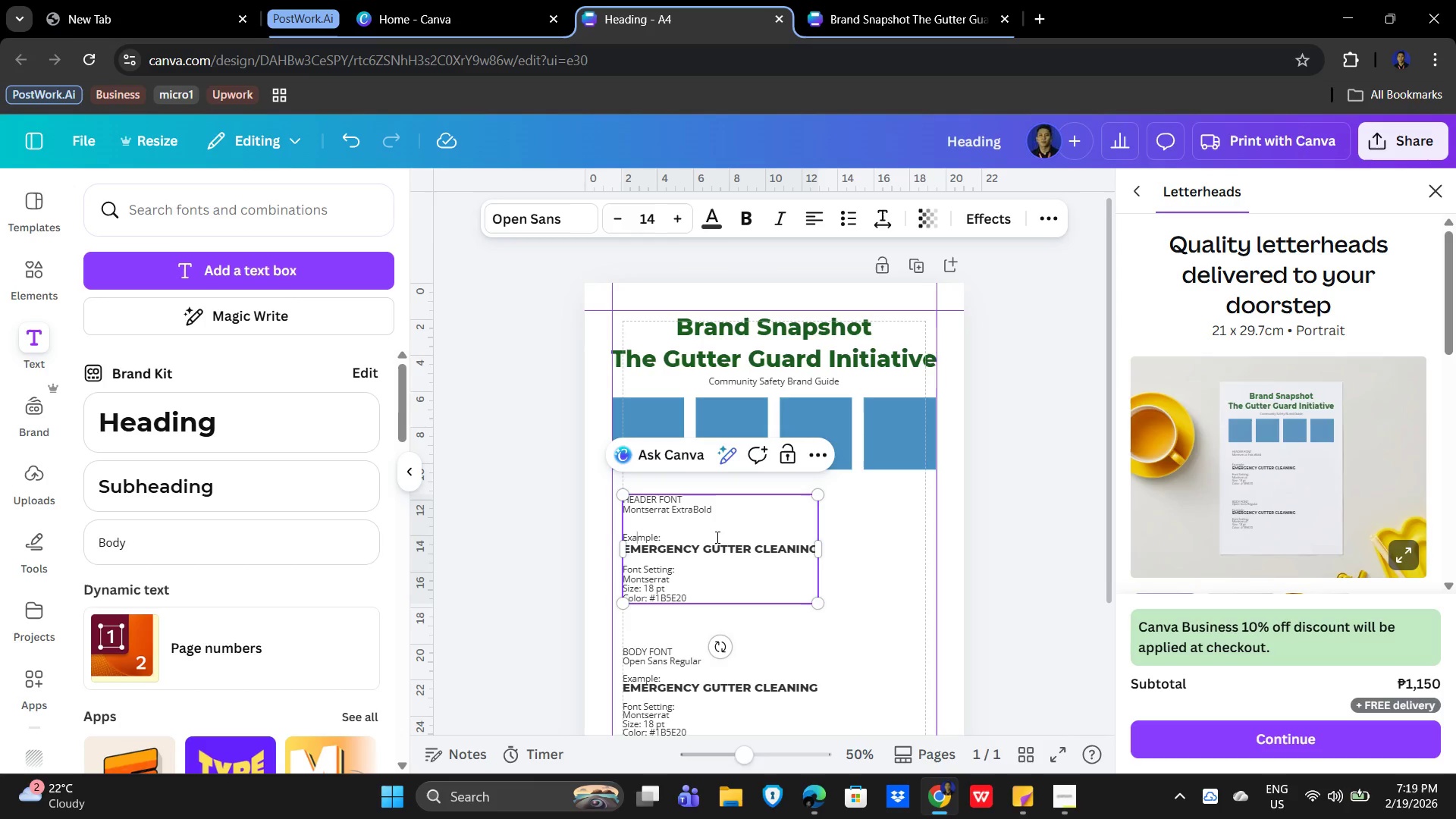 
left_click([849, 570])
 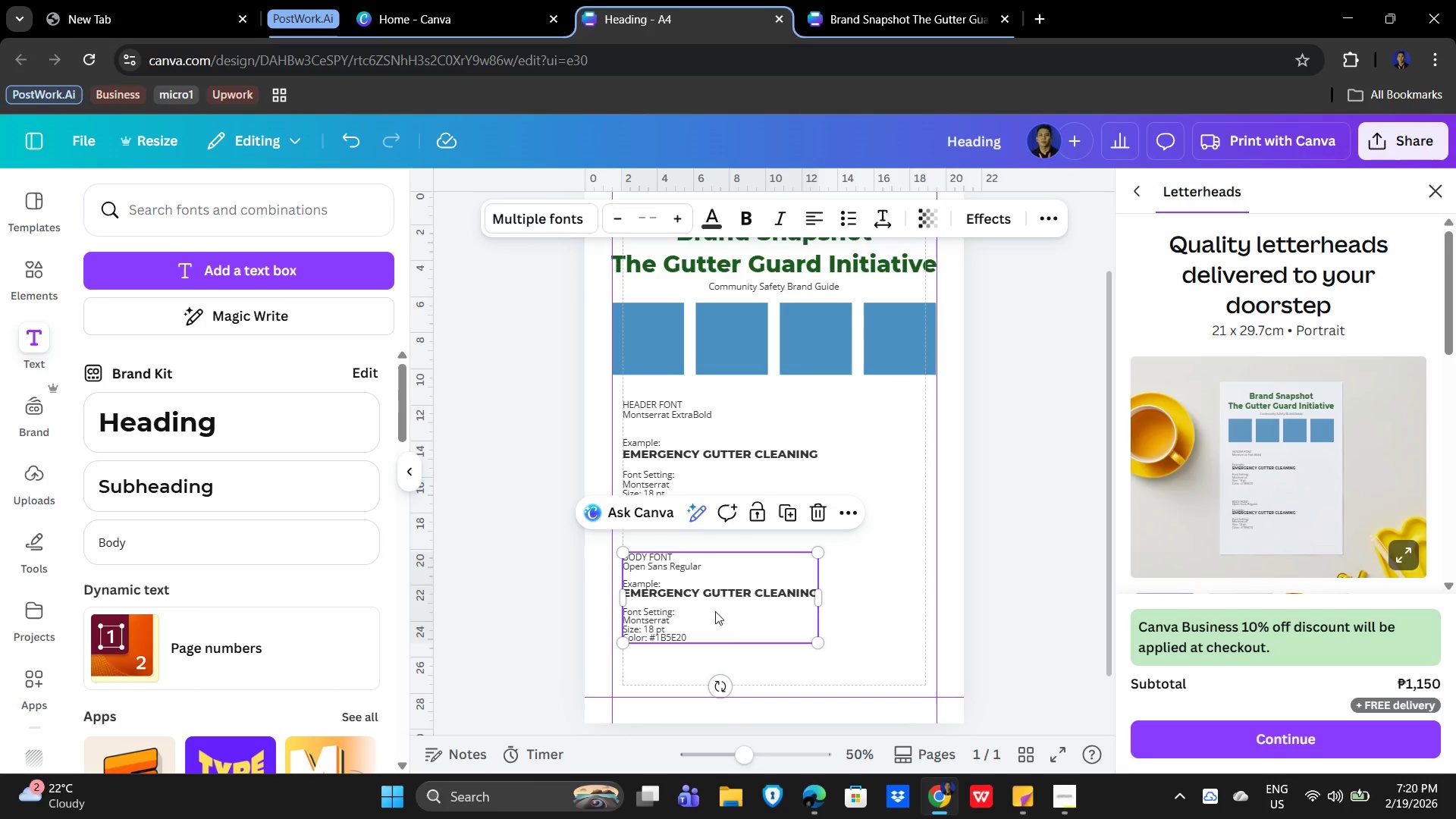 
scroll: coordinate [802, 548], scroll_direction: down, amount: 1.0
 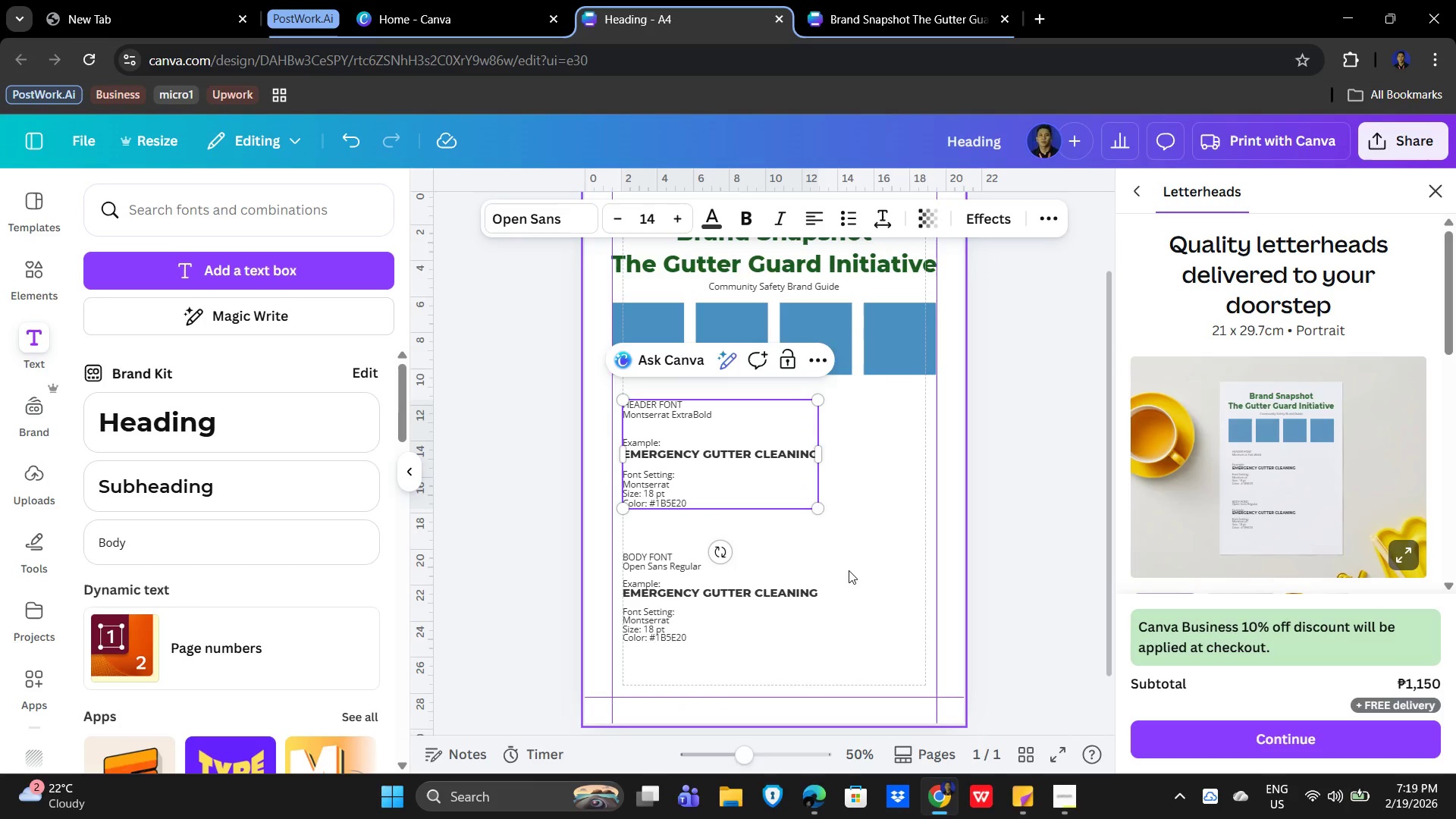 
double_click([762, 600])
 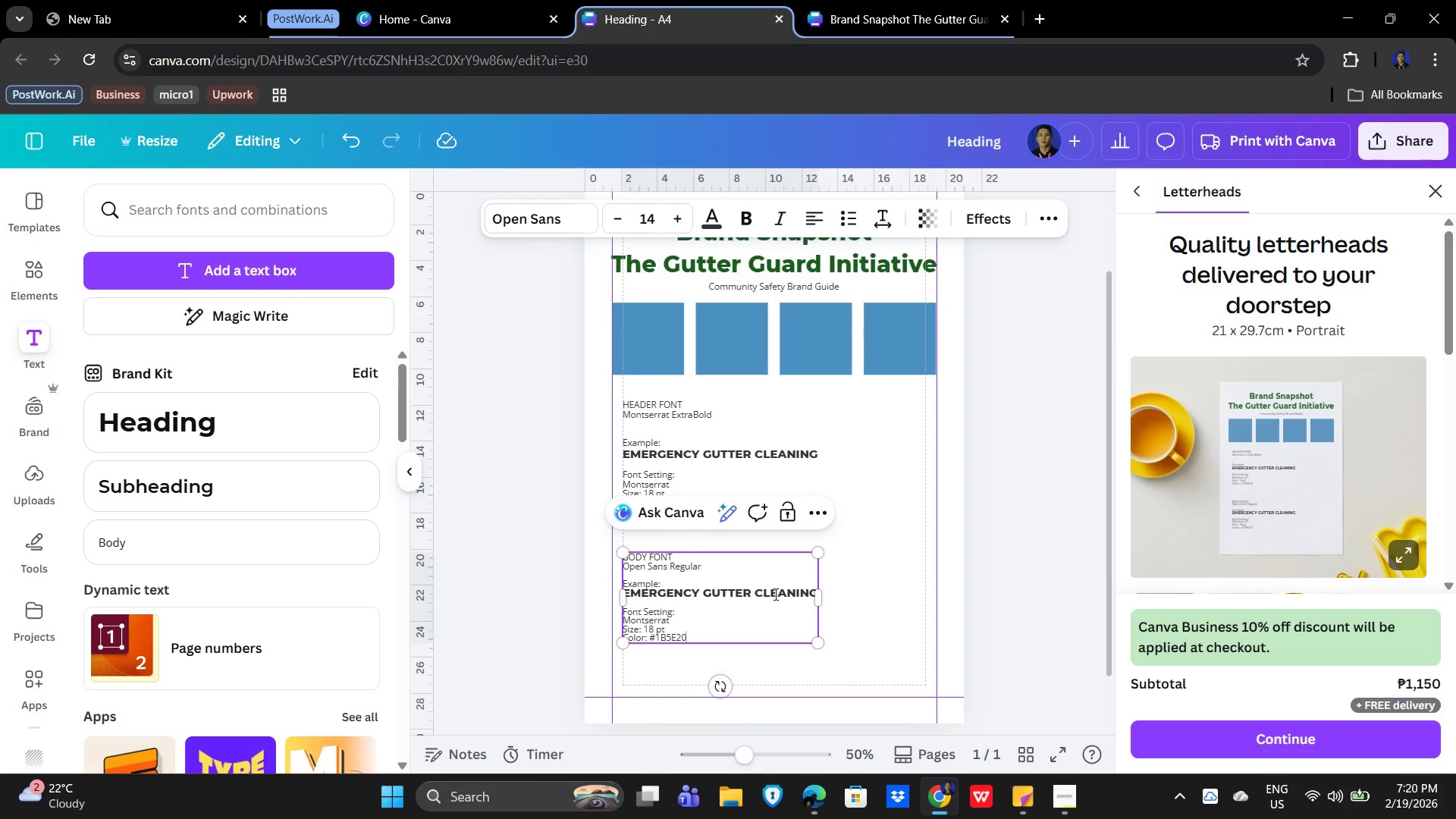 
triple_click([774, 594])
 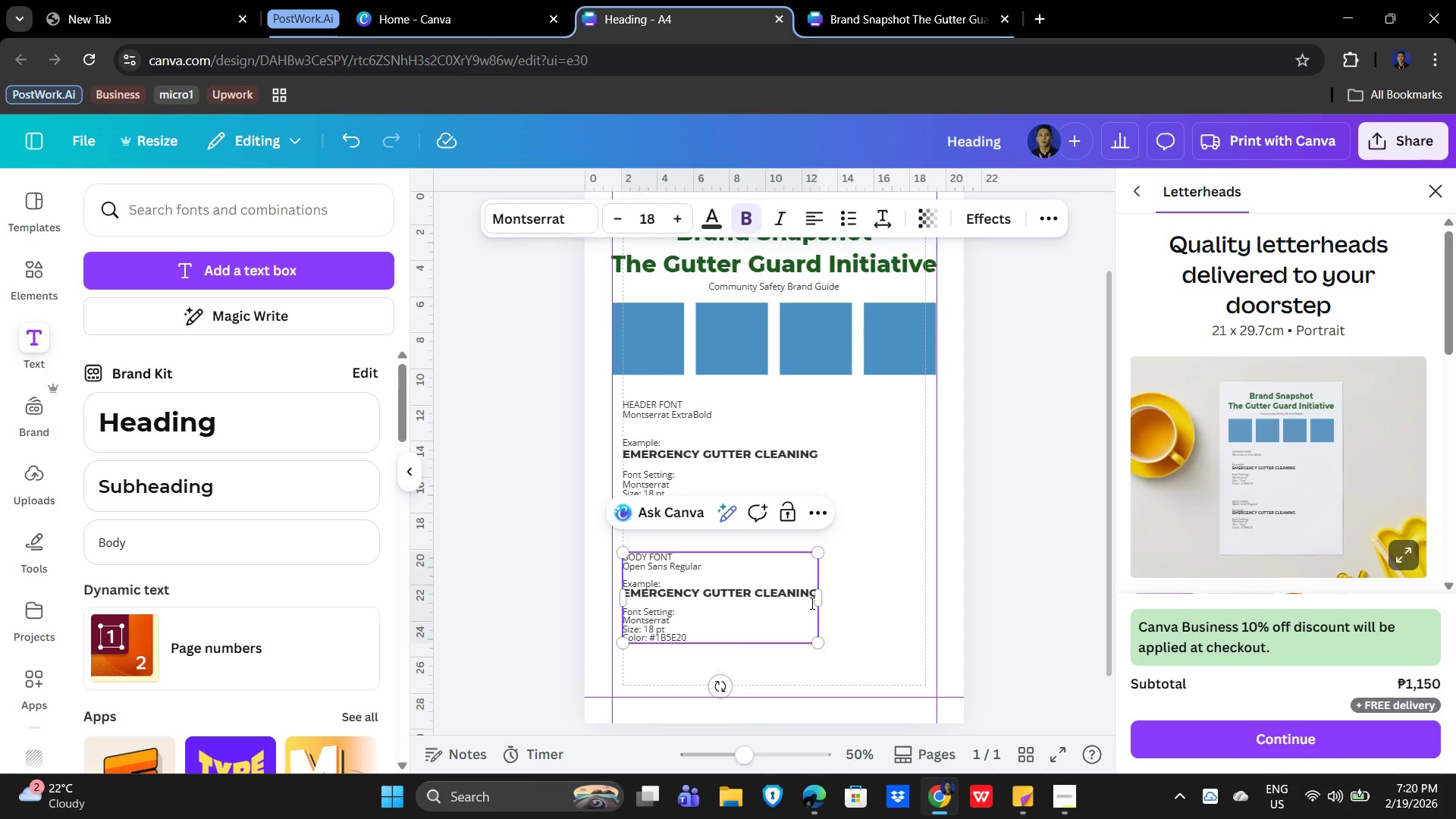 
key(ArrowRight)
 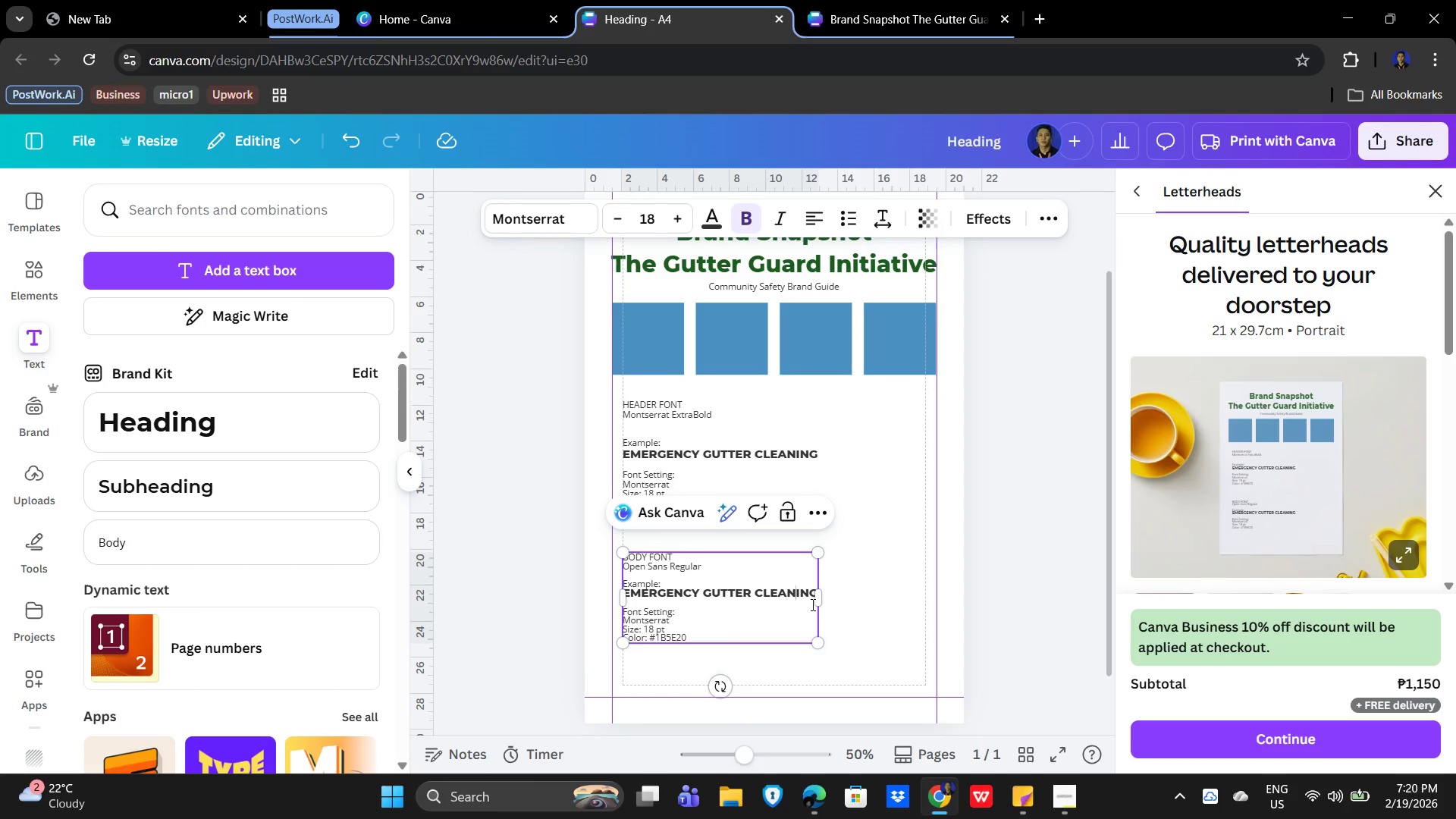 
key(ArrowRight)
 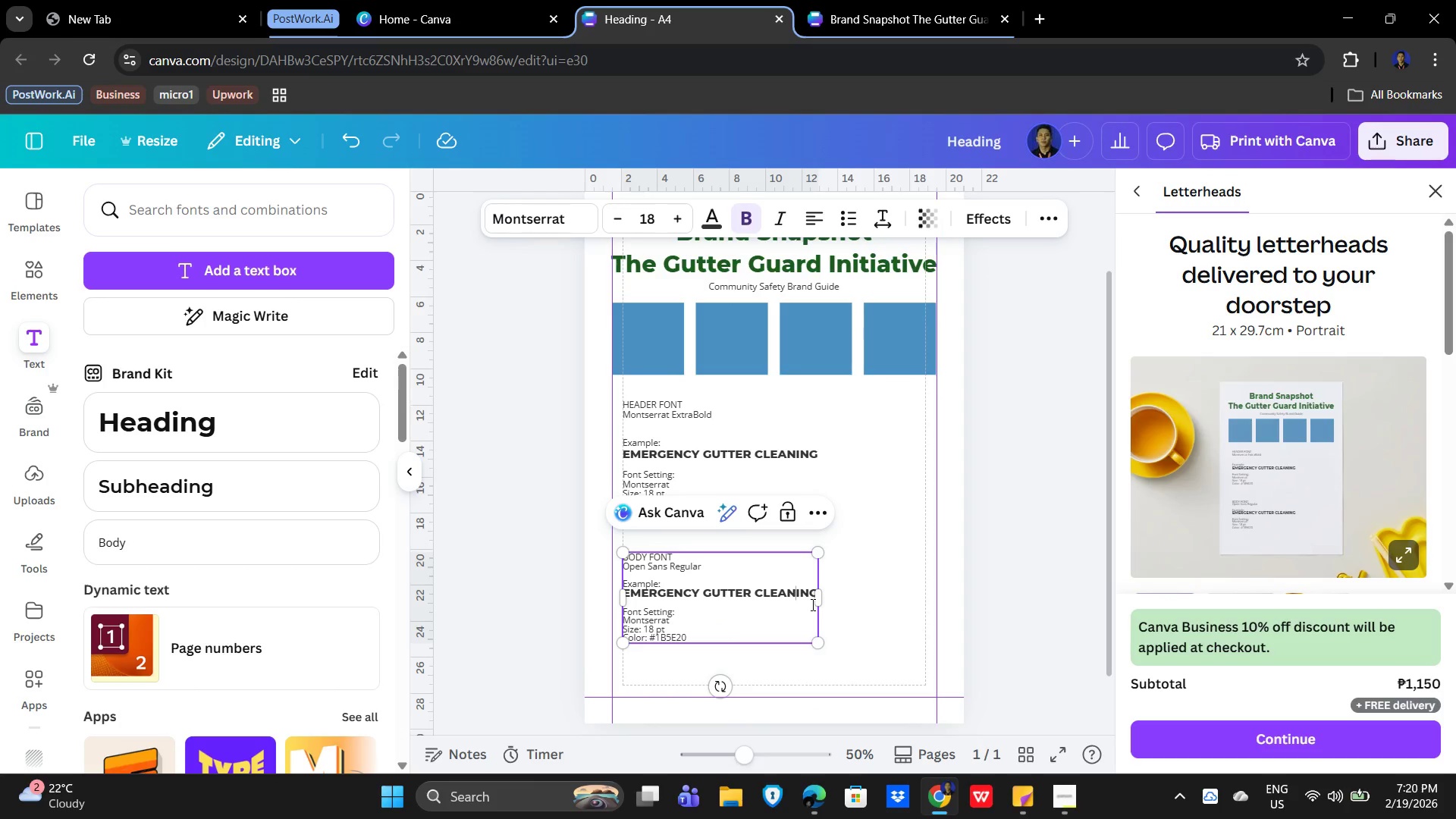 
key(ArrowRight)
 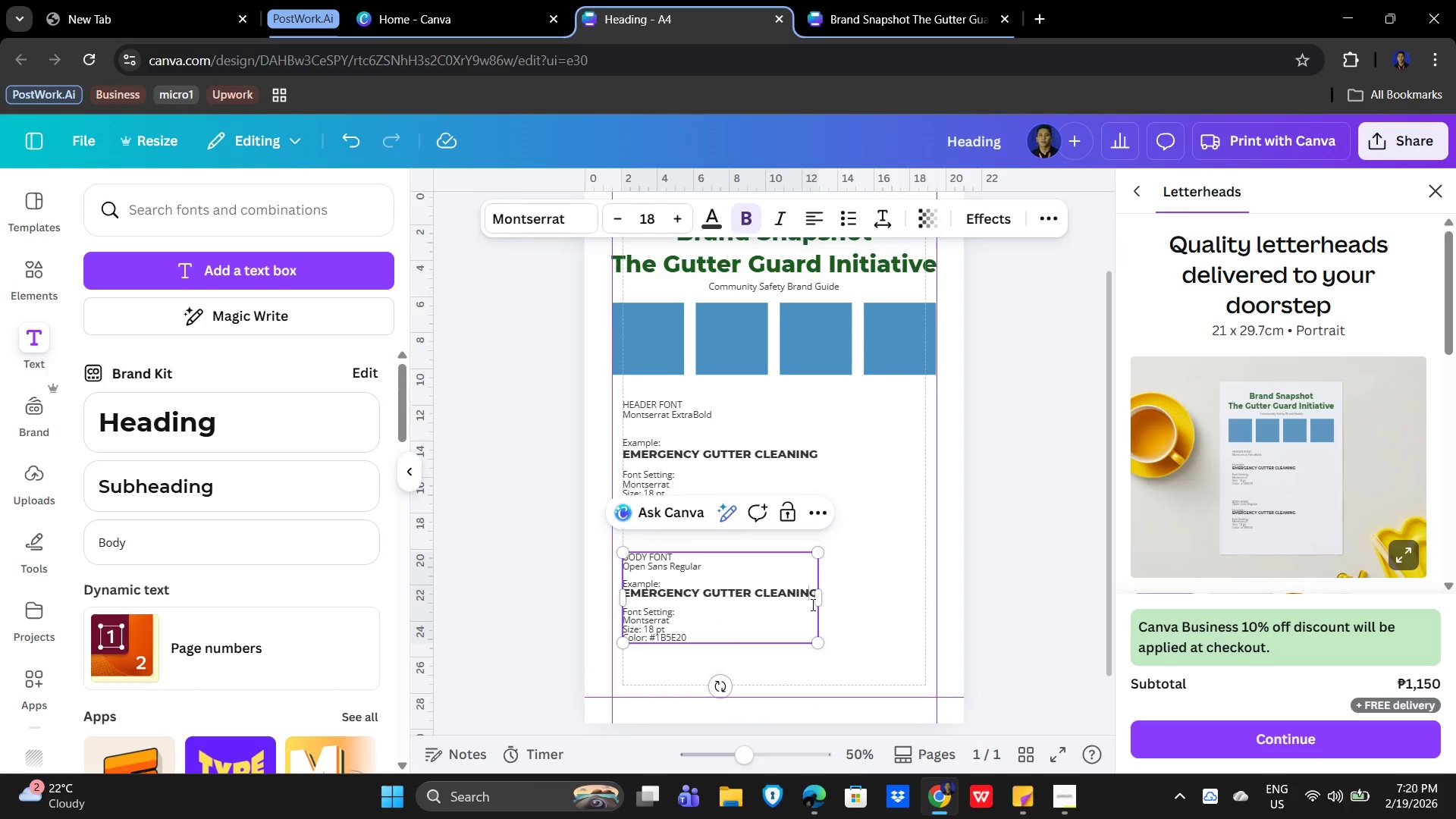 
key(ArrowRight)
 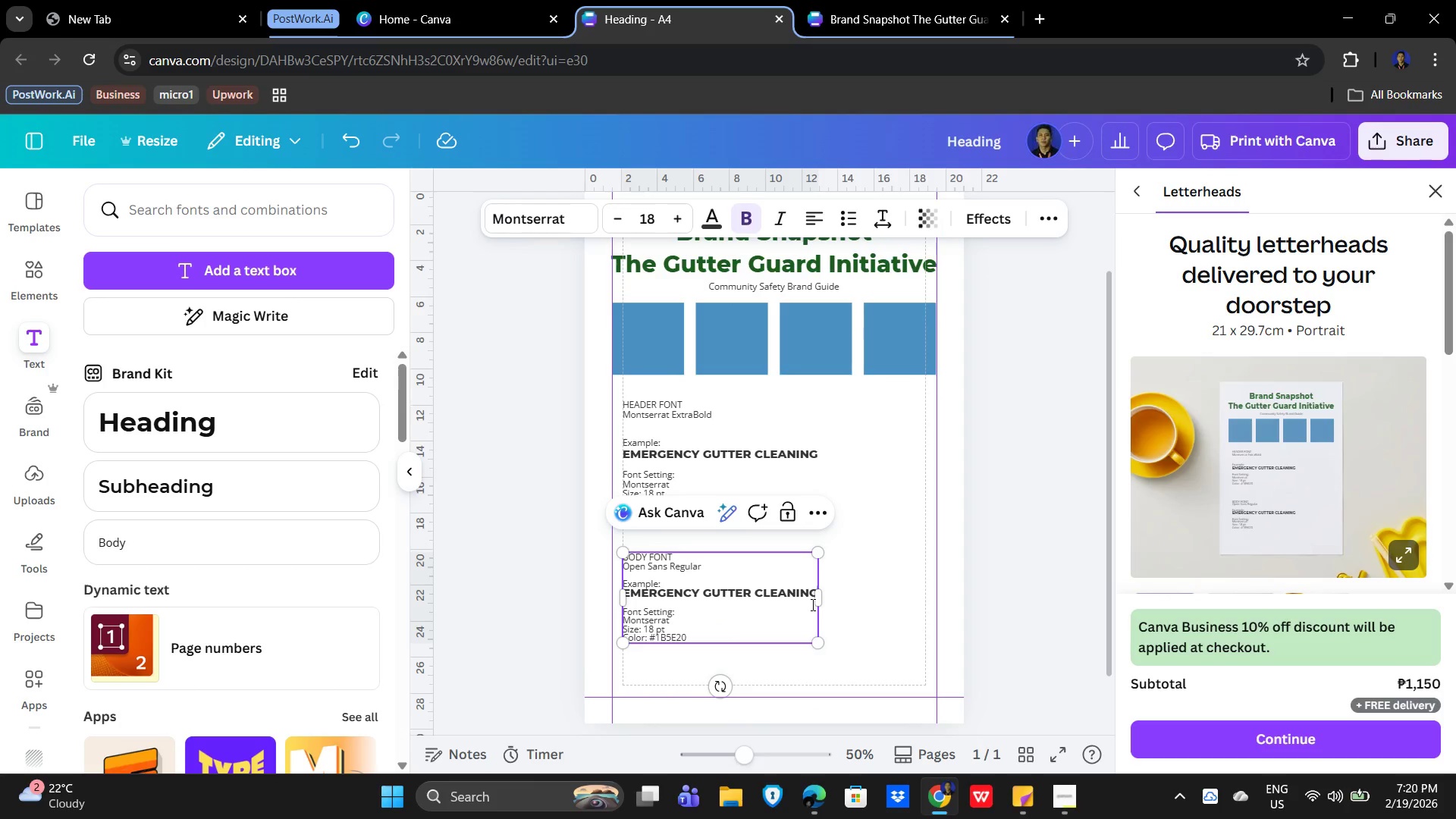 
key(ArrowRight)
 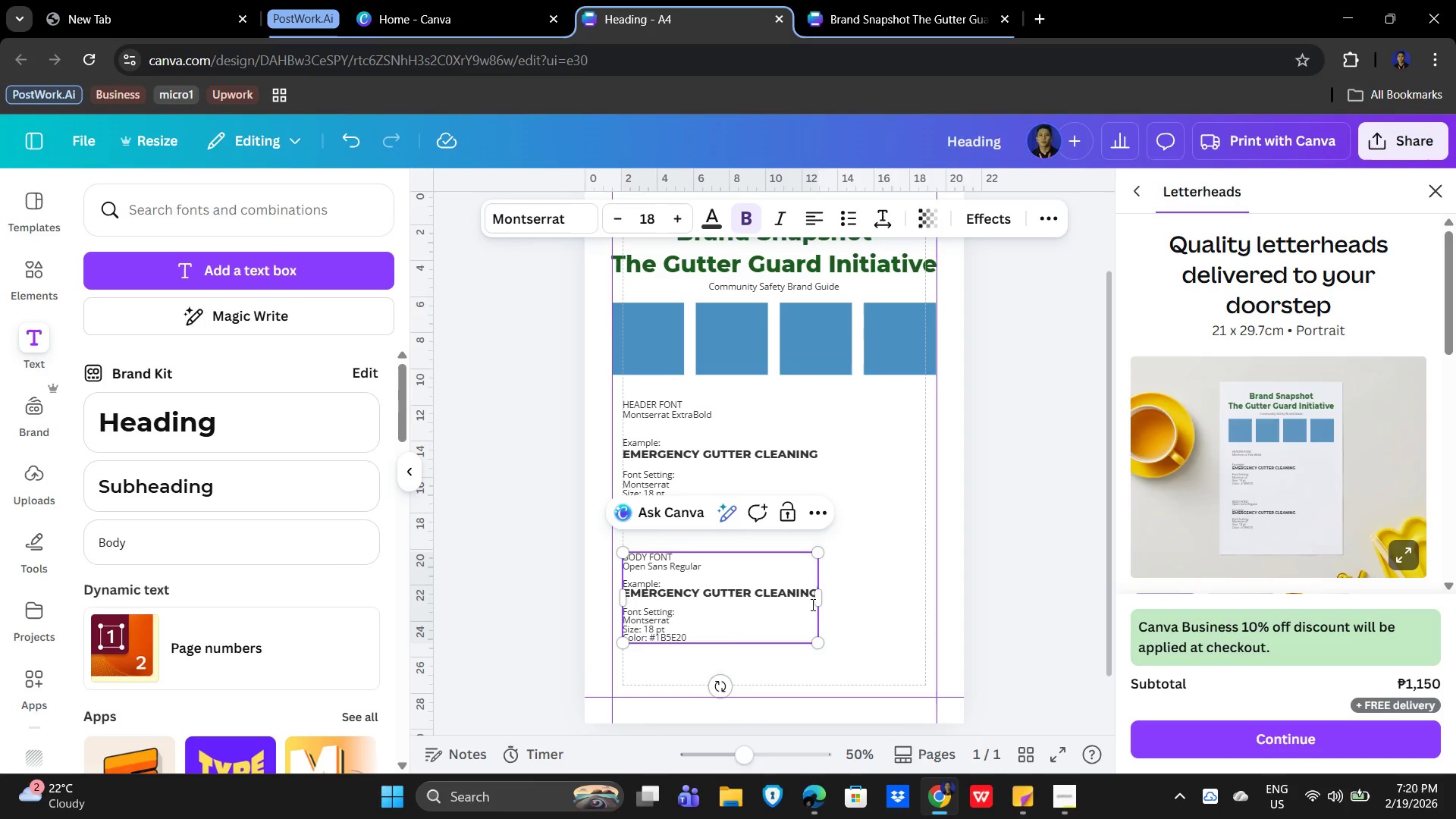 
hold_key(key=ArrowLeft, duration=1.31)
 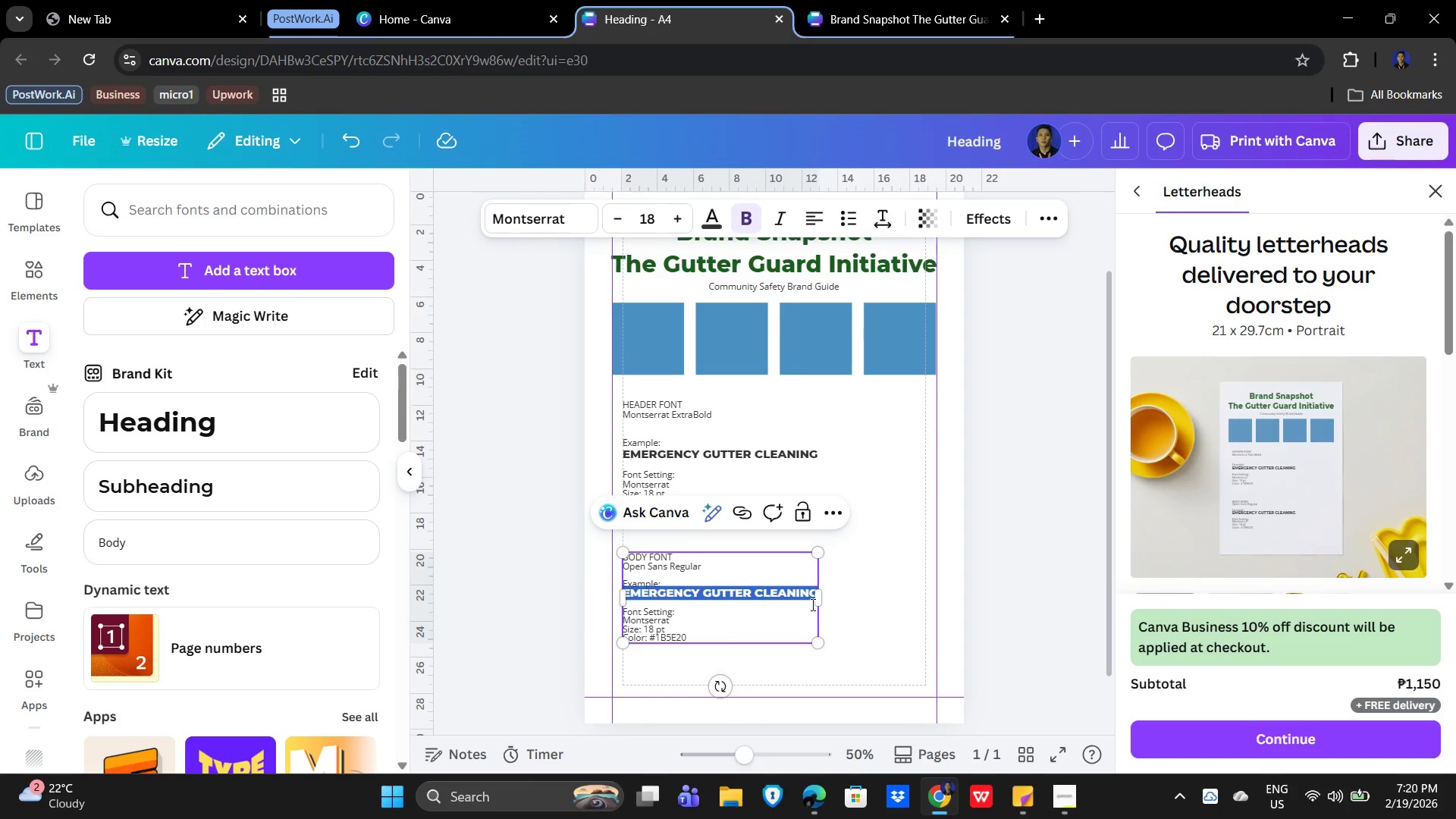 
key(Shift+ArrowLeft)
 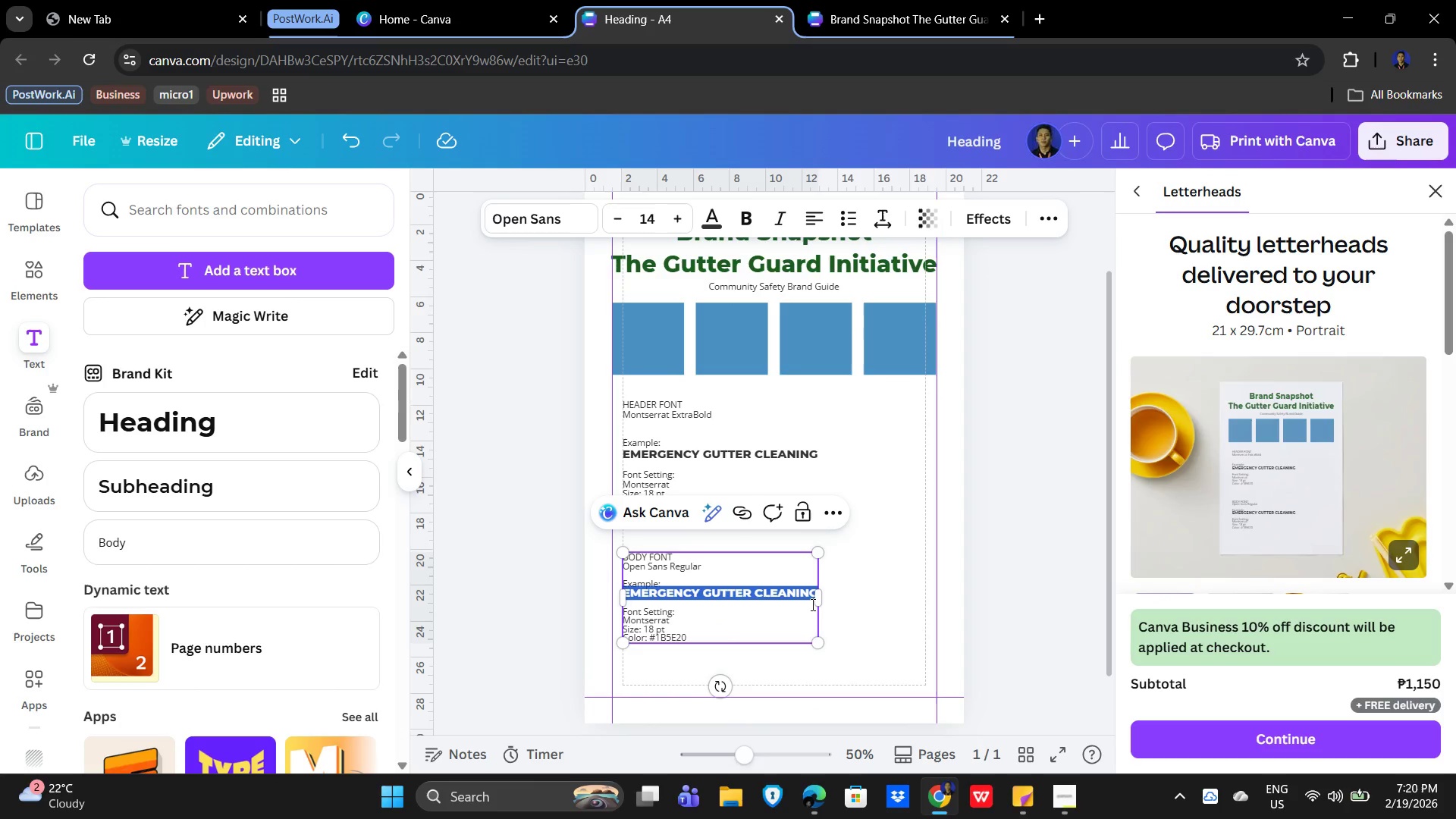 
key(Shift+ArrowRight)
 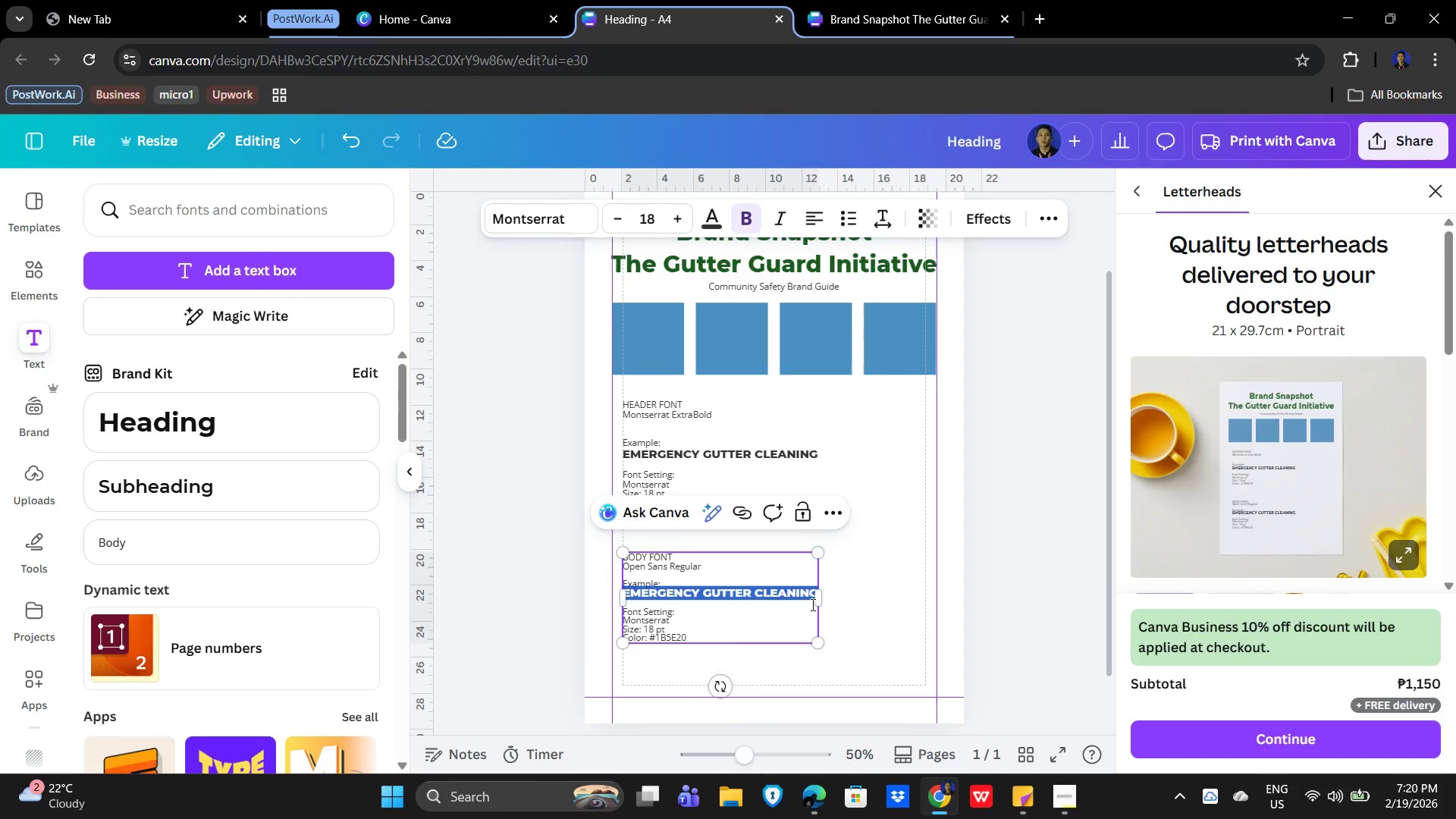 
wait(6.77)
 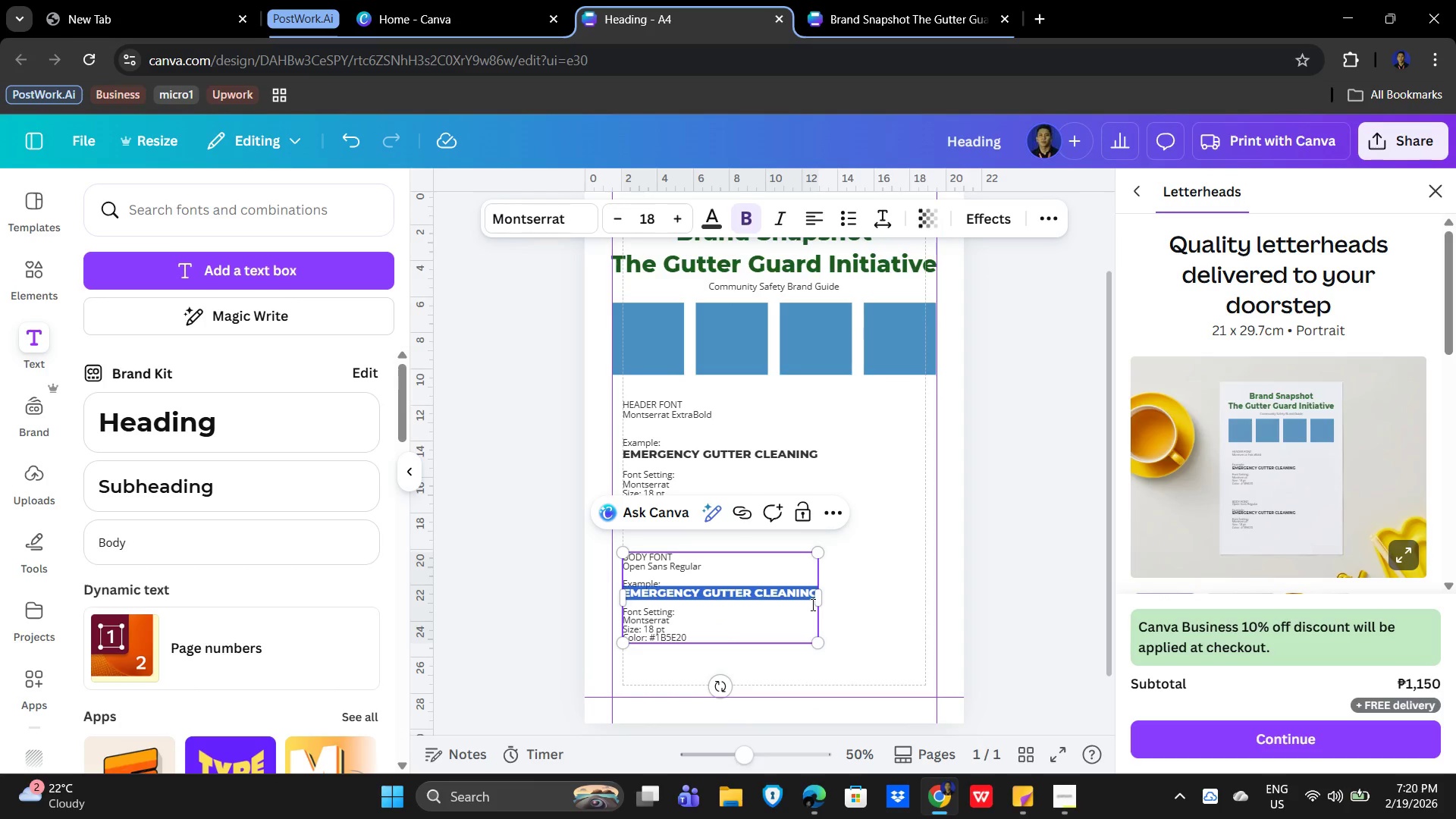 
type(Free sr)
key(Backspace)
type(ervices for wildfire prevention)
 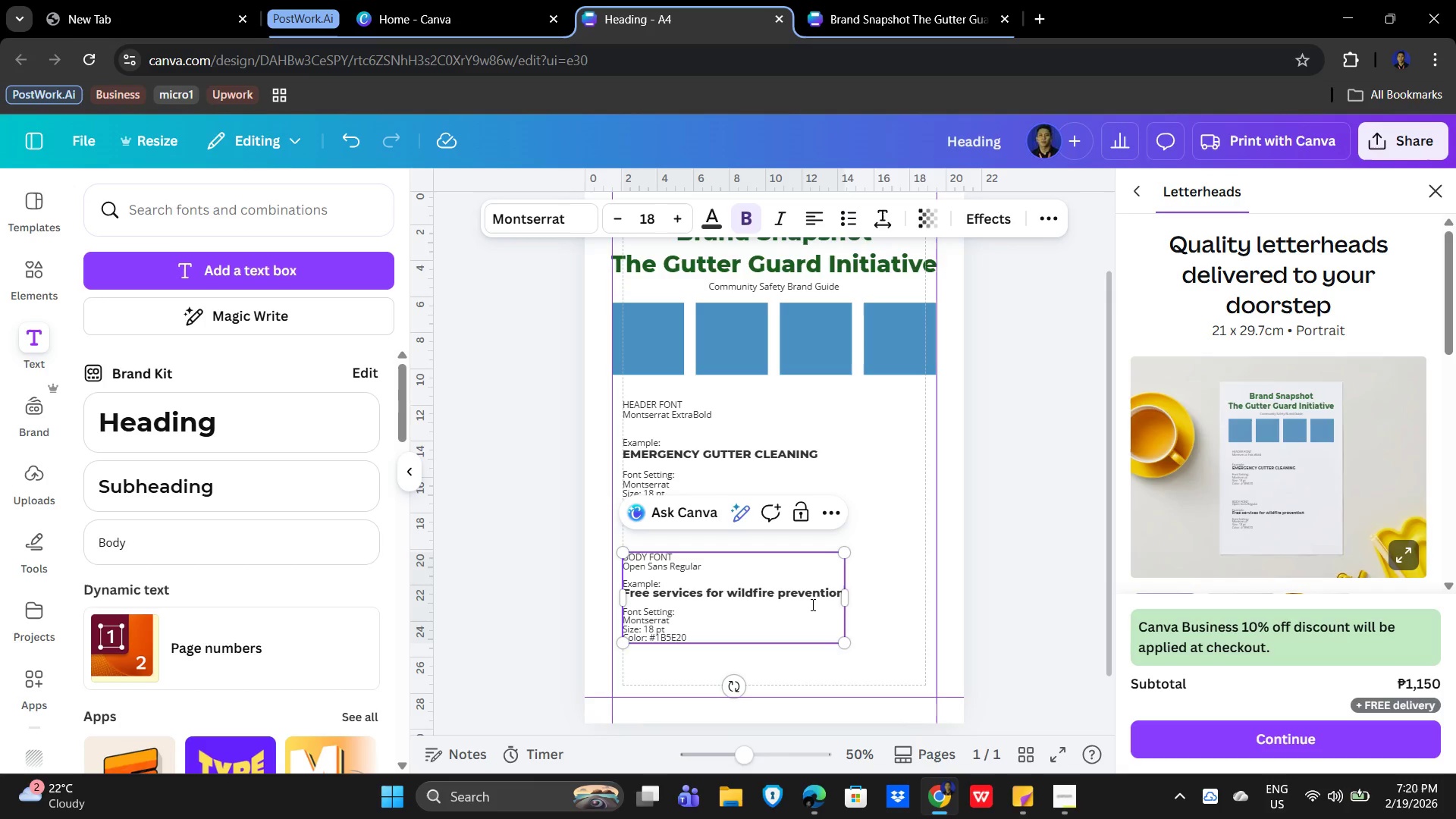 
hold_key(key=ArrowLeft, duration=1.41)
 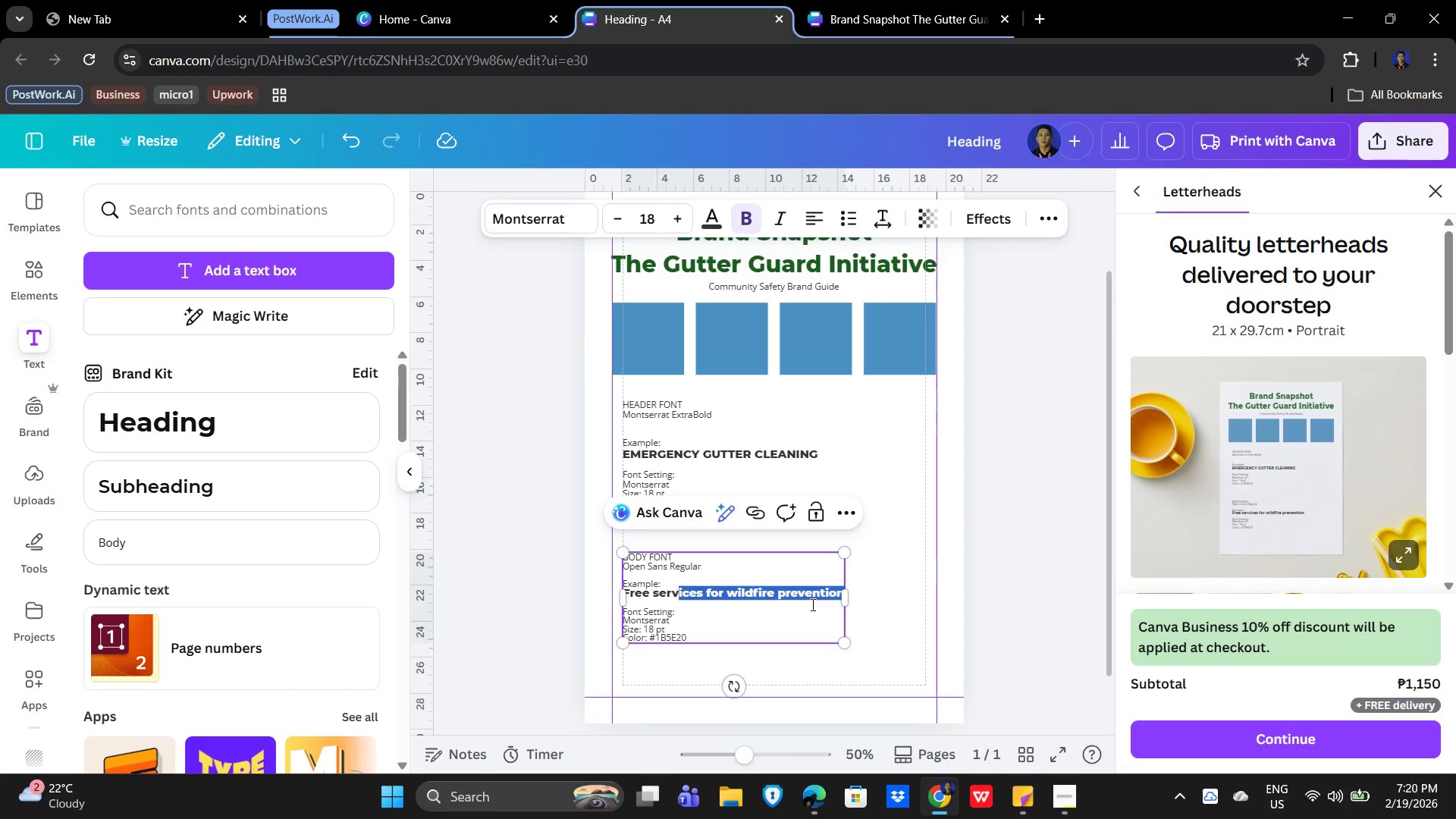 
key(Shift+ArrowLeft)
 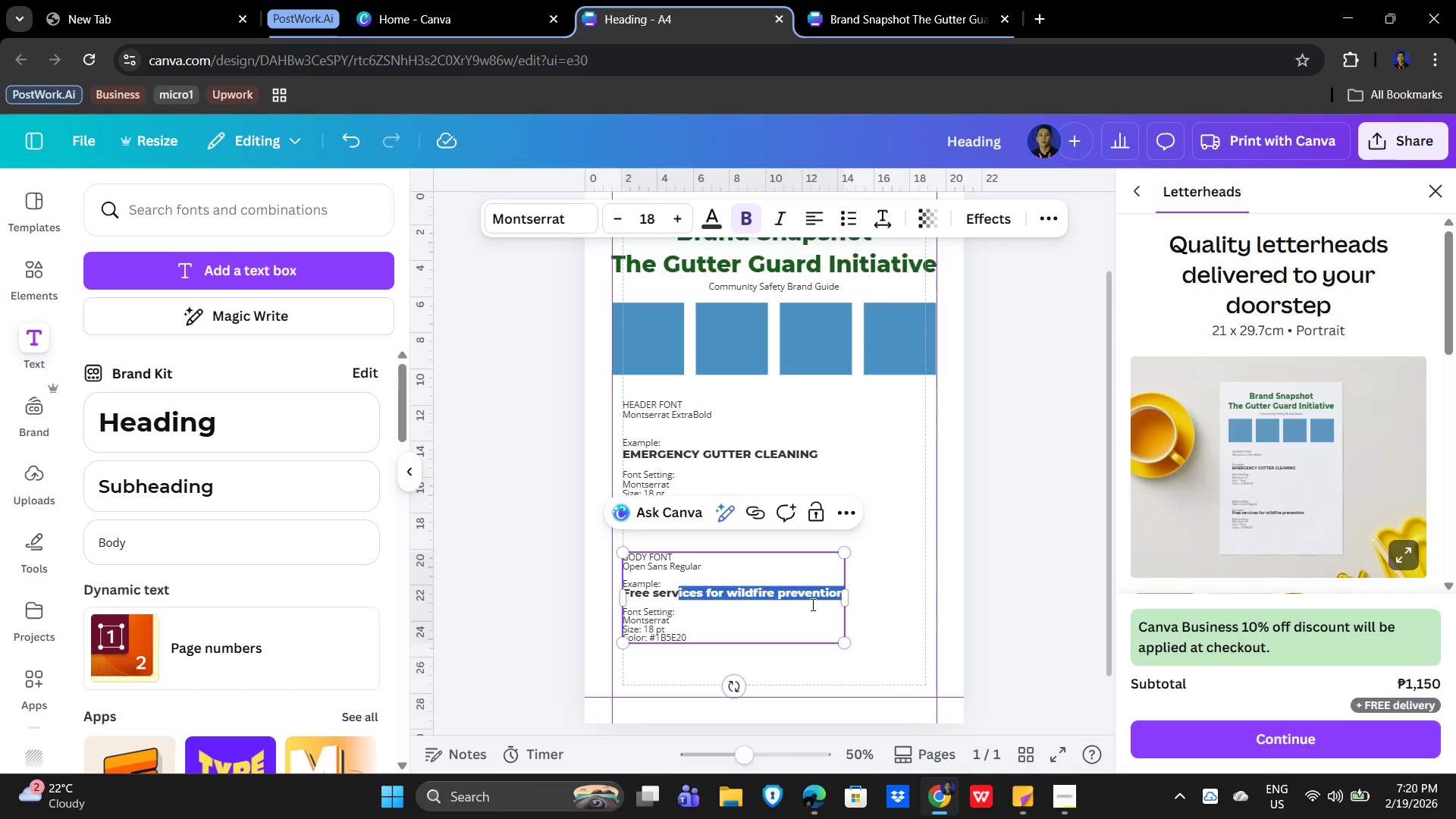 
key(Shift+ArrowLeft)
 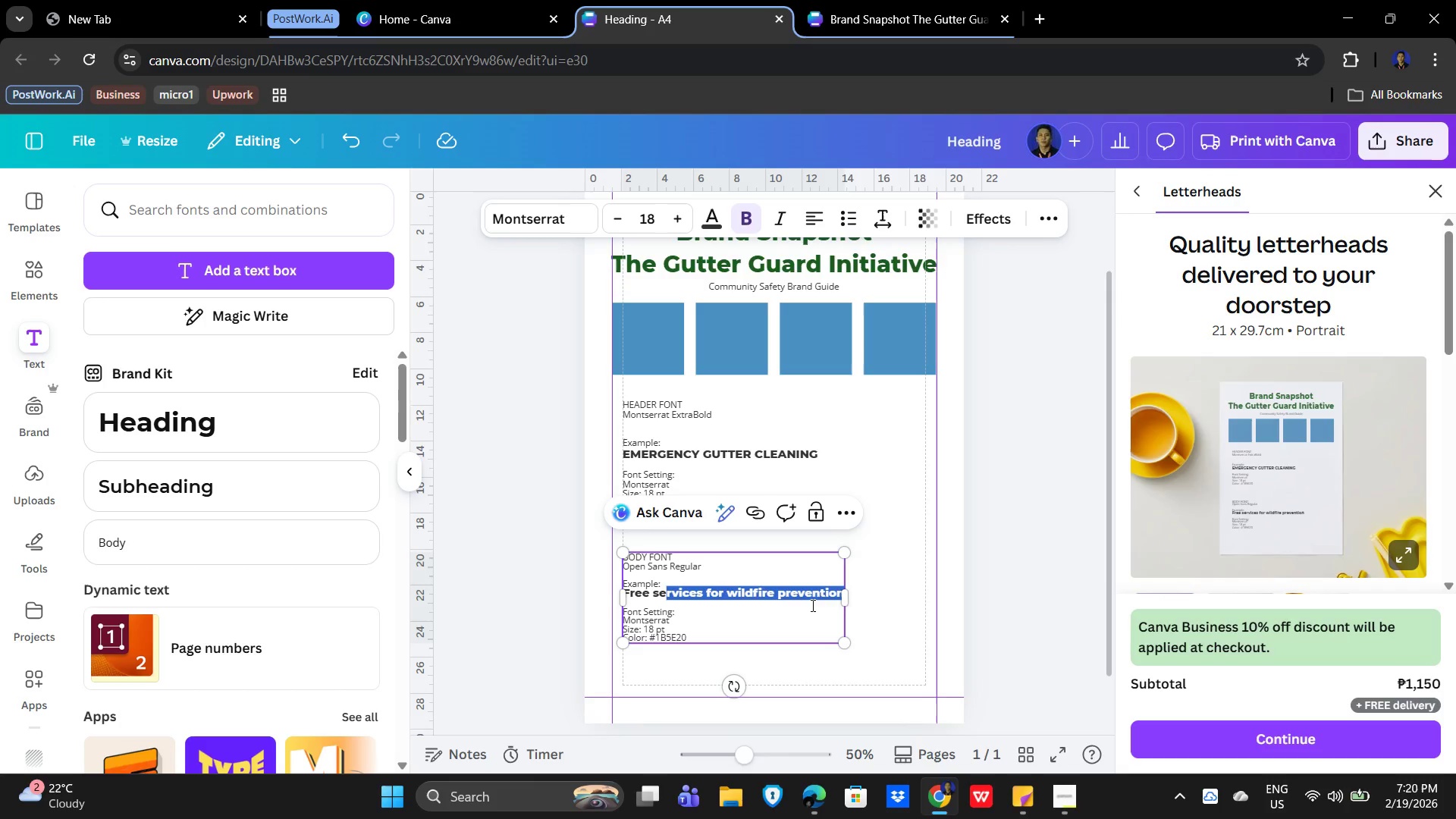 
key(Shift+ArrowLeft)
 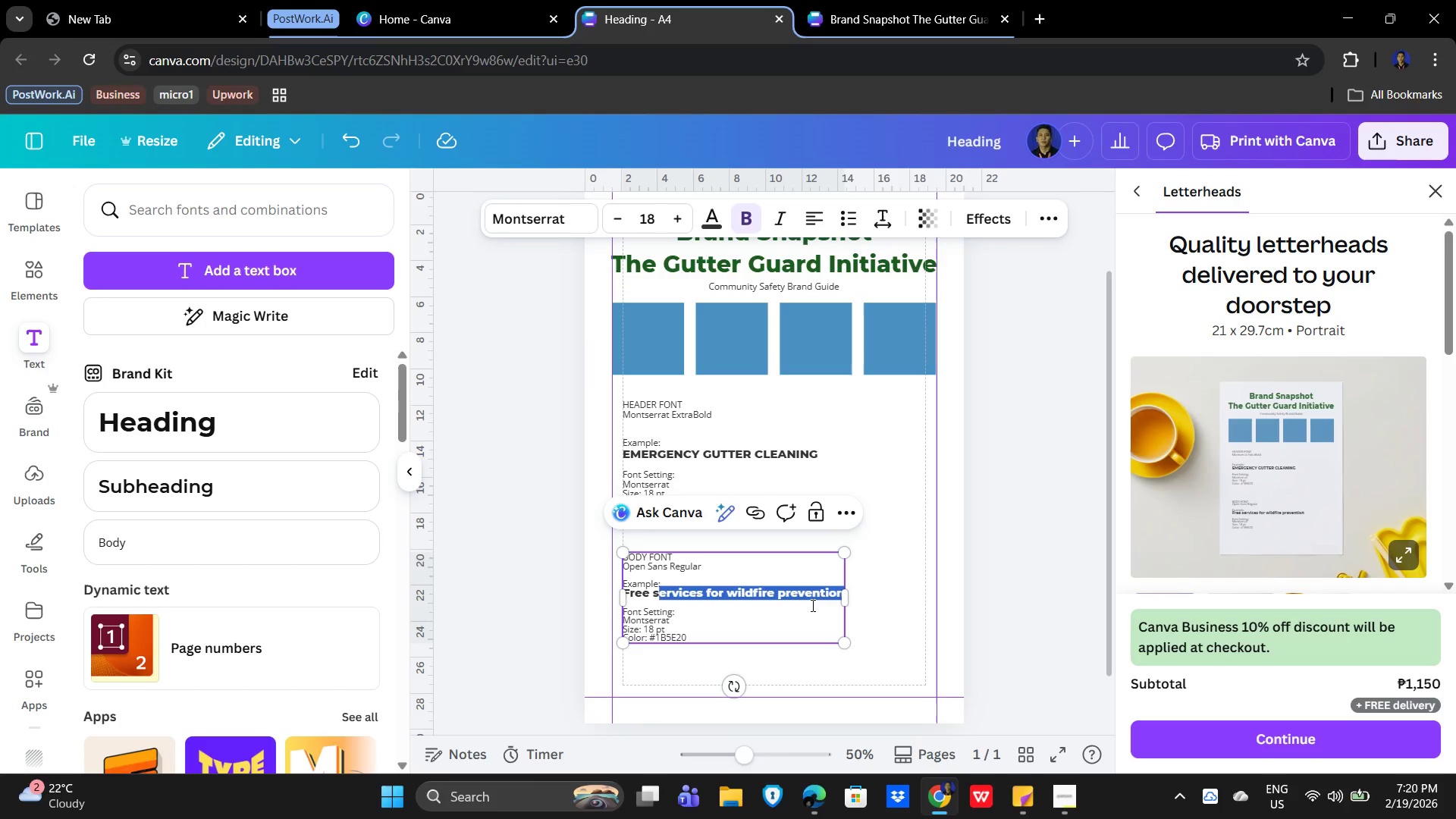 
key(Shift+ArrowLeft)
 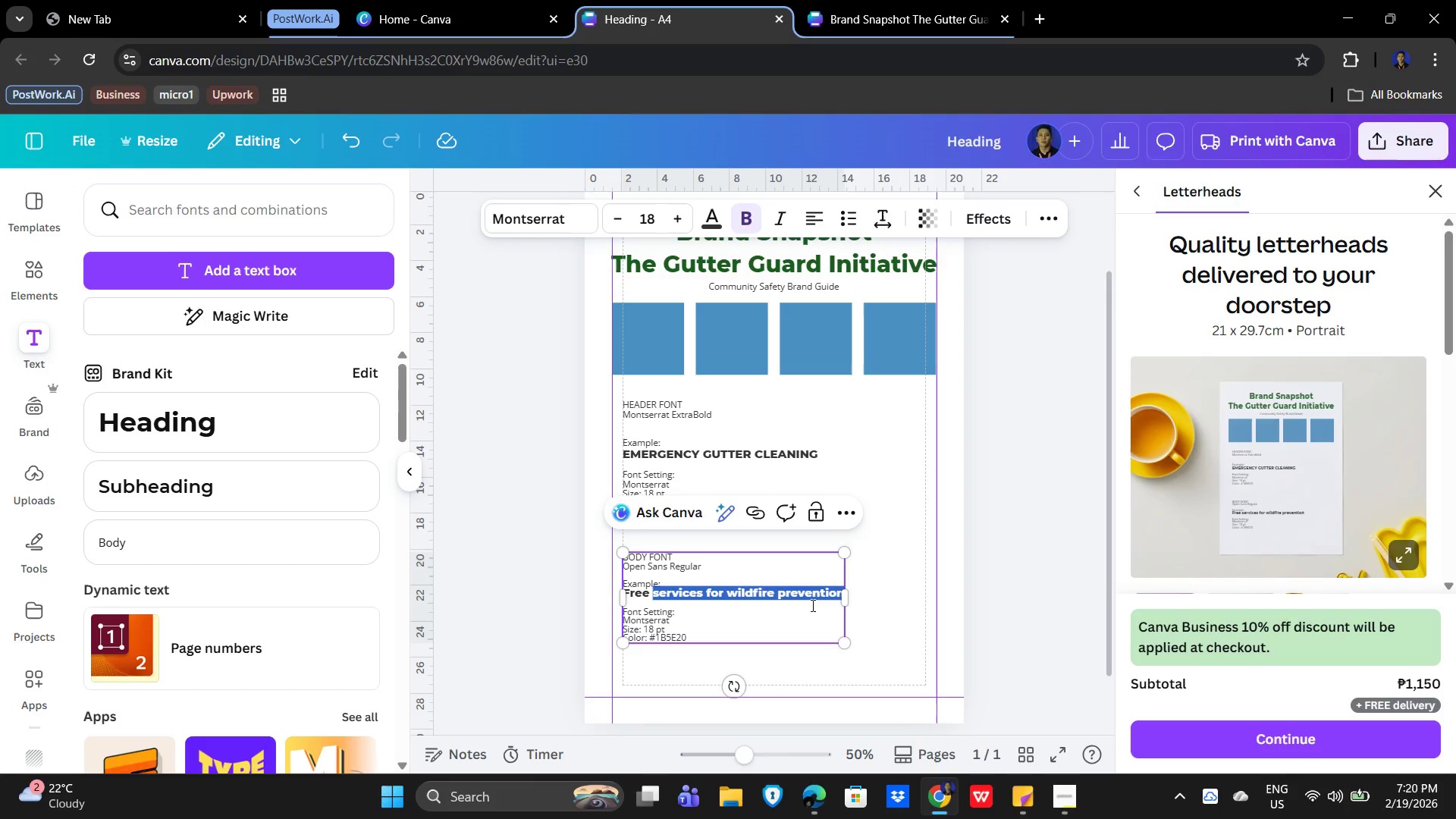 
key(Shift+ArrowLeft)
 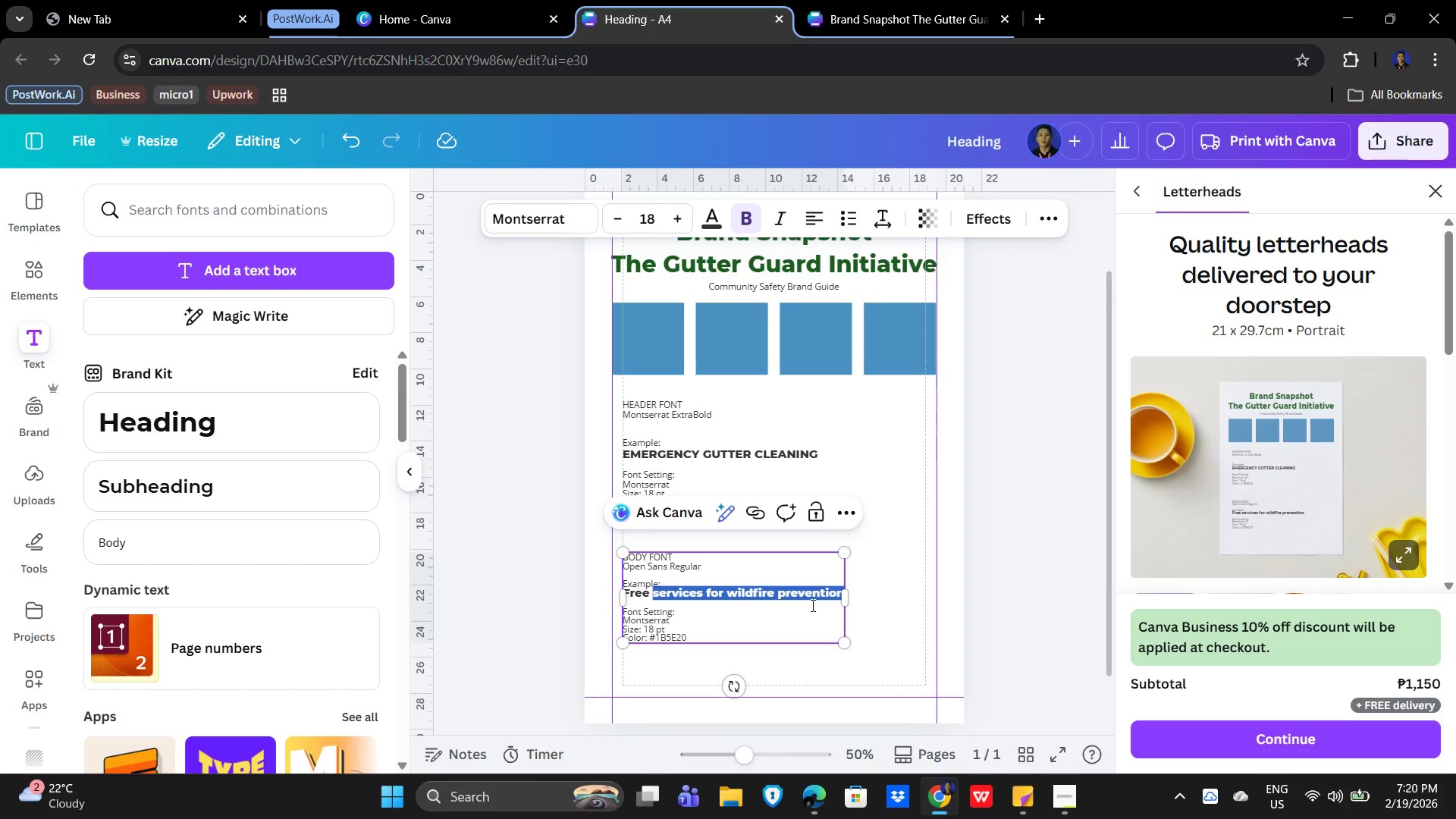 
key(Shift+ArrowLeft)
 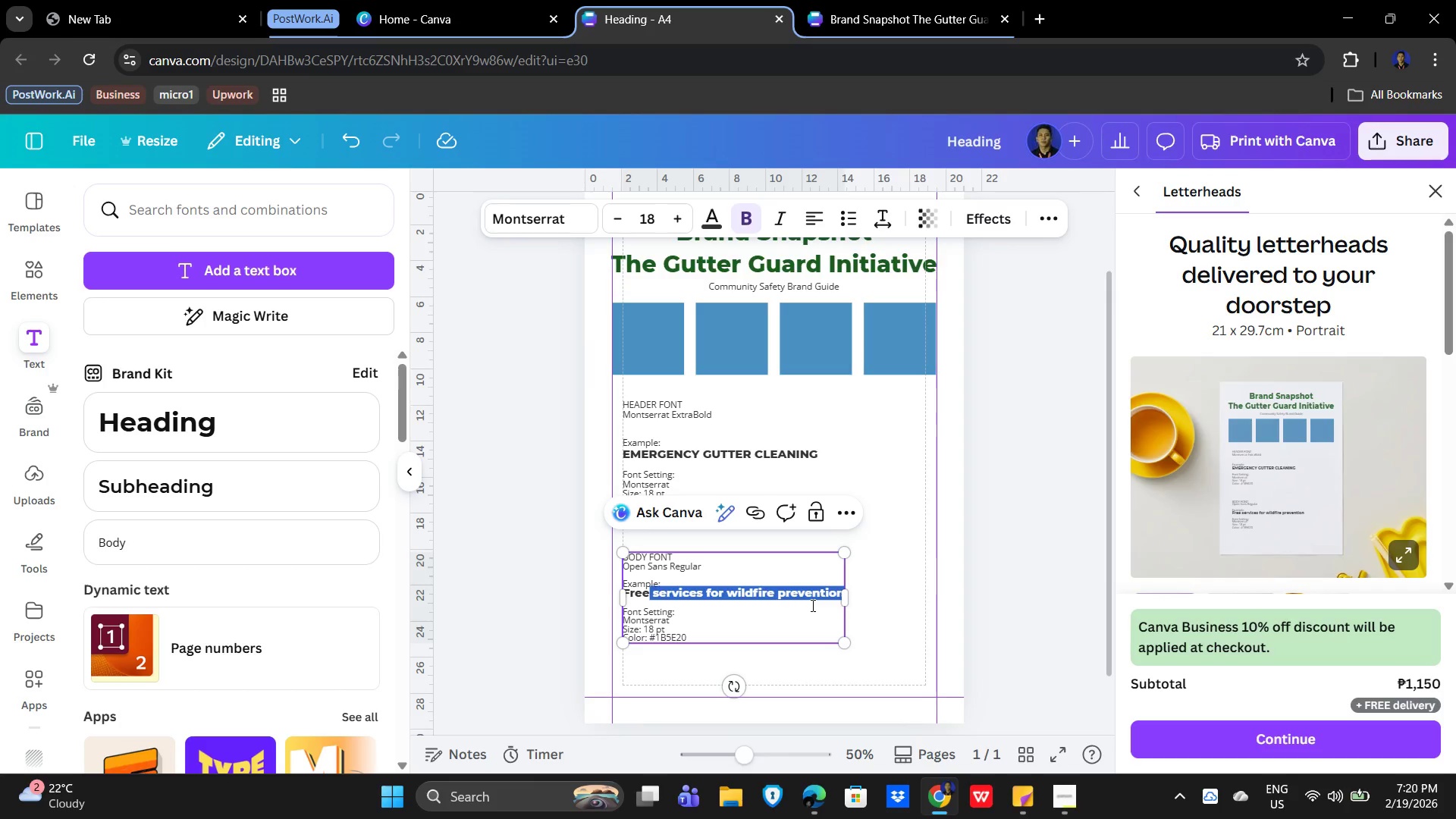 
key(Shift+ArrowLeft)
 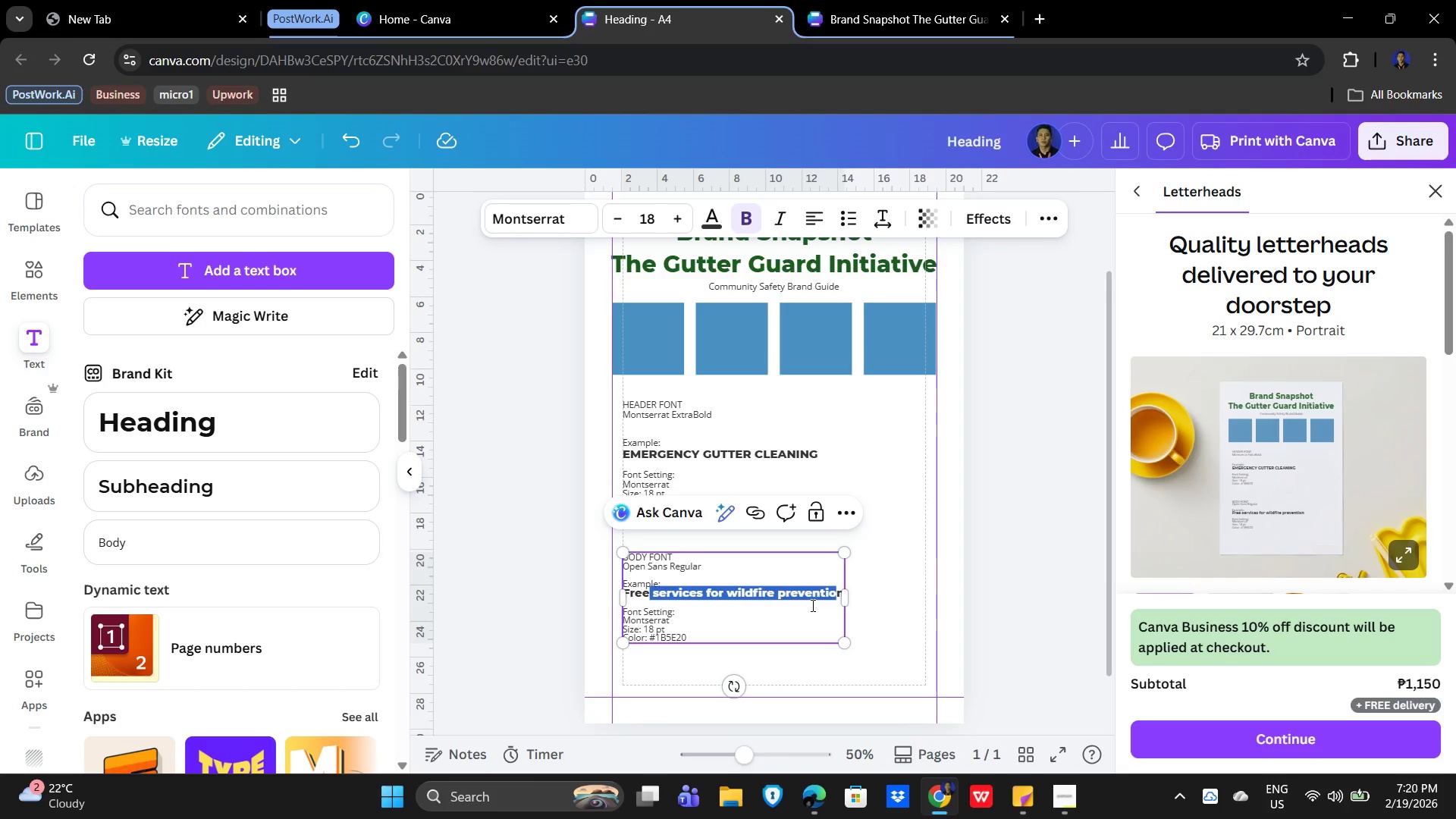 
key(Shift+ArrowLeft)
 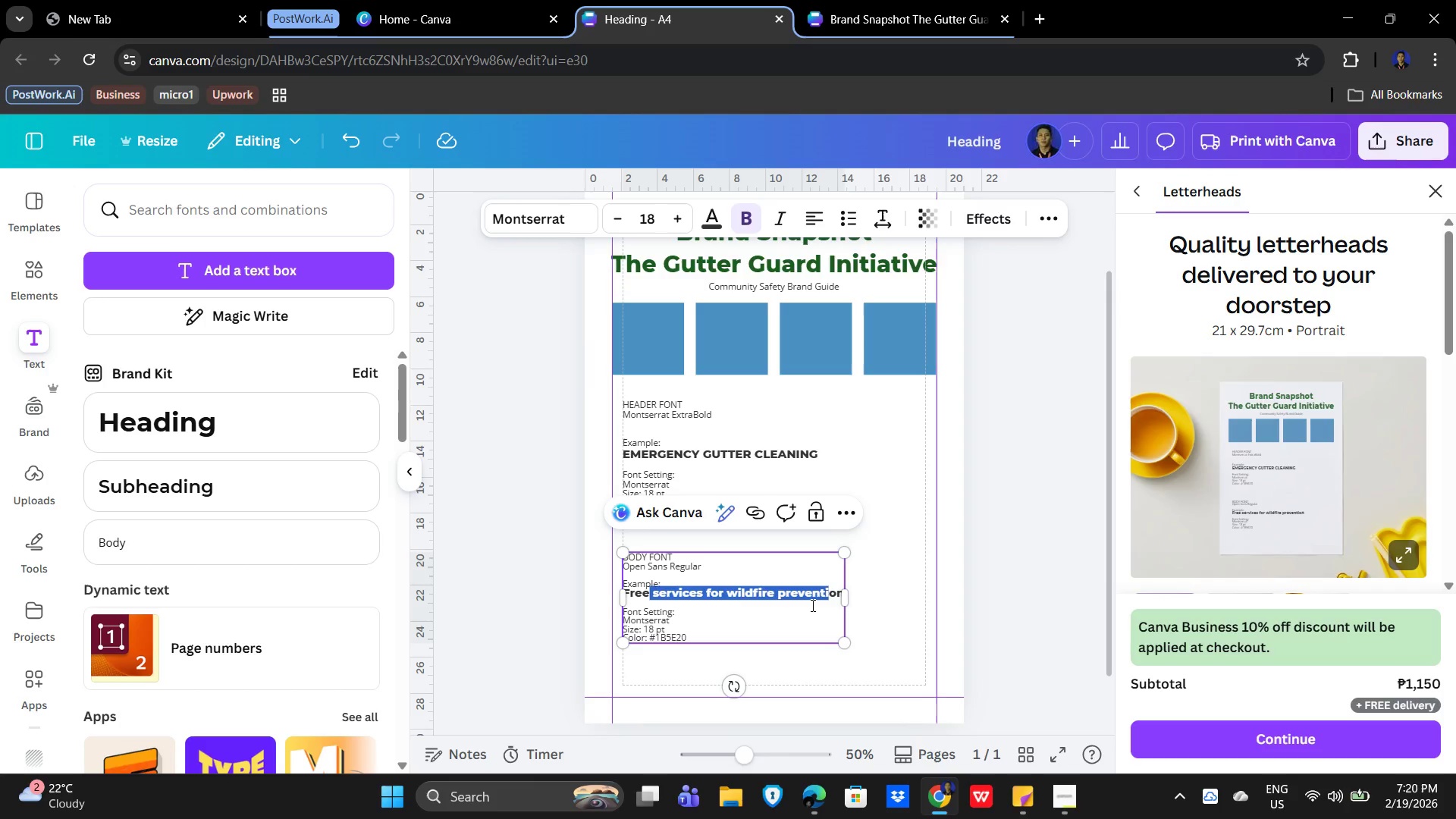 
key(Shift+ArrowLeft)
 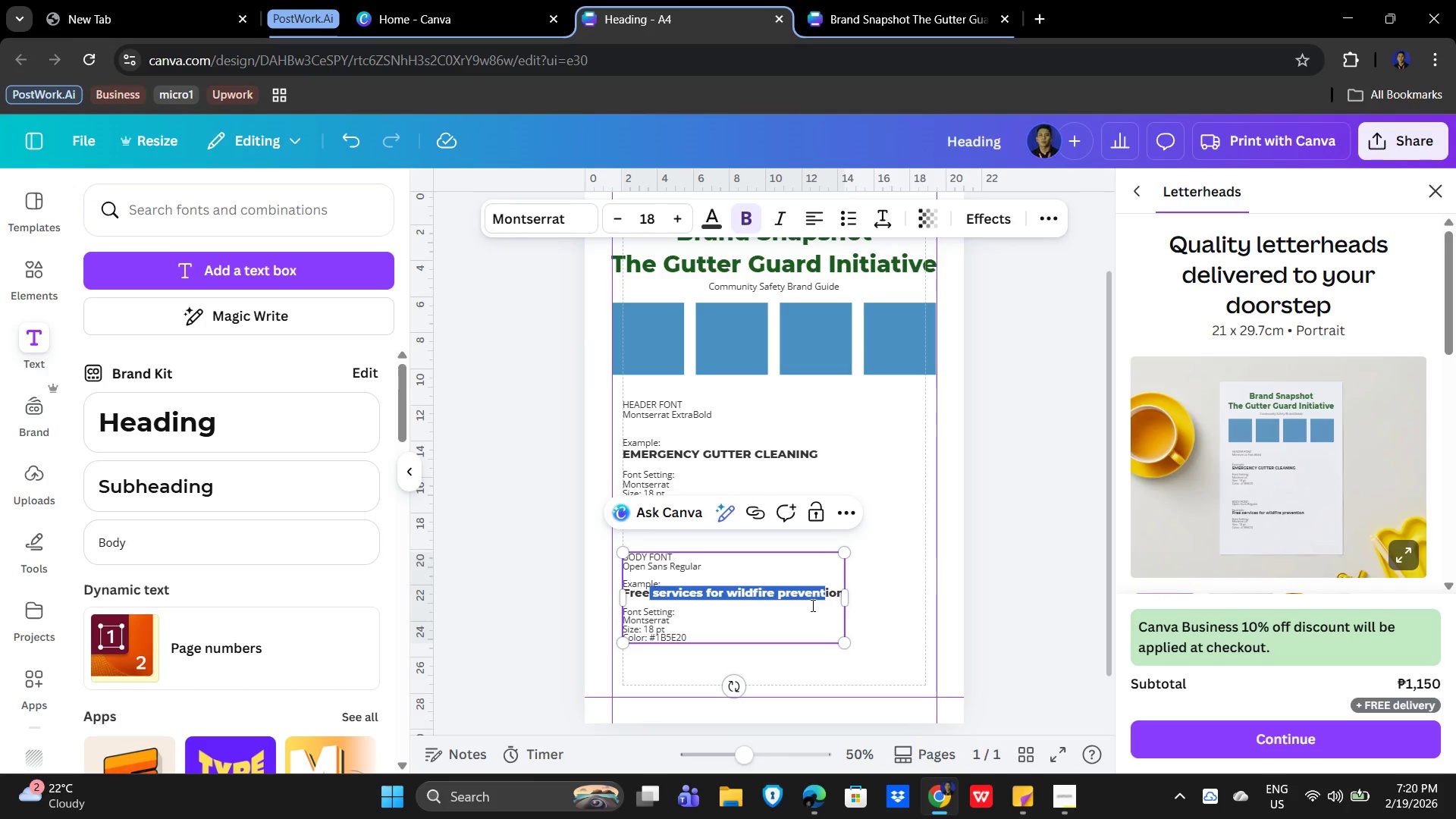 
key(Shift+ArrowRight)
 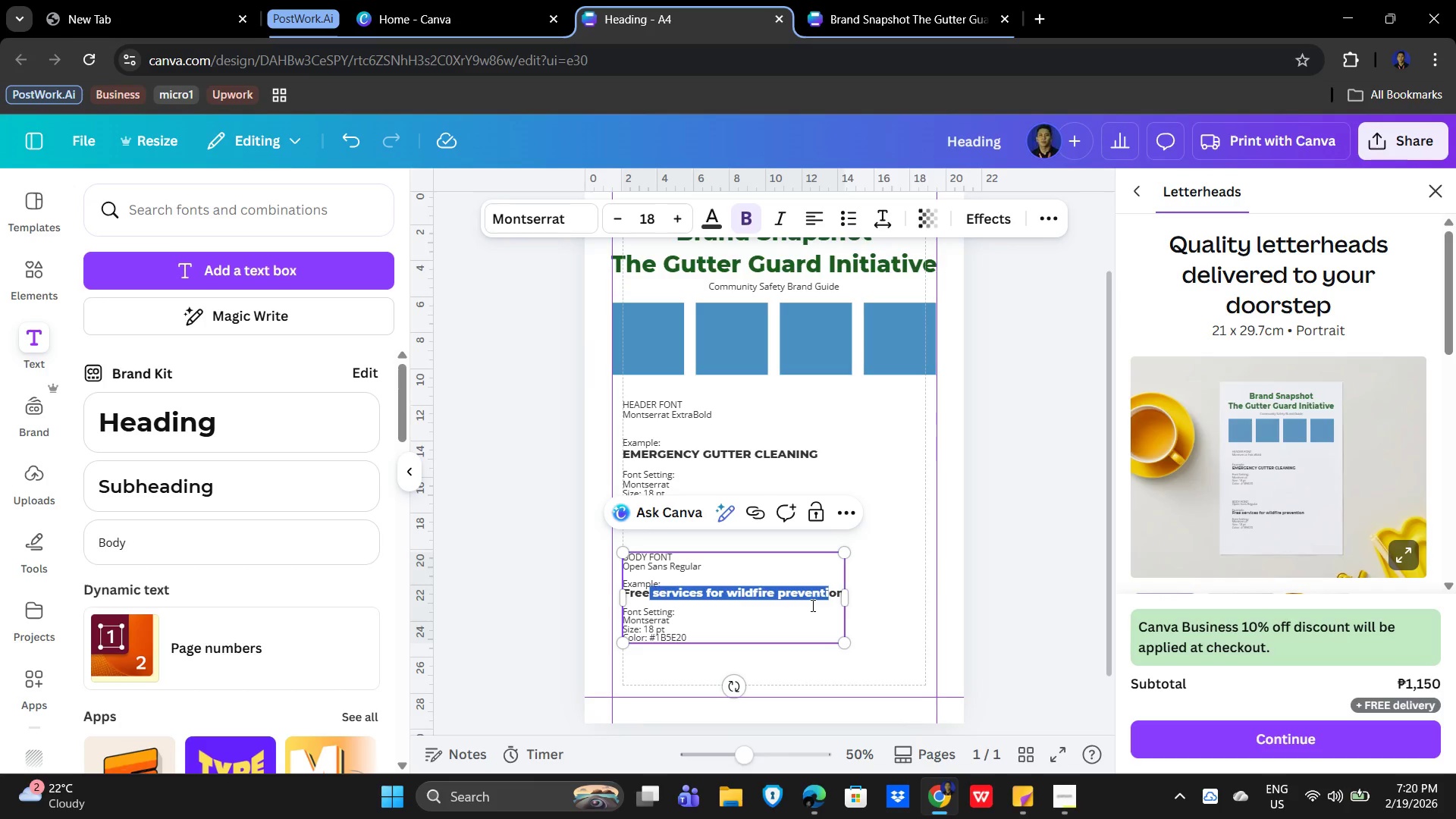 
key(Shift+ArrowRight)
 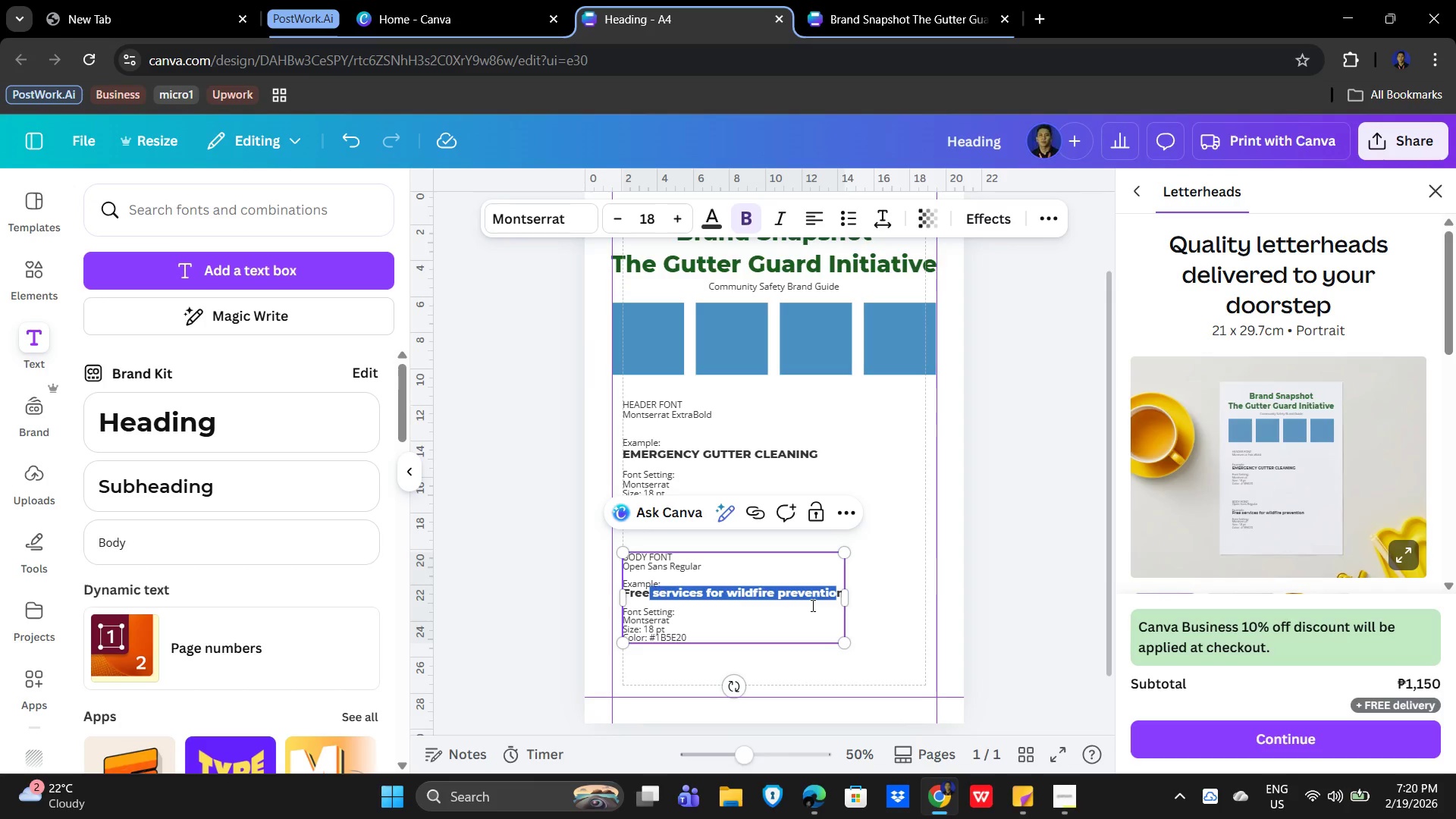 
key(Shift+ArrowRight)
 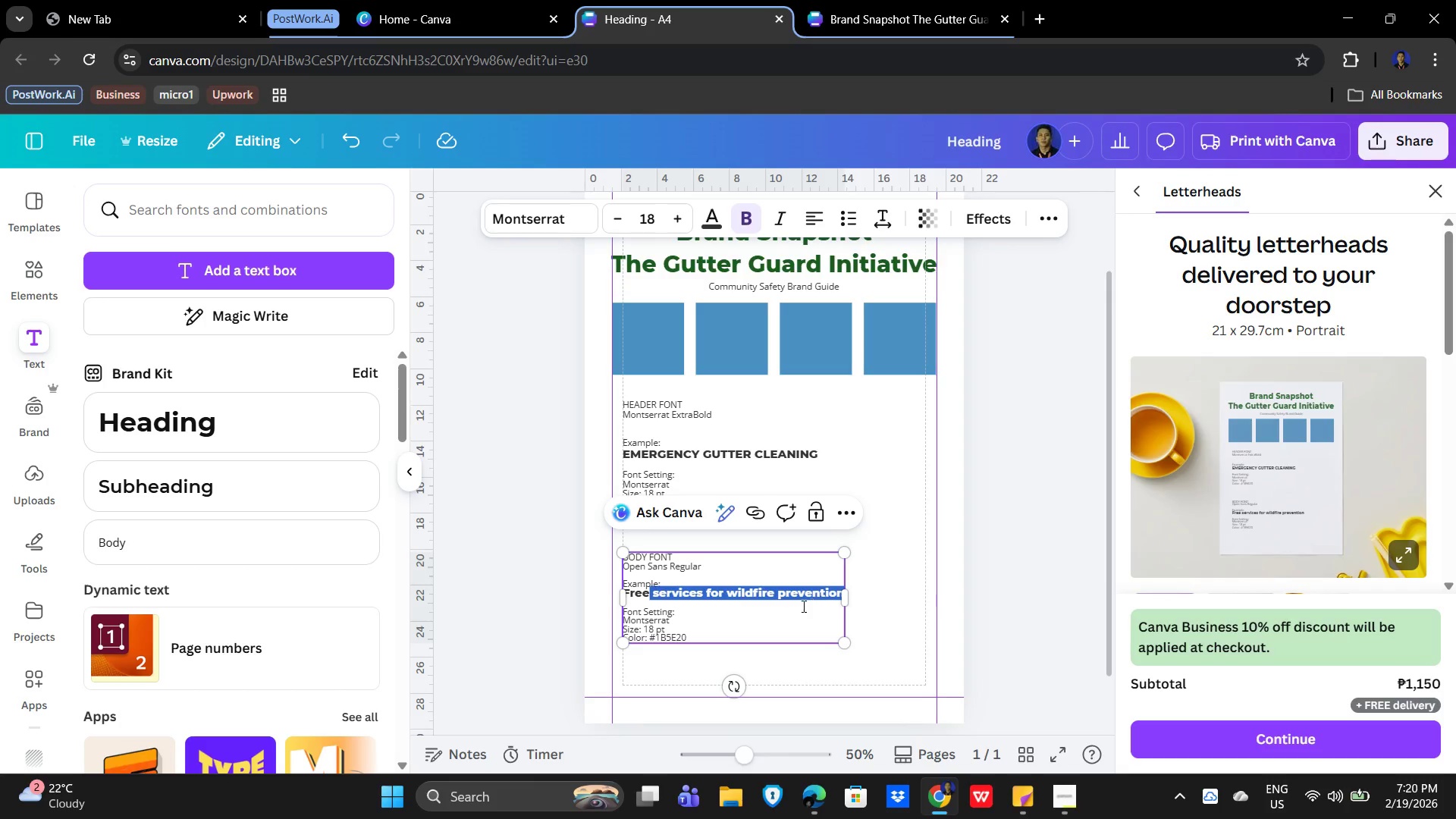 
left_click([793, 607])
 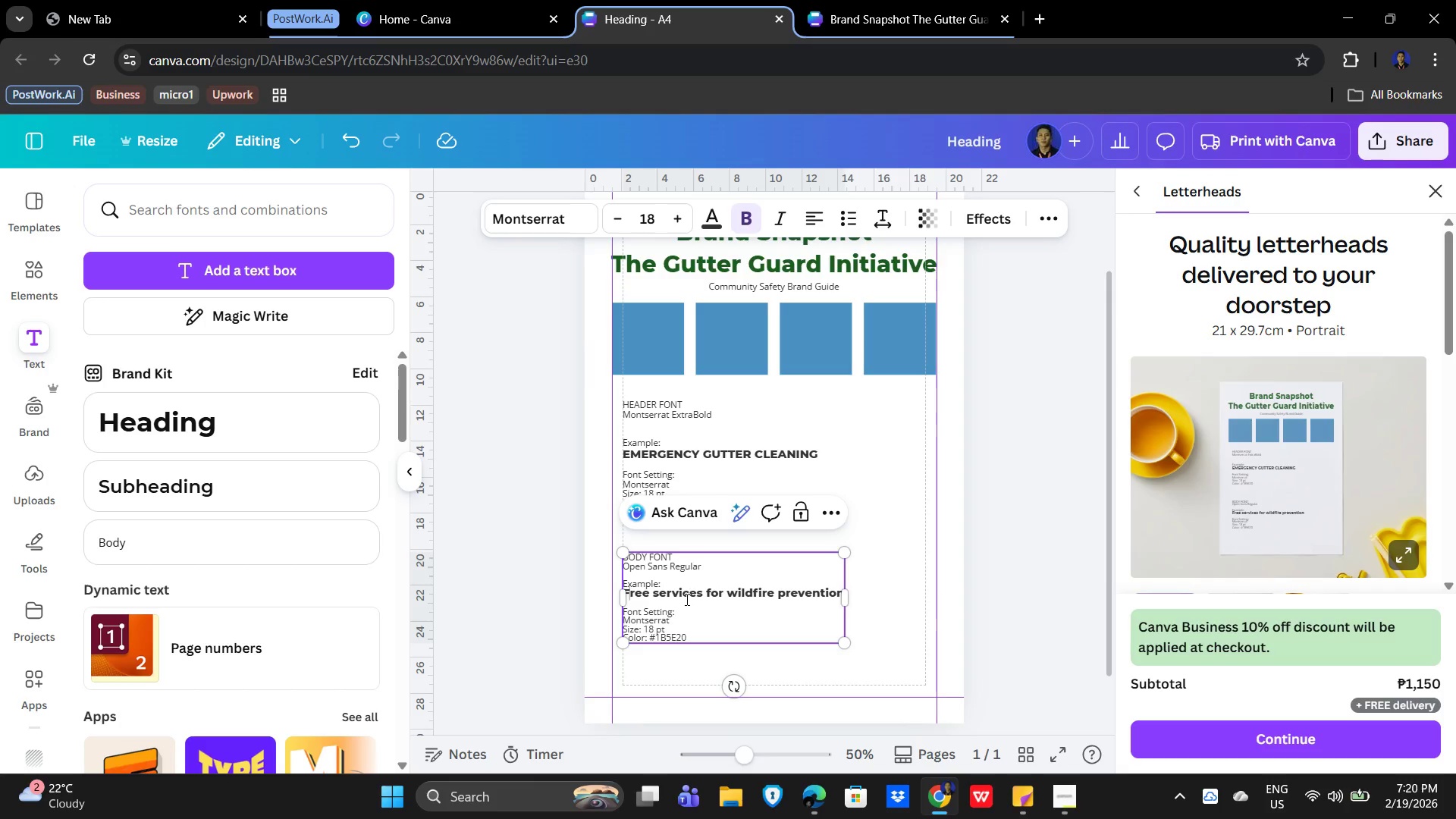 
key(ArrowLeft)
 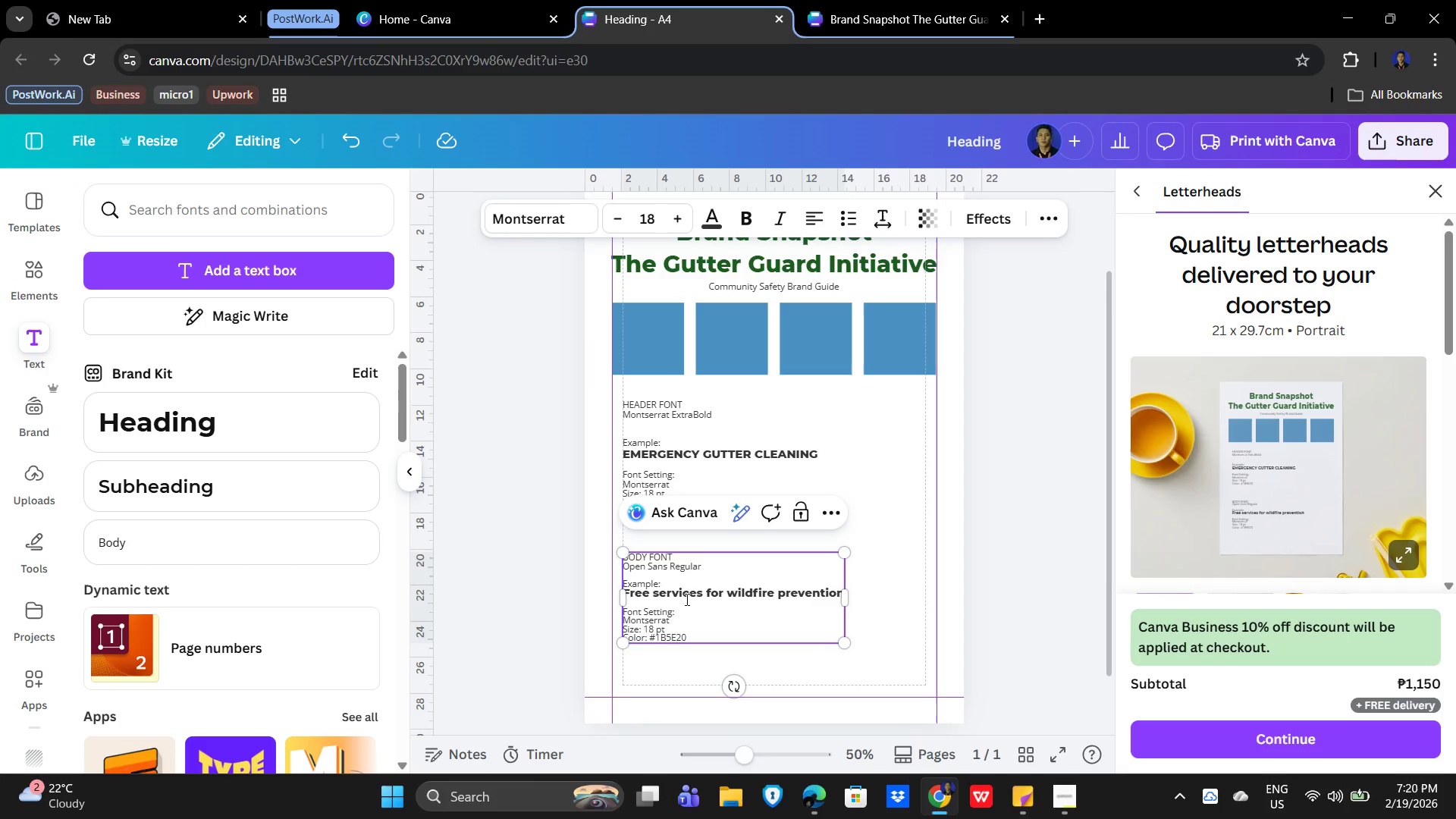 
hold_key(key=ArrowRight, duration=1.5)
 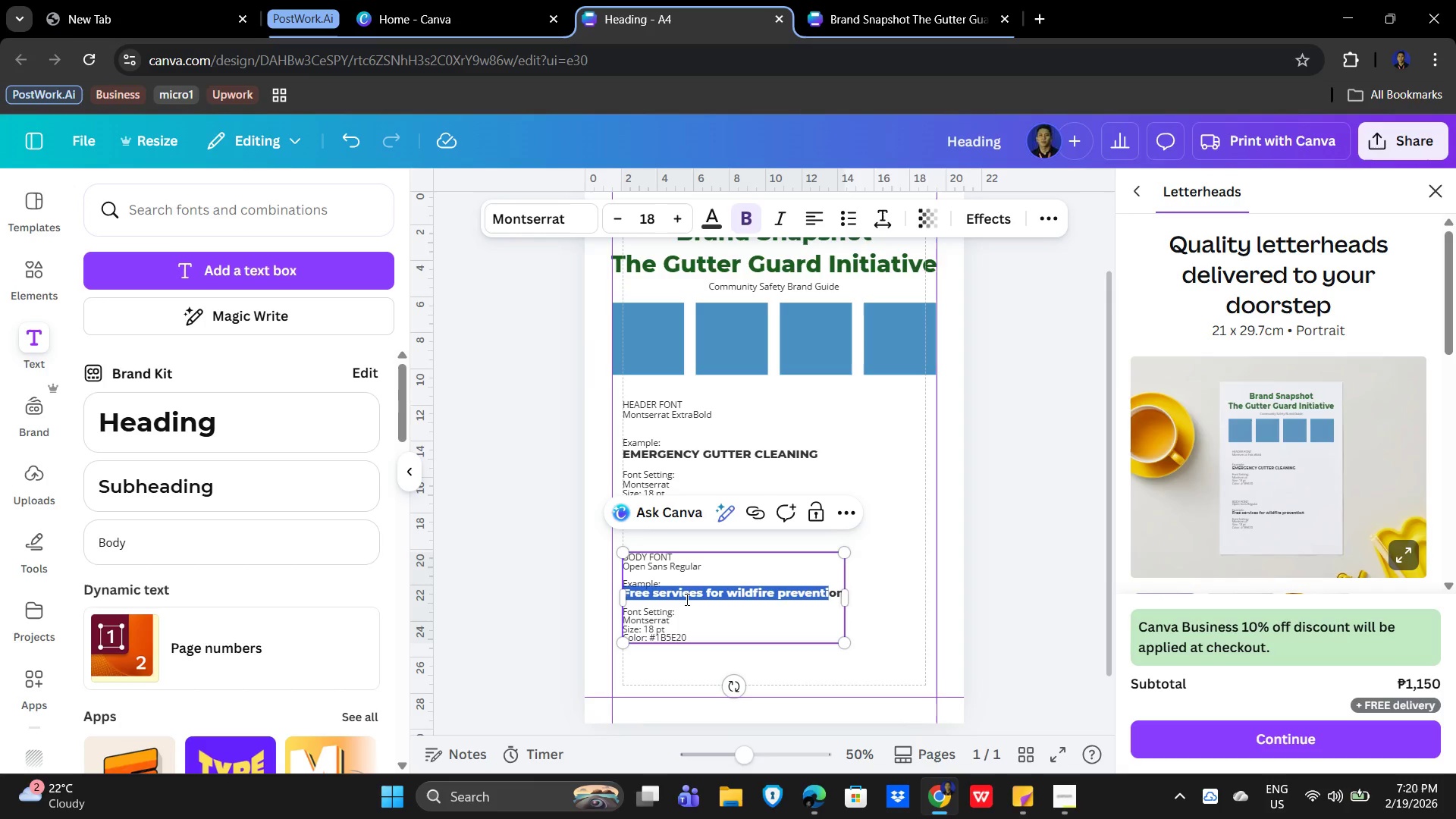 
key(Shift+ArrowRight)
 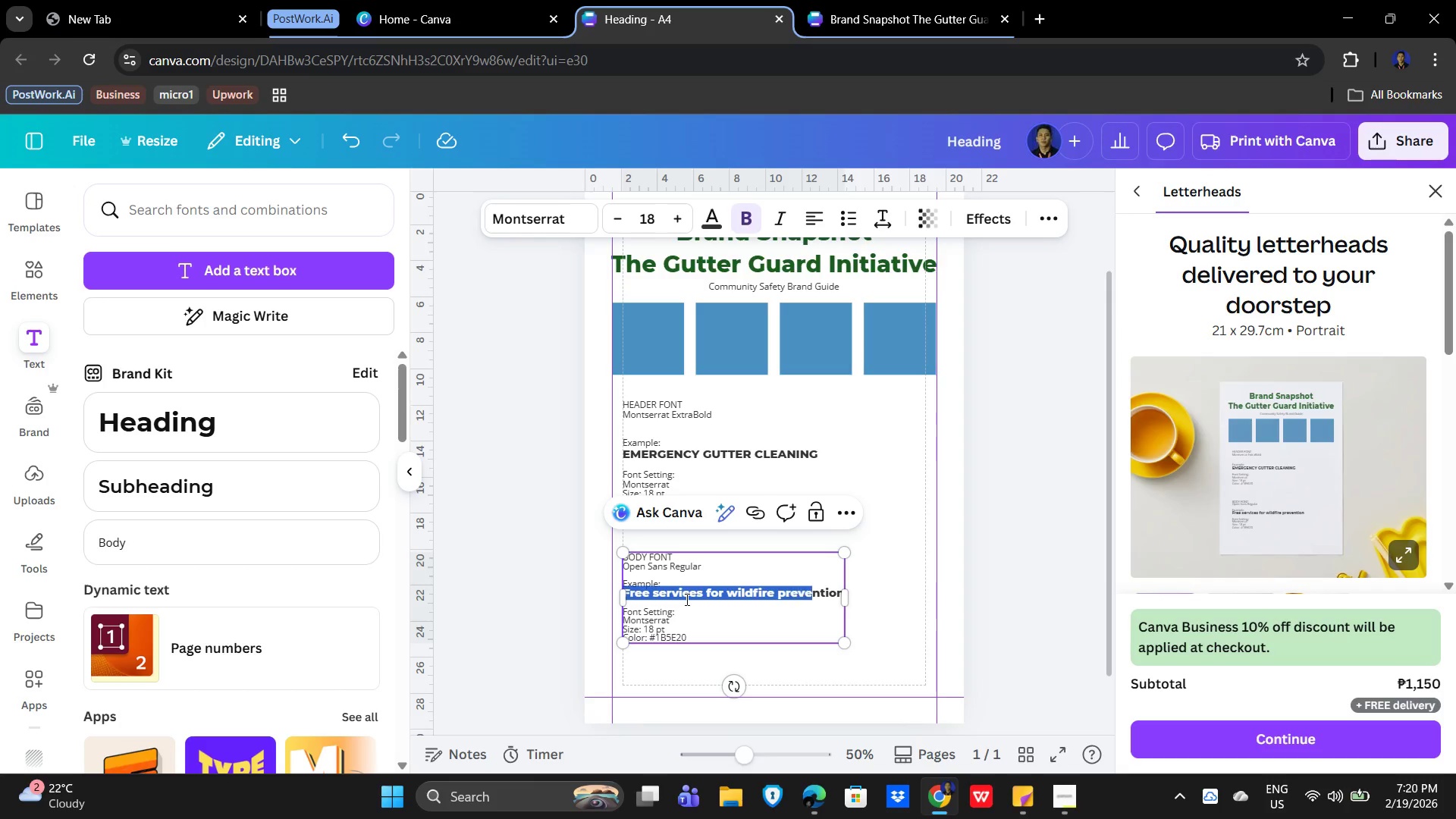 
key(Shift+ArrowRight)
 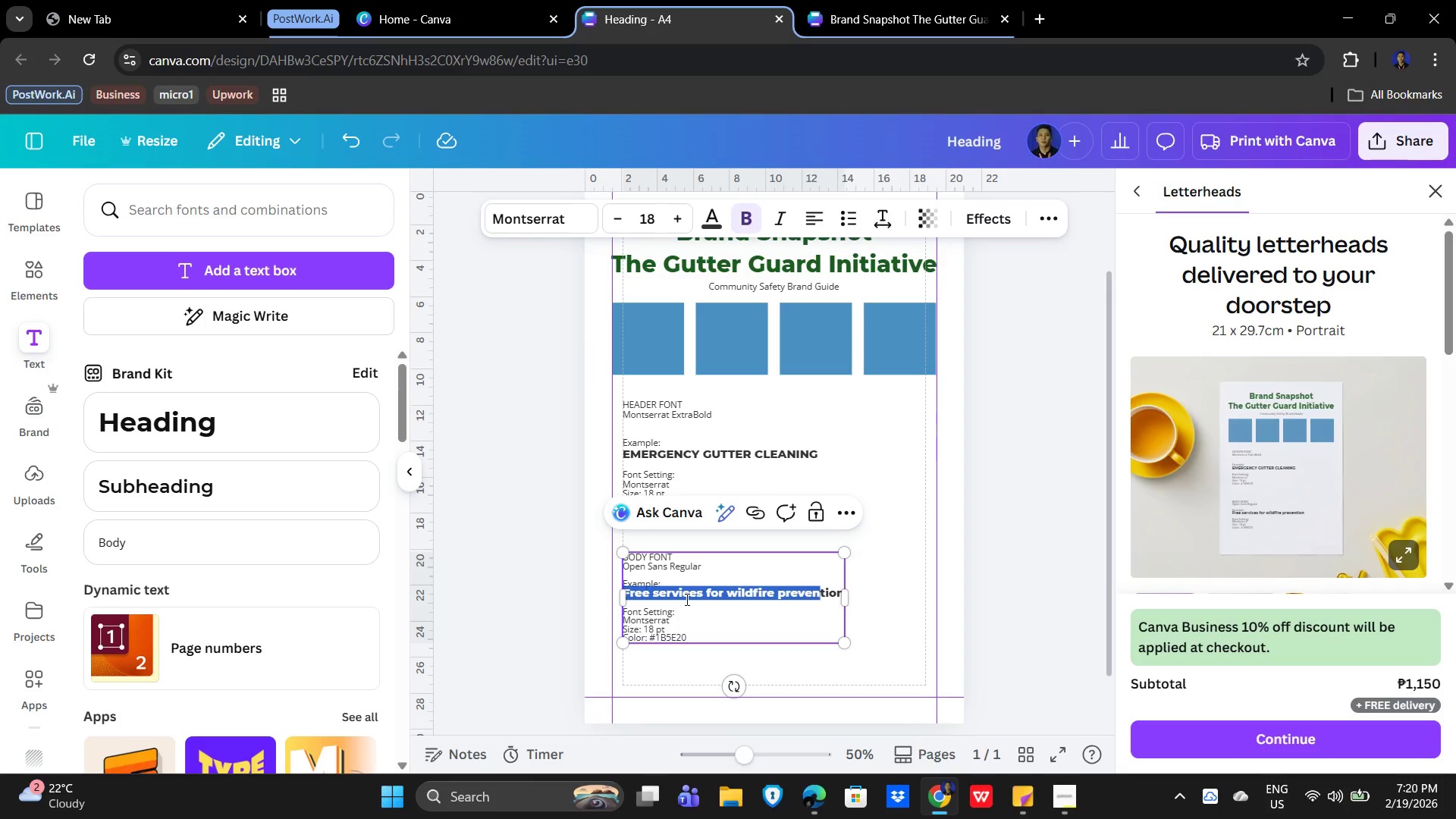 
key(Shift+ArrowRight)
 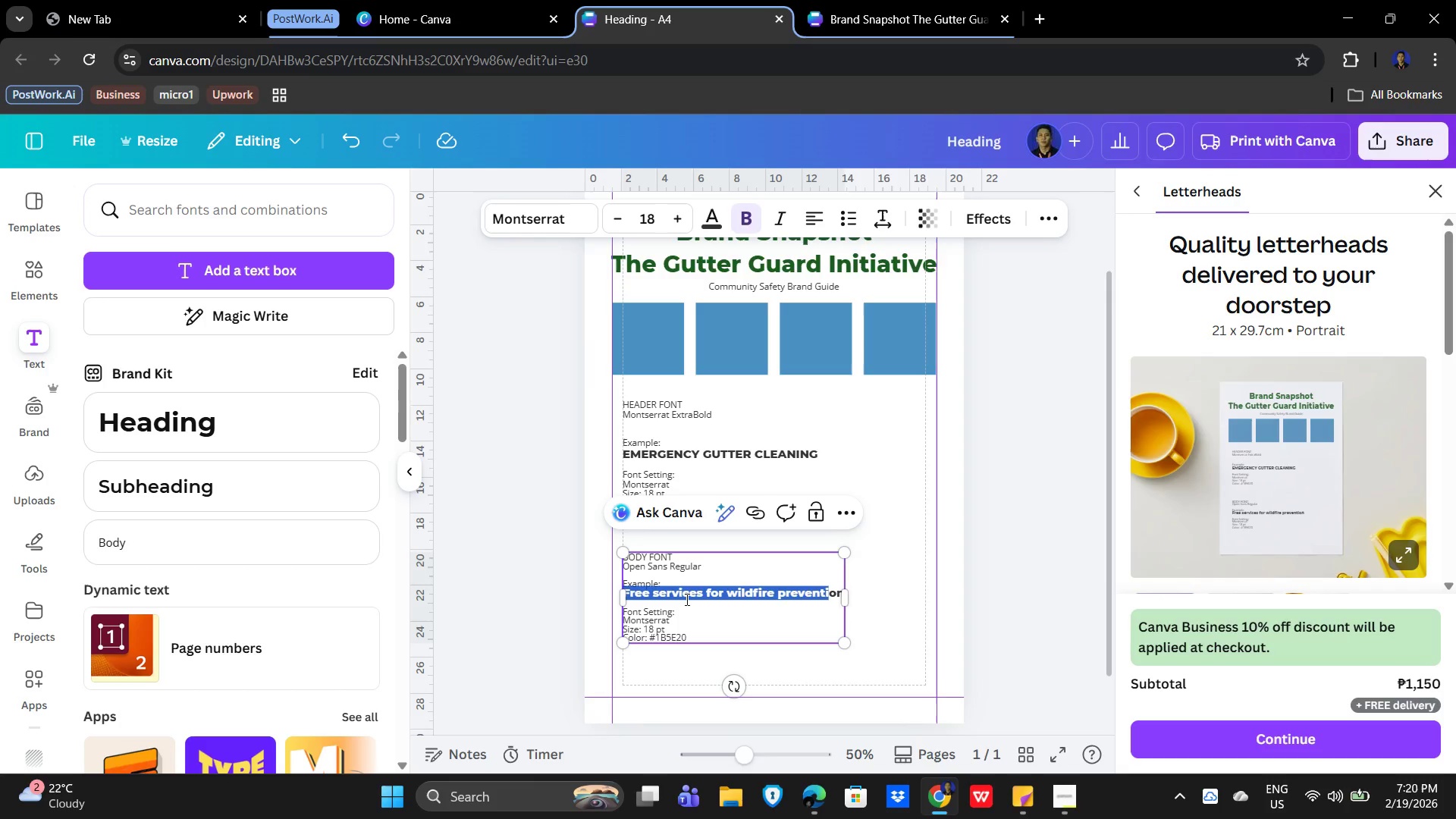 
key(Shift+ArrowRight)
 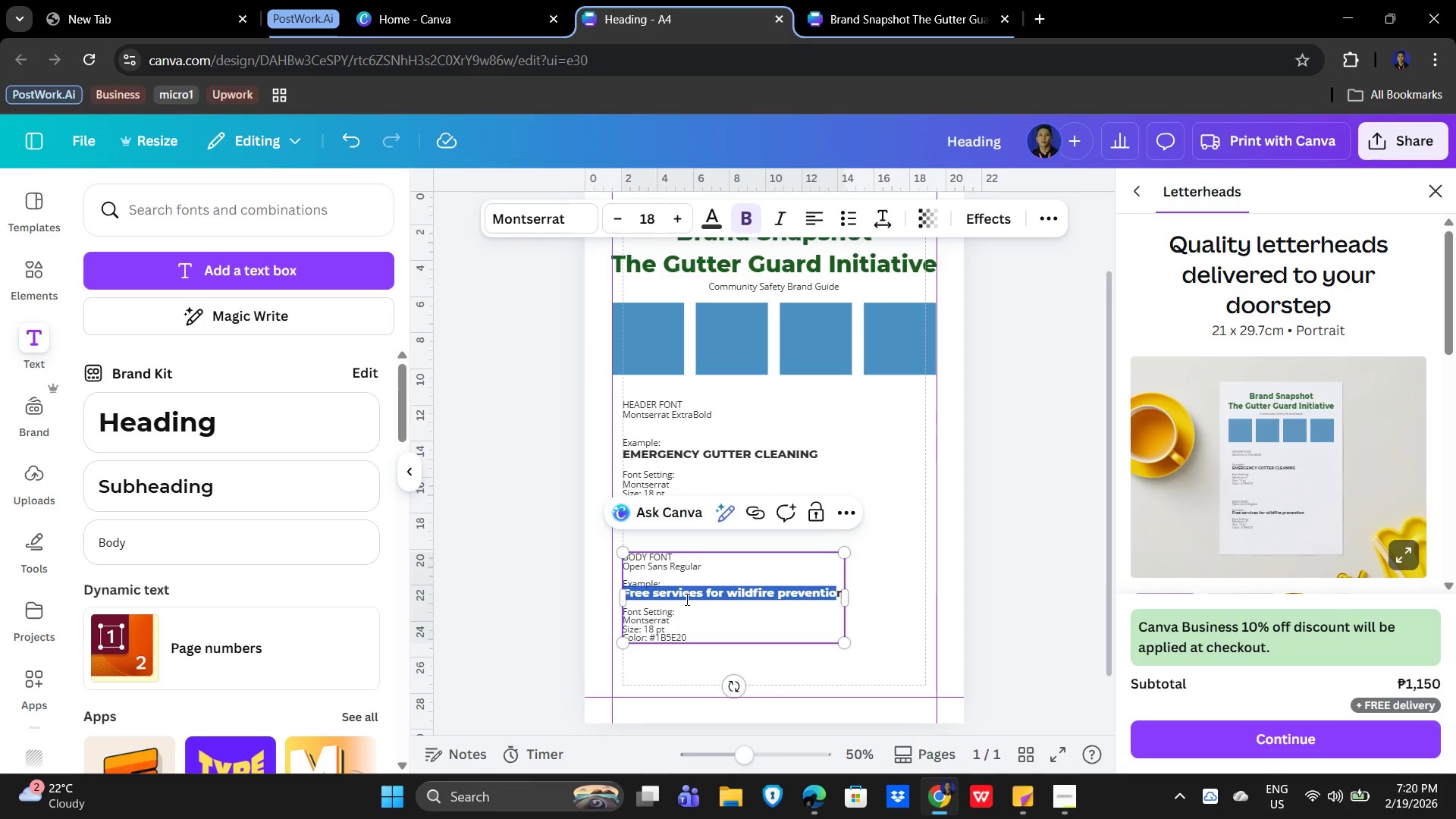 
key(Shift+ArrowRight)
 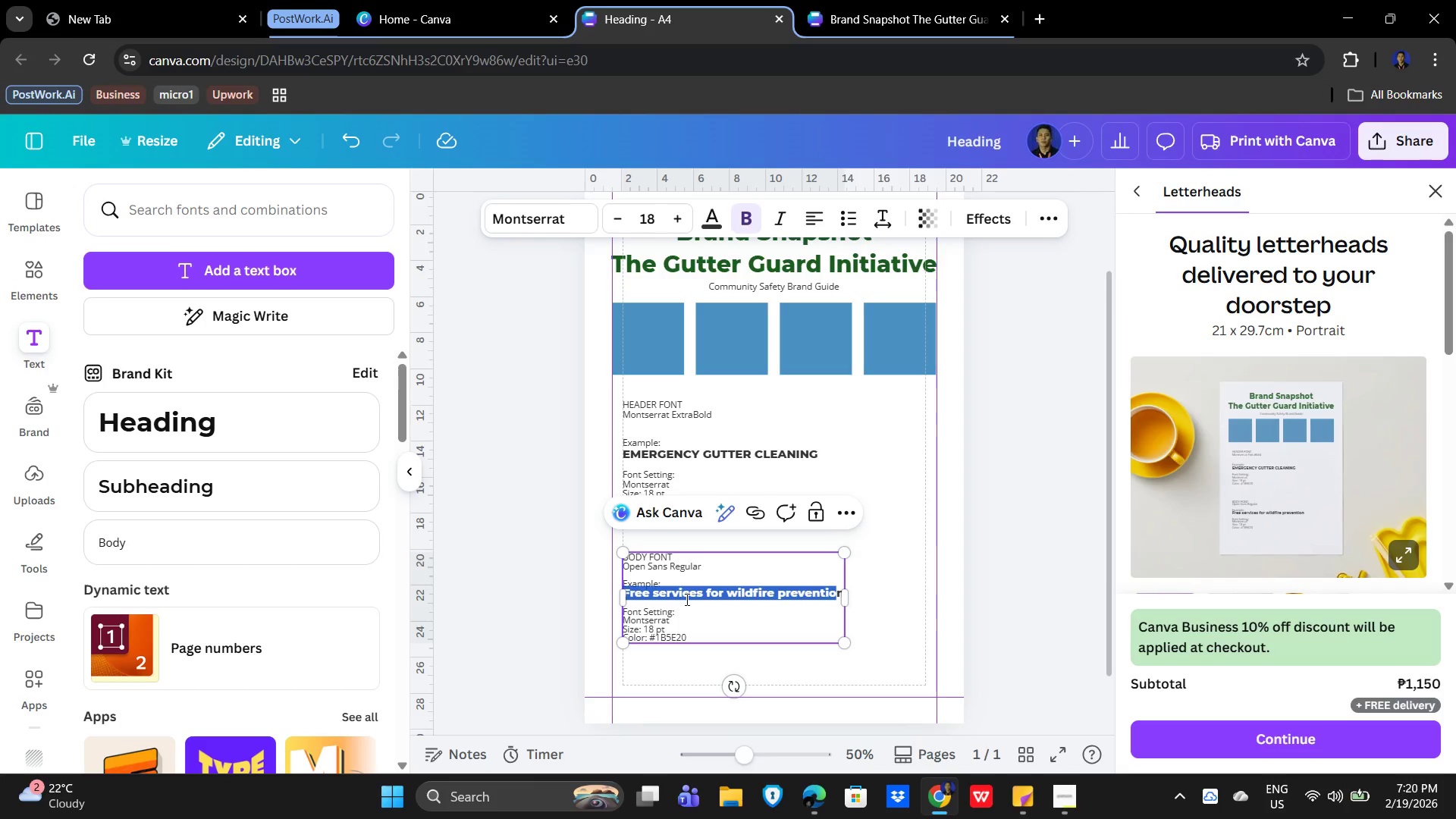 
key(Shift+ArrowRight)
 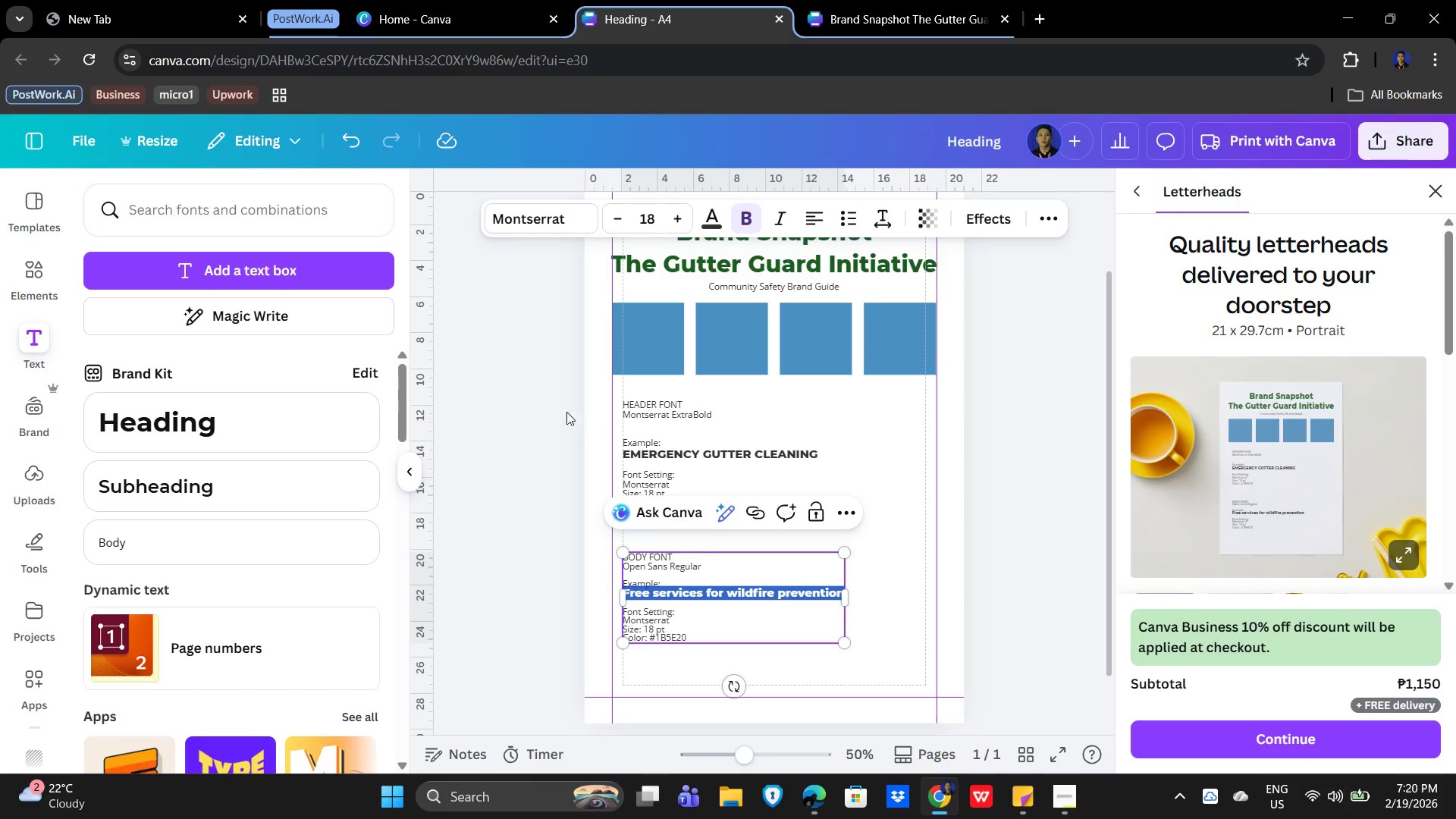 
left_click([651, 215])
 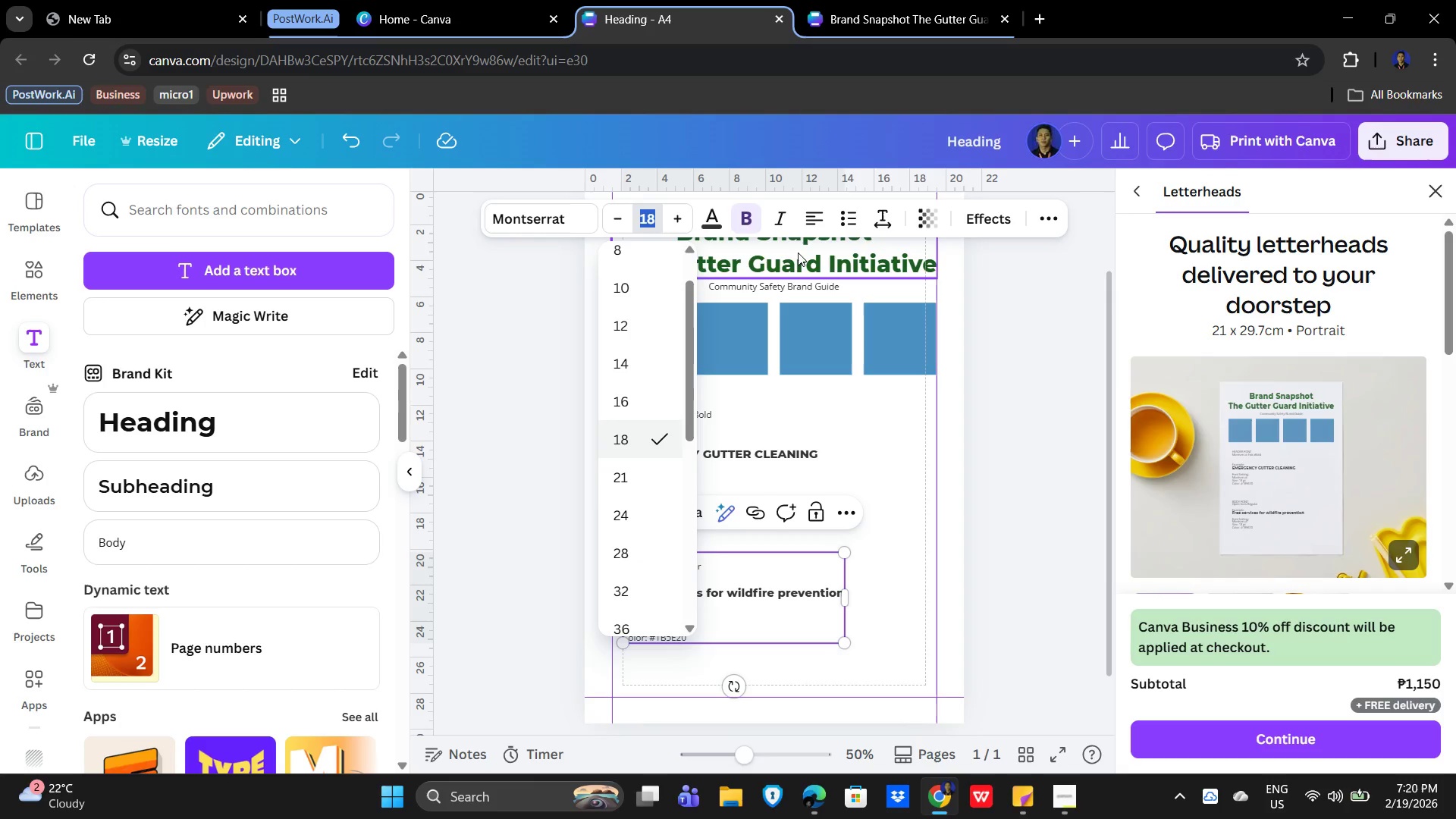 
key(Numpad1)
 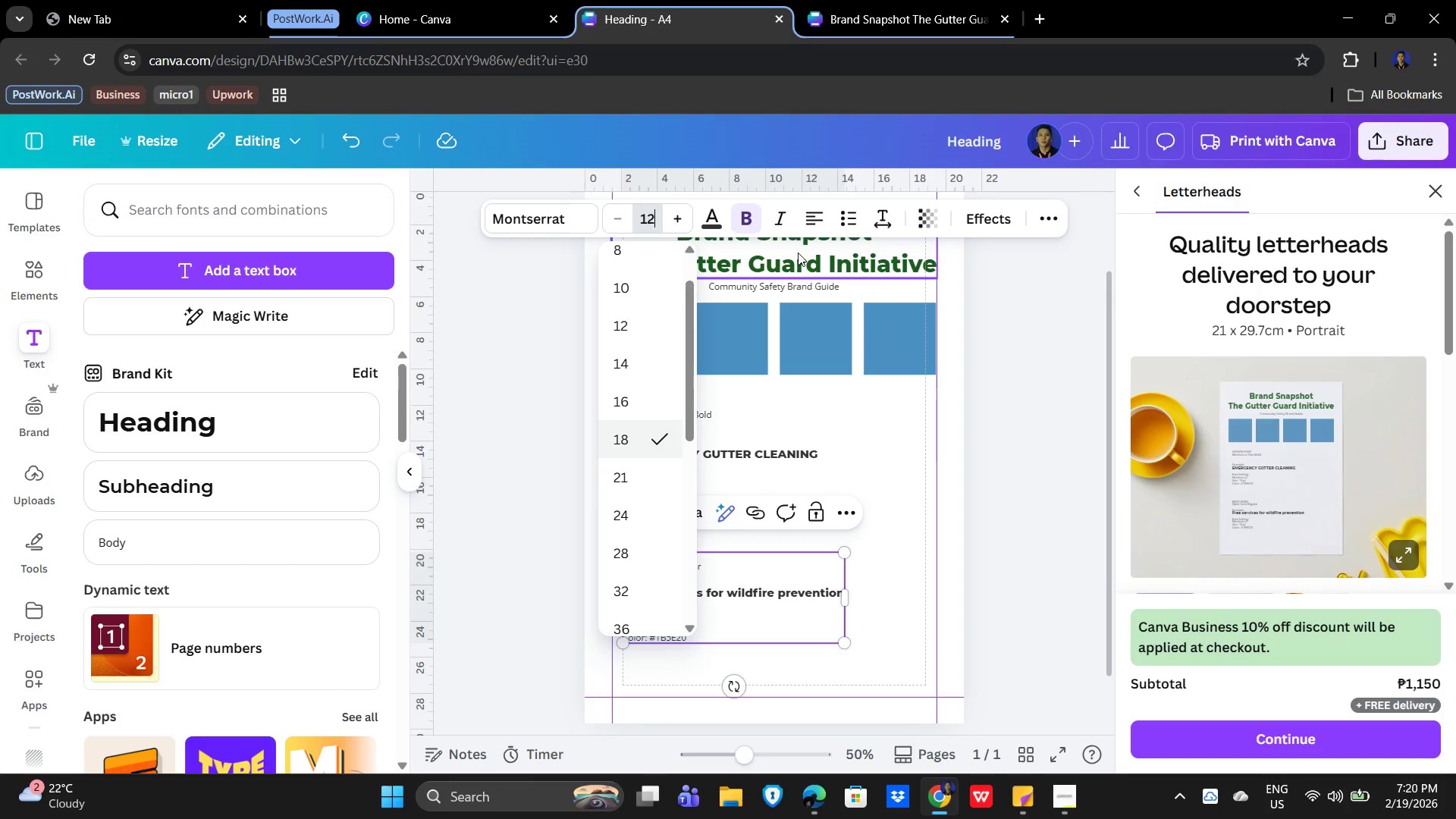 
key(Numpad2)
 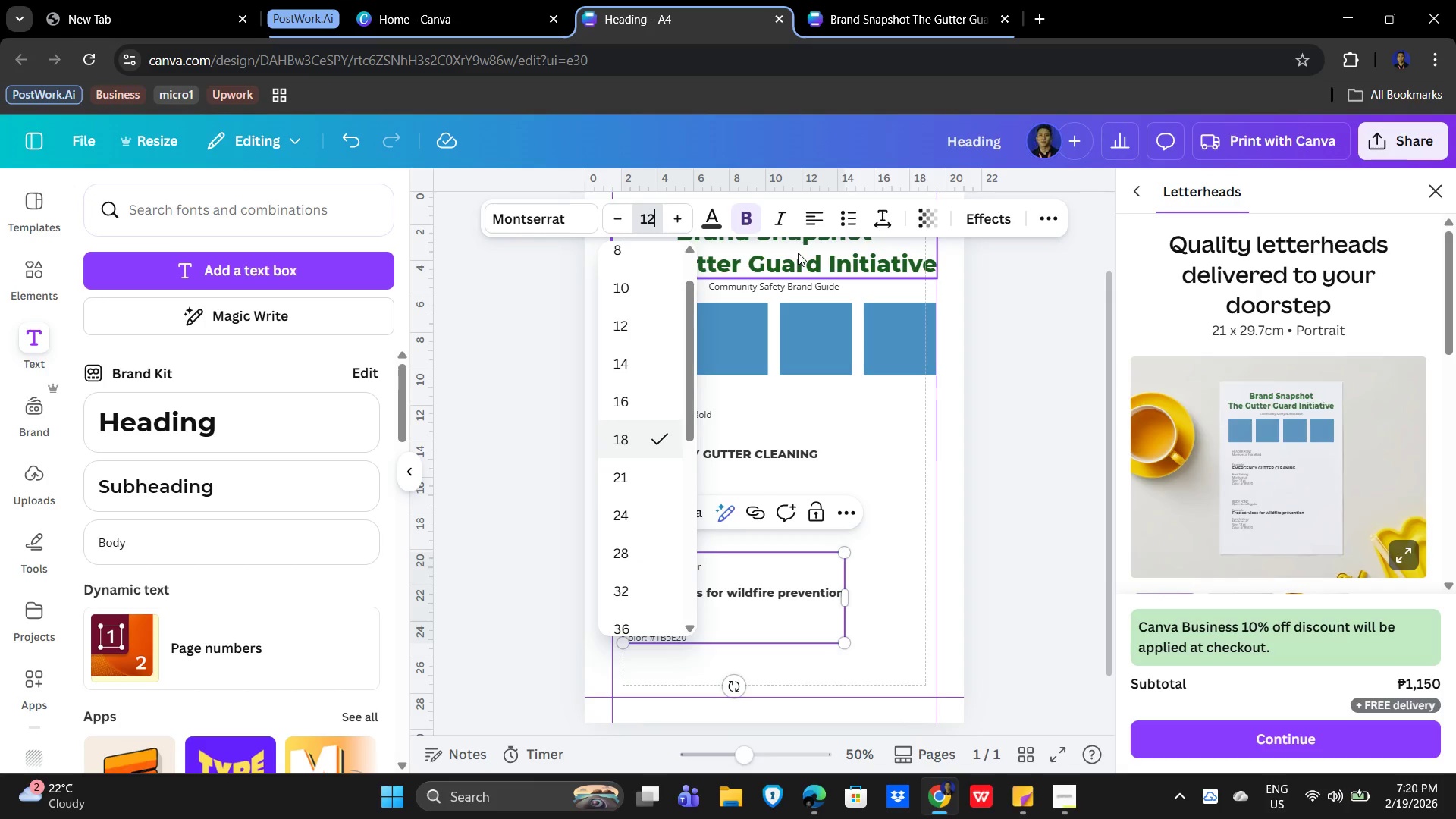 
key(NumpadEnter)
 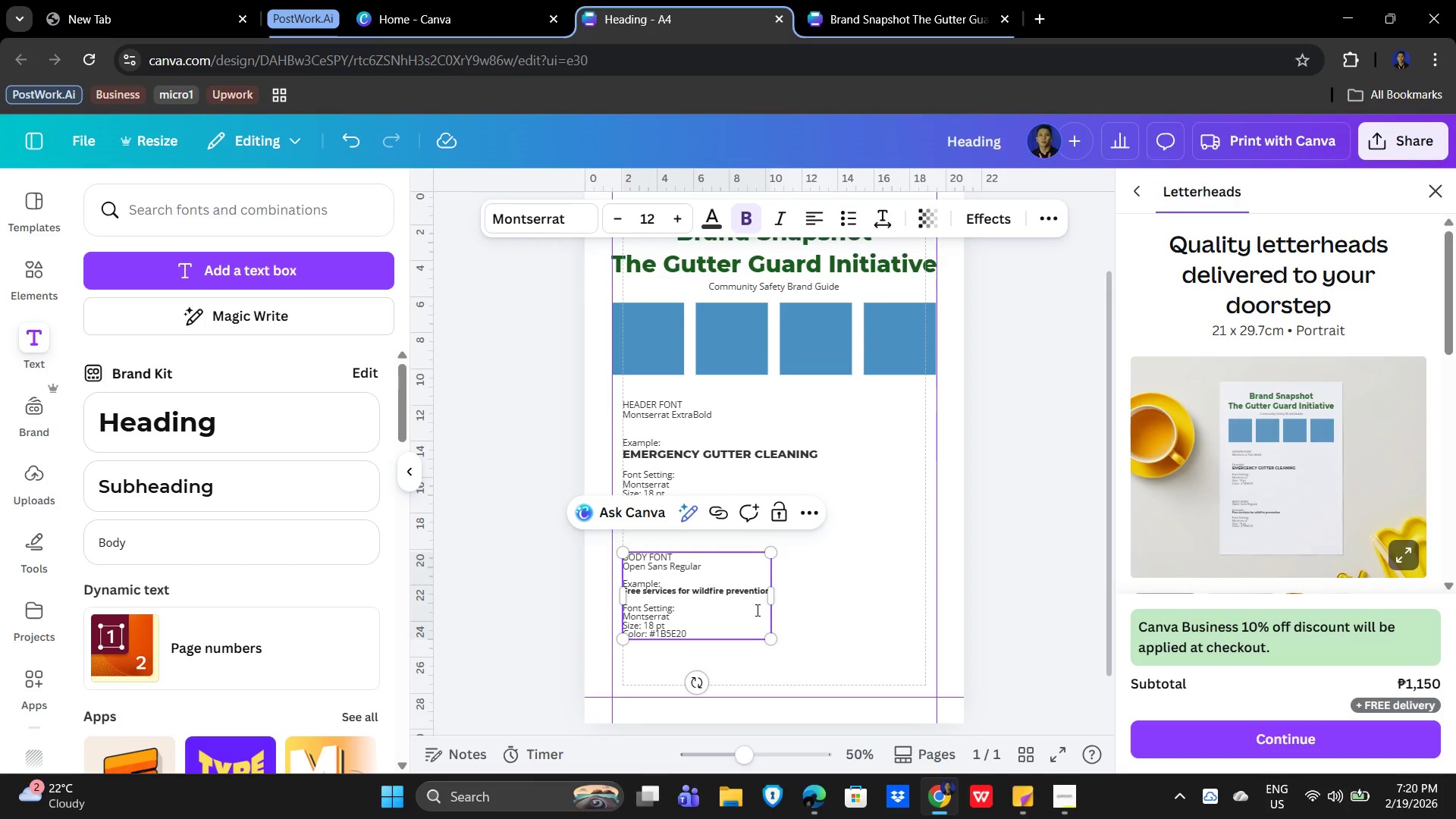 
wait(7.67)
 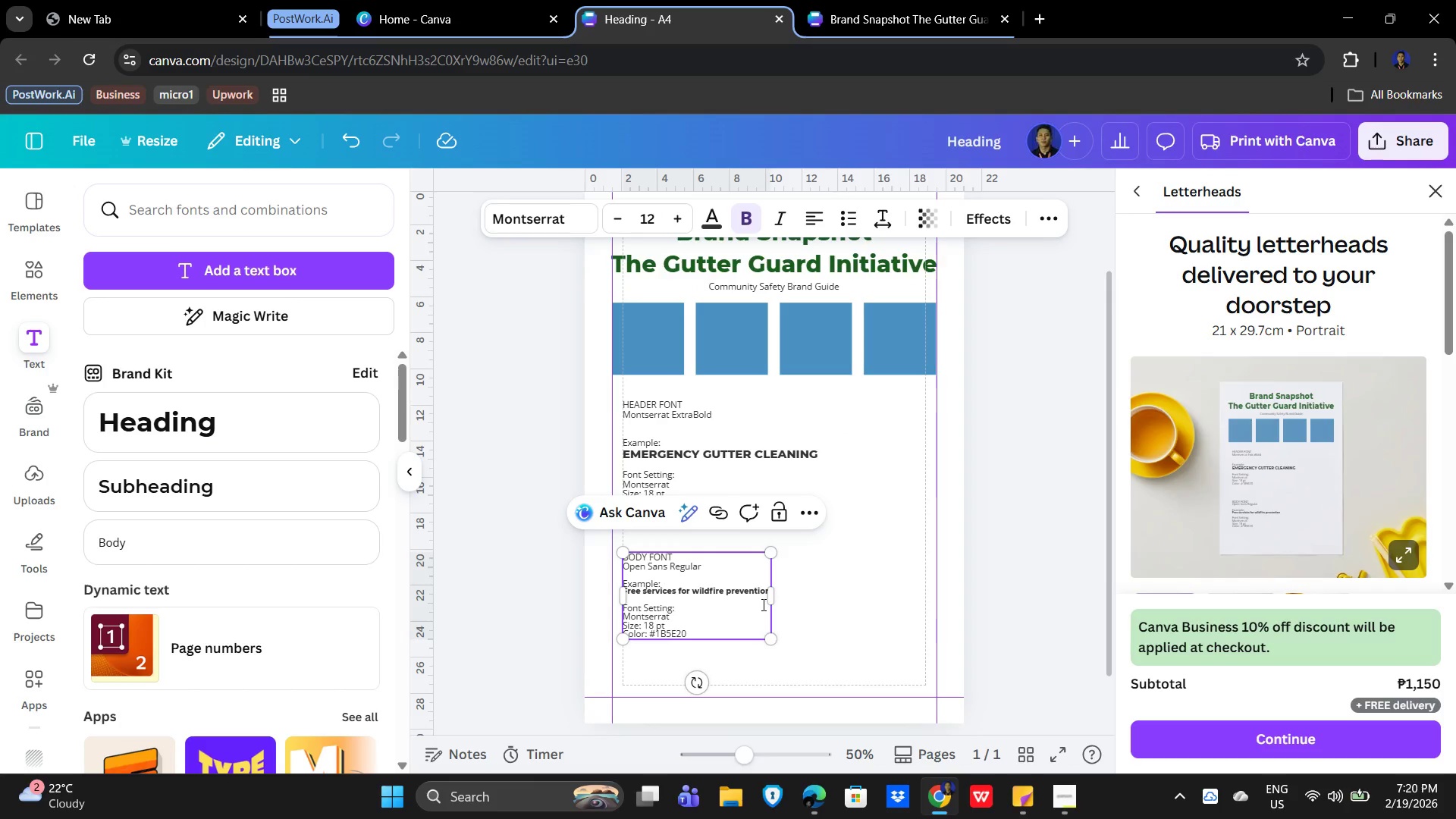 
left_click([556, 216])
 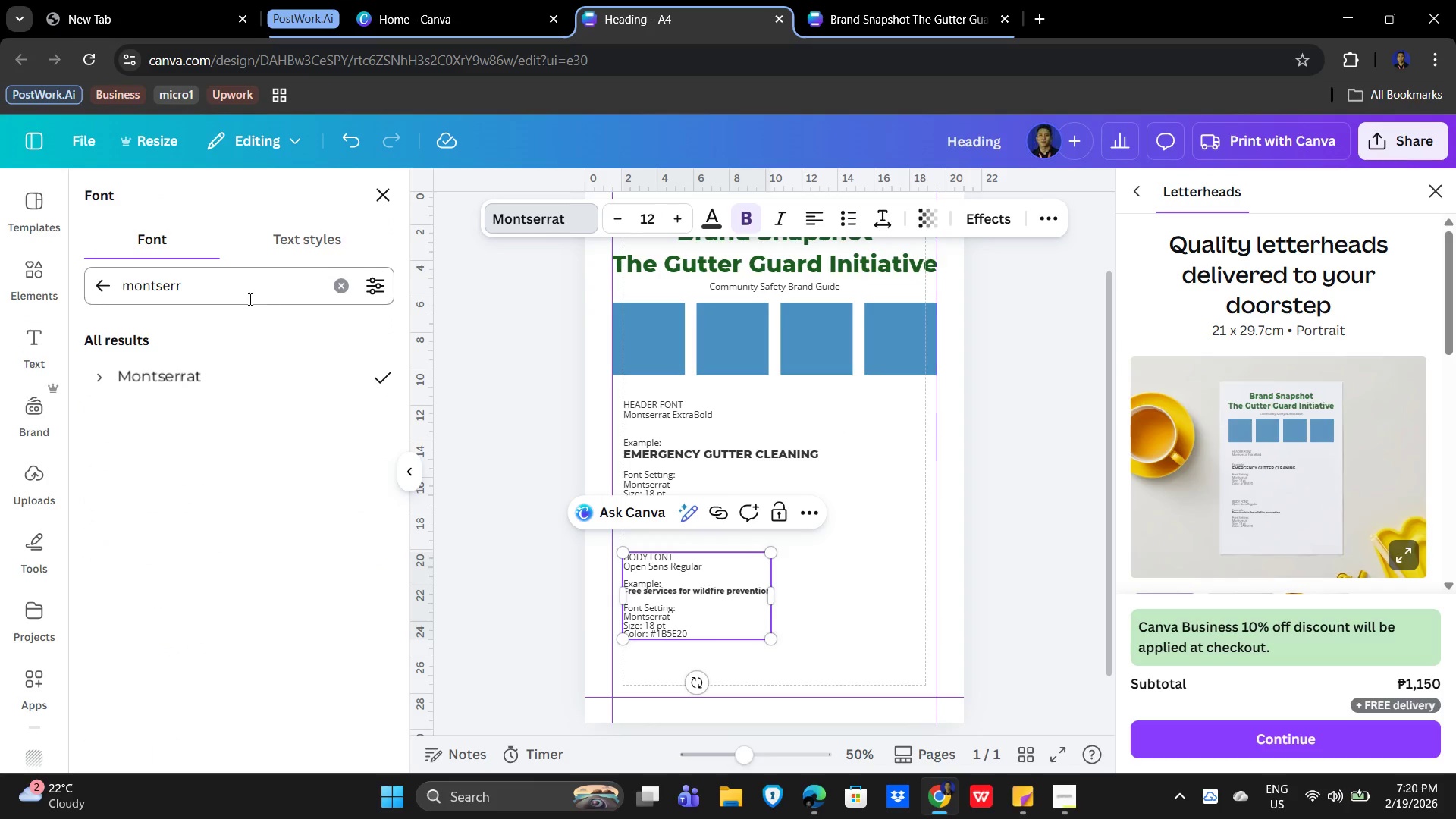 
left_click([338, 281])
 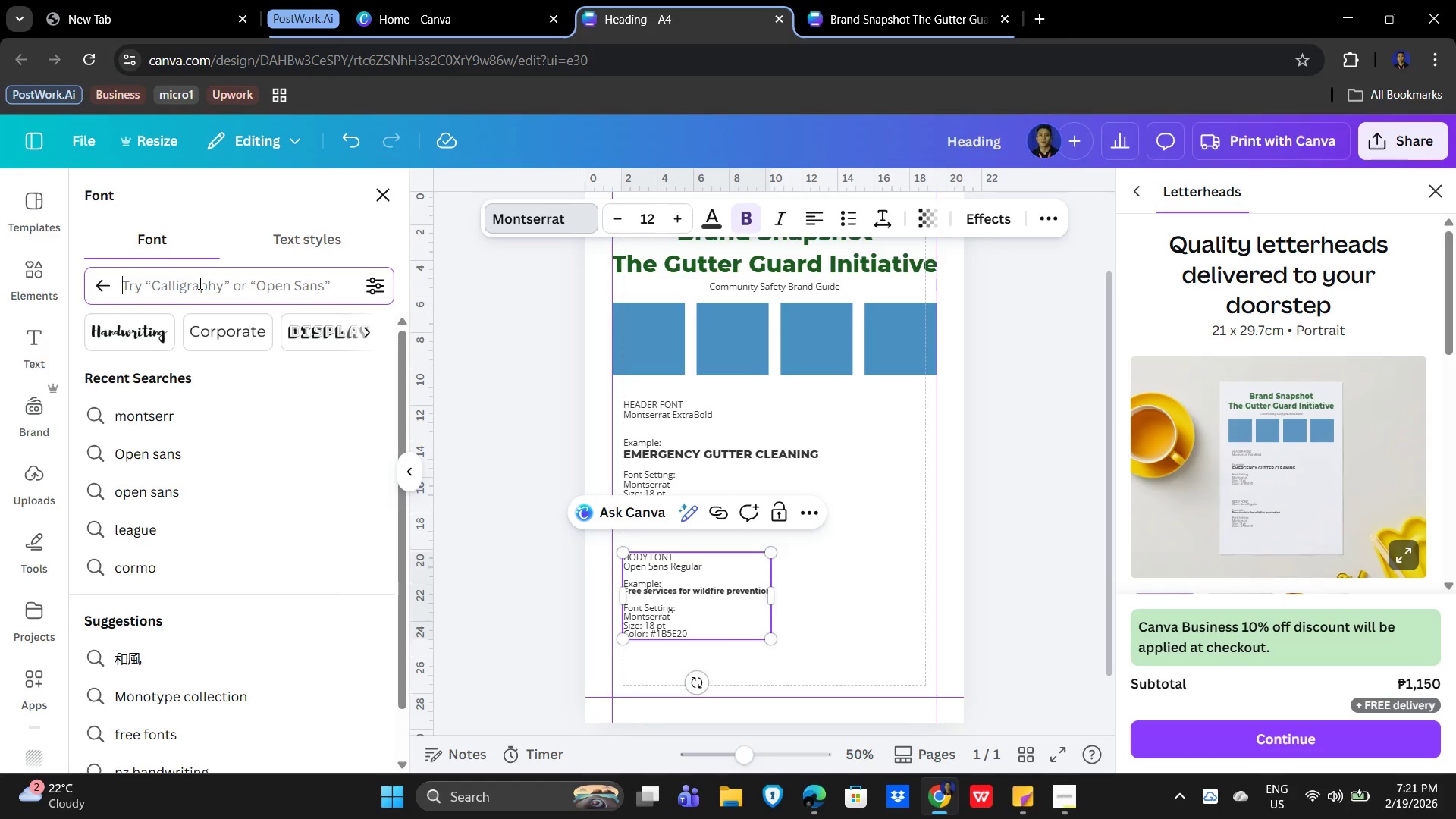 
type(open sans)
 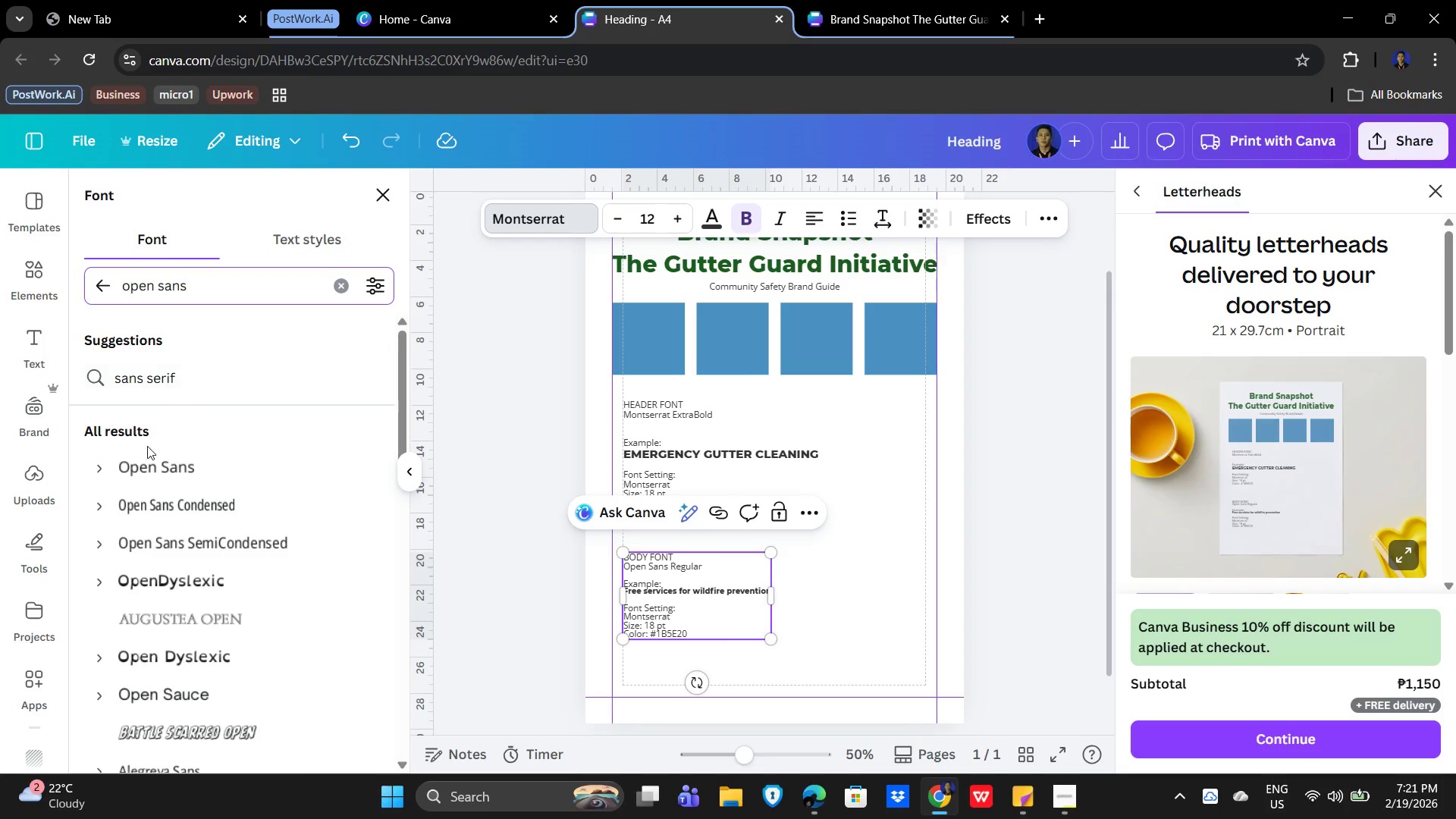 
left_click([108, 472])
 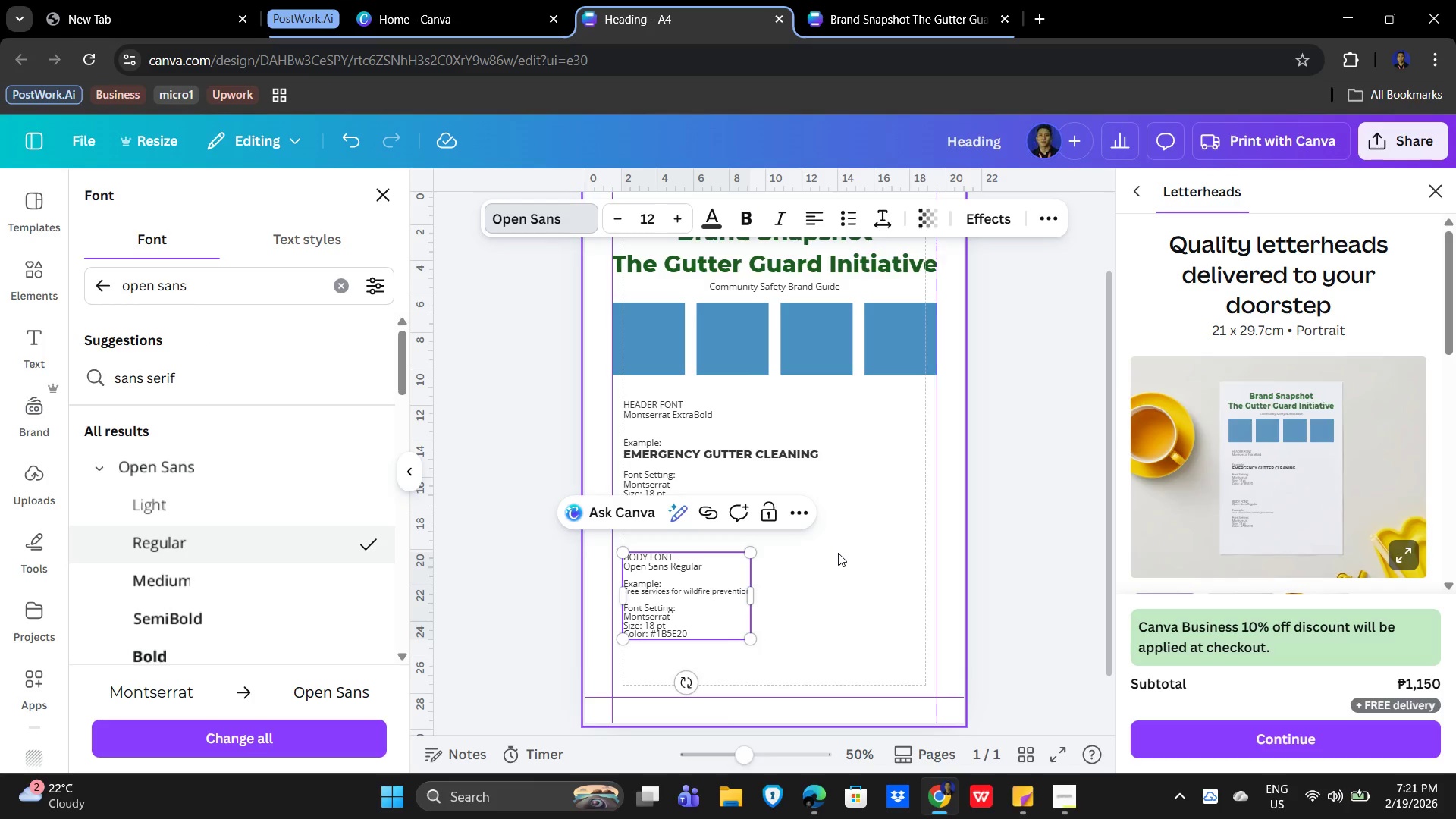 
wait(5.84)
 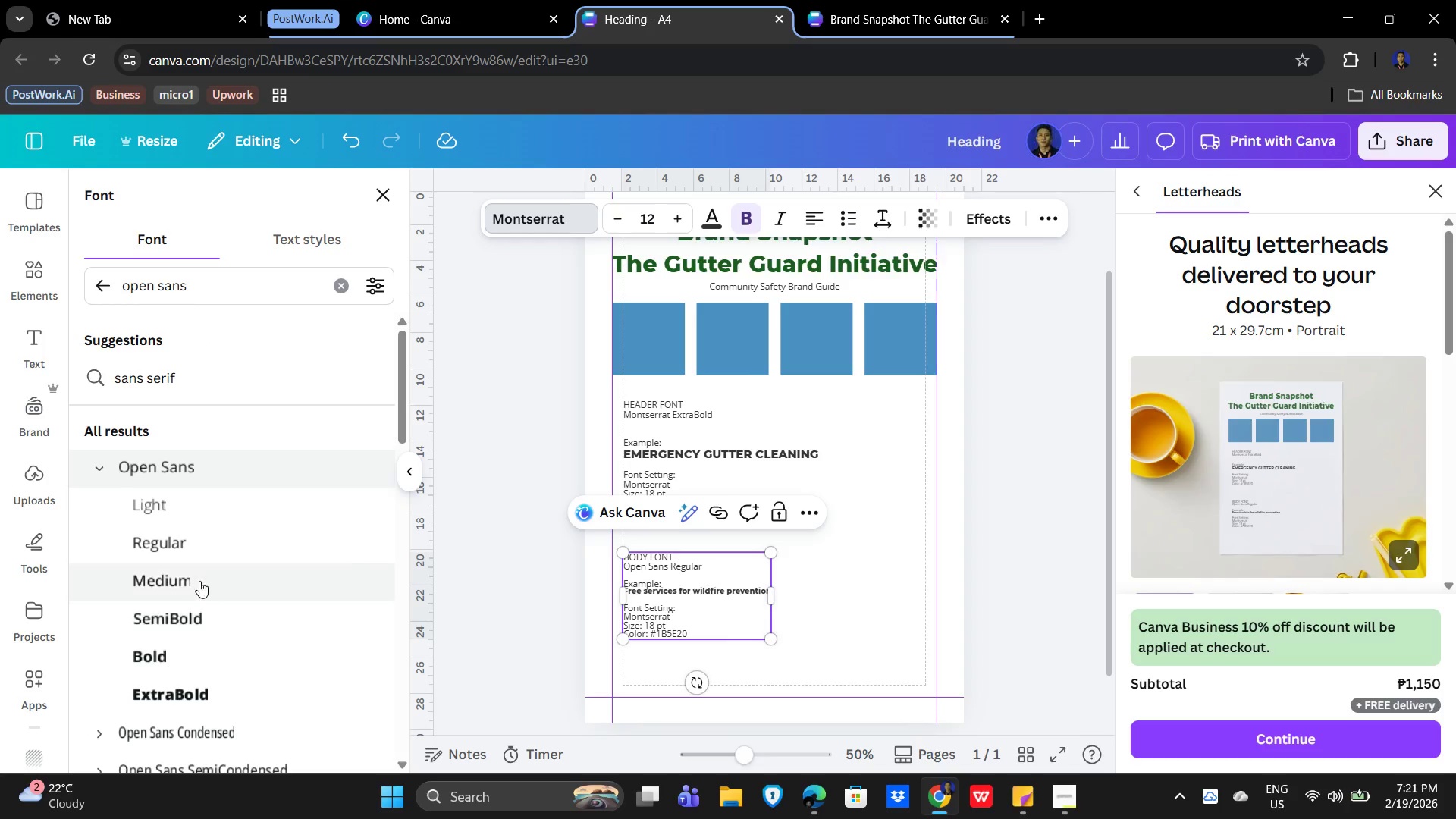 
left_click([811, 588])
 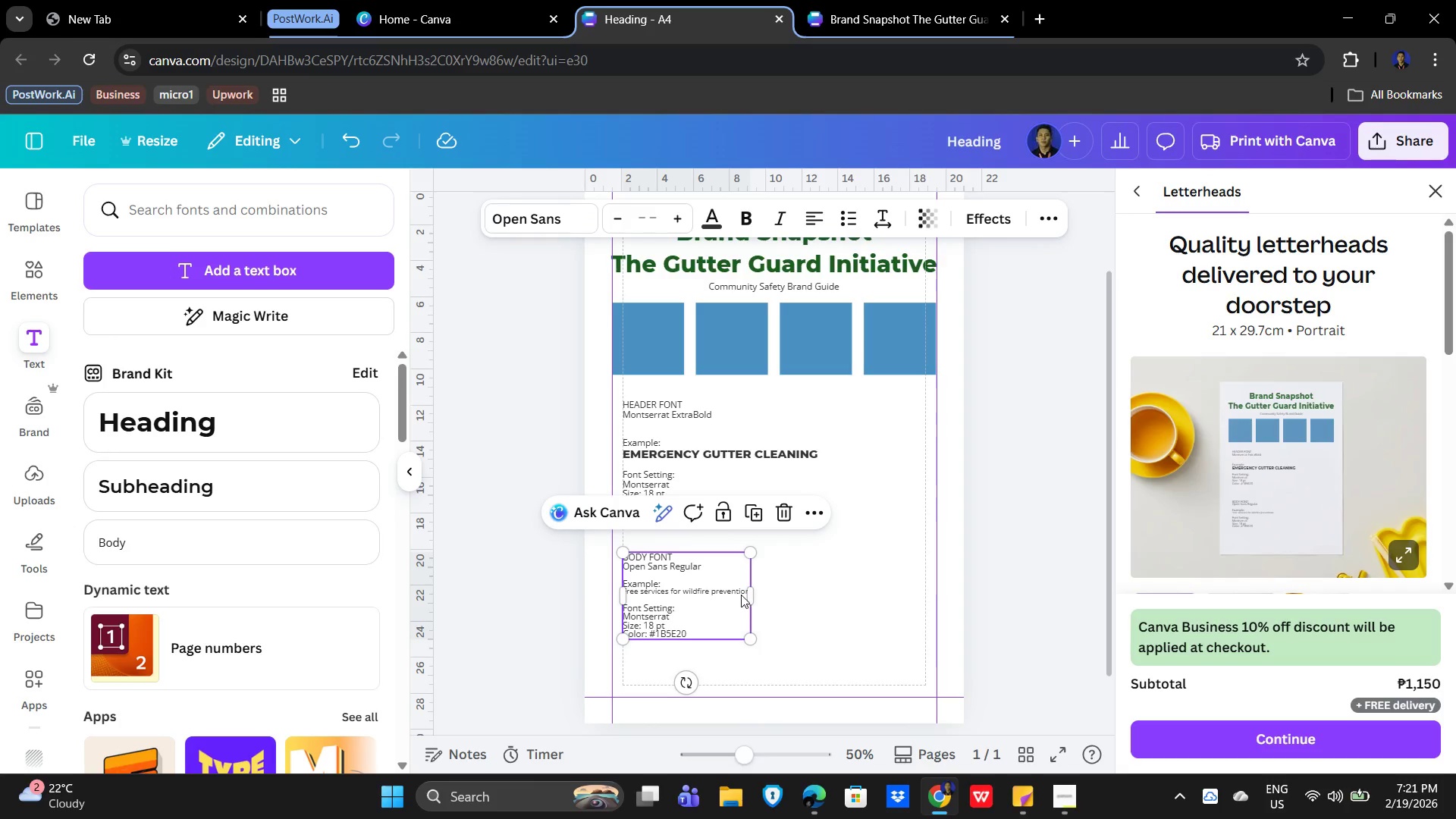 
double_click([731, 593])
 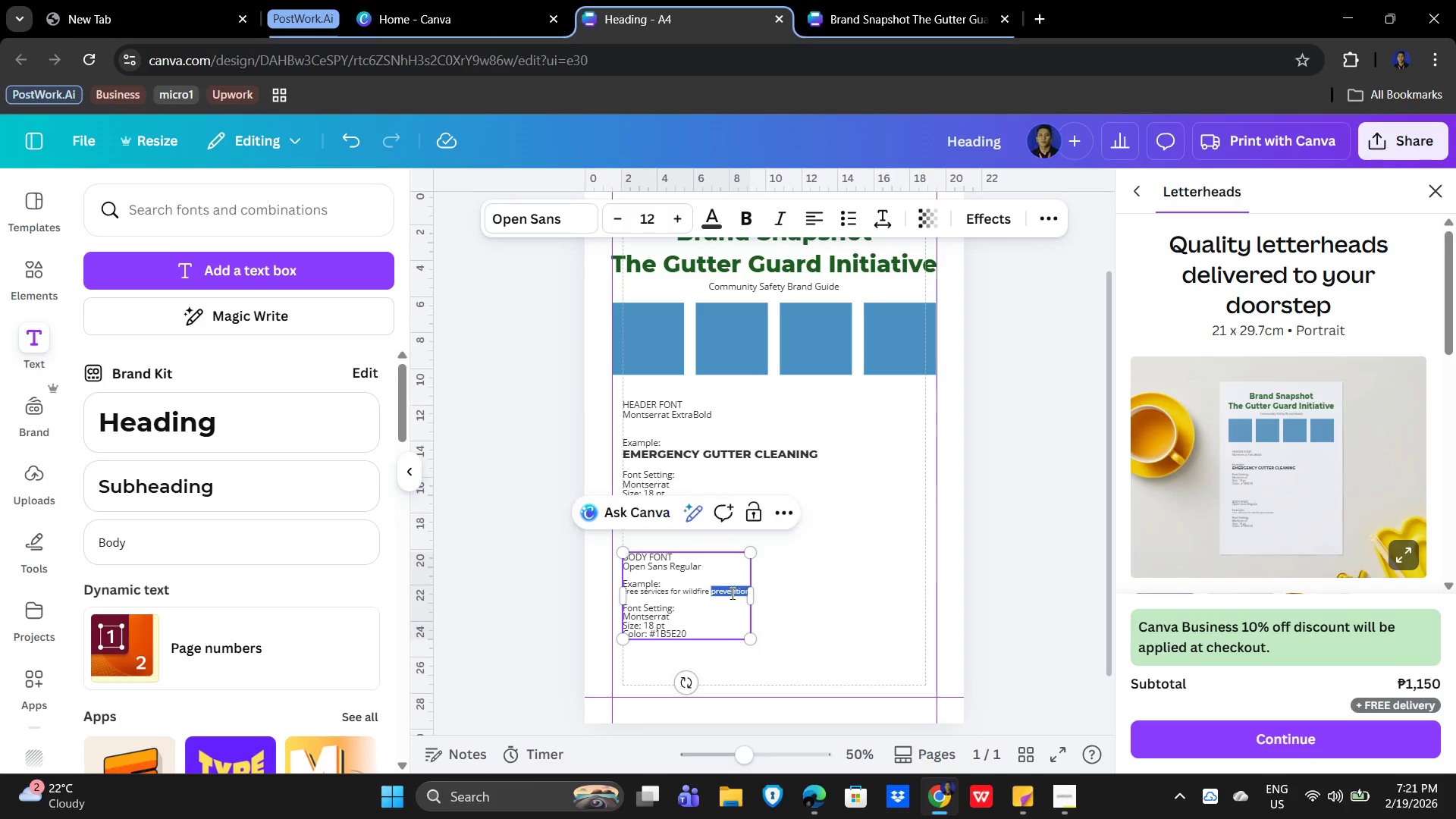 
triple_click([731, 593])
 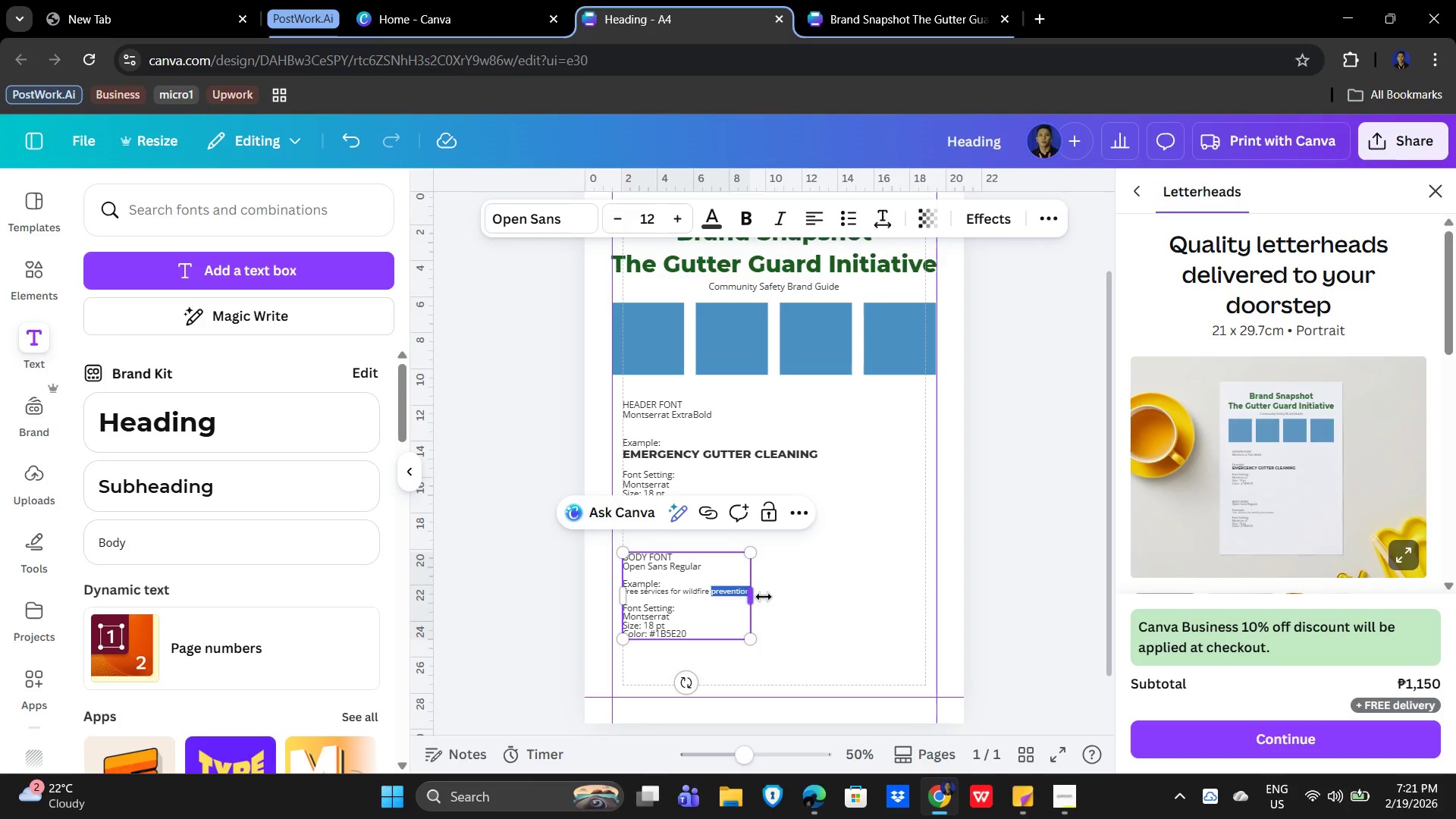 
key(ArrowRight)
 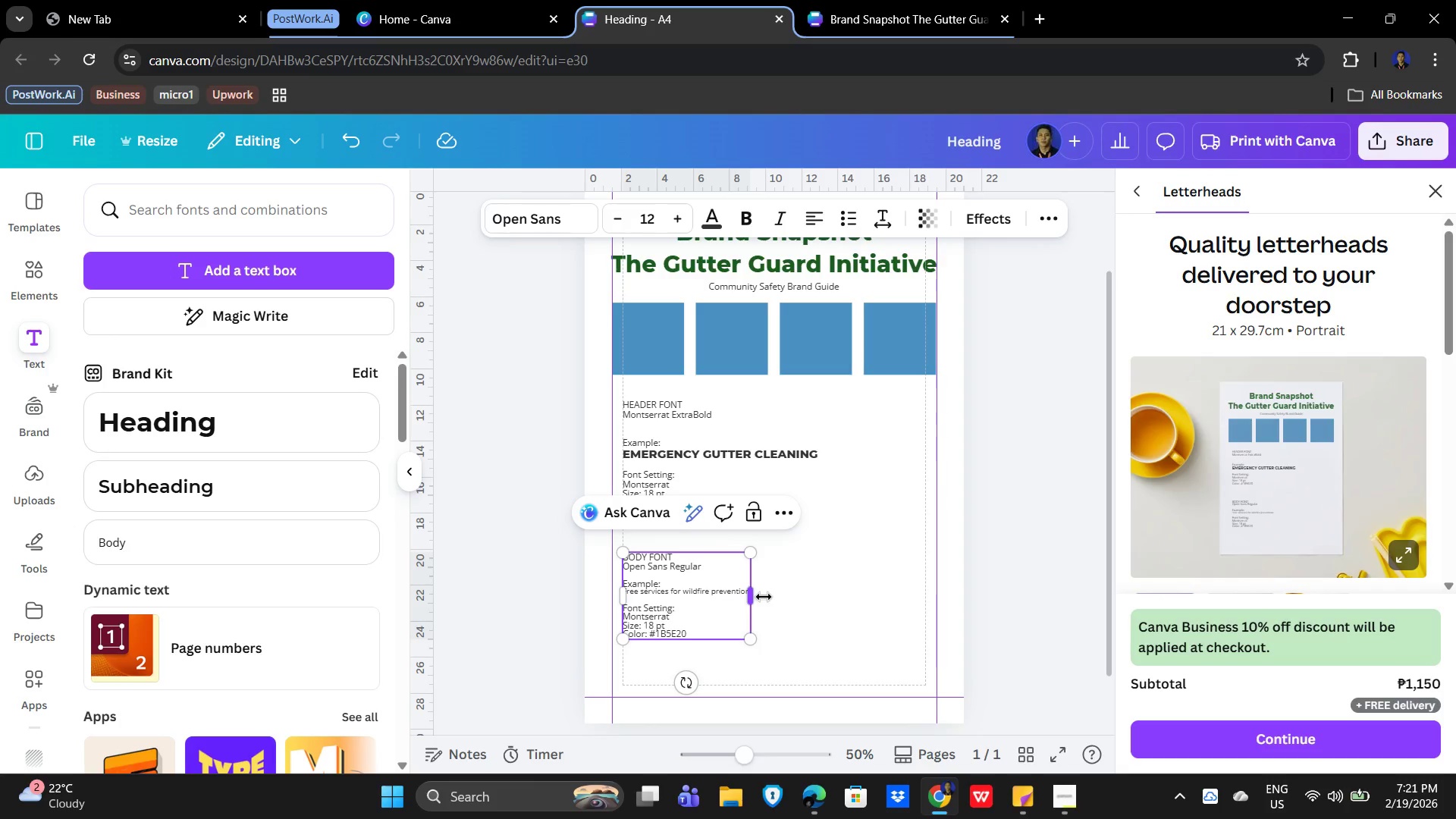 
hold_key(key=ArrowLeft, duration=1.5)
 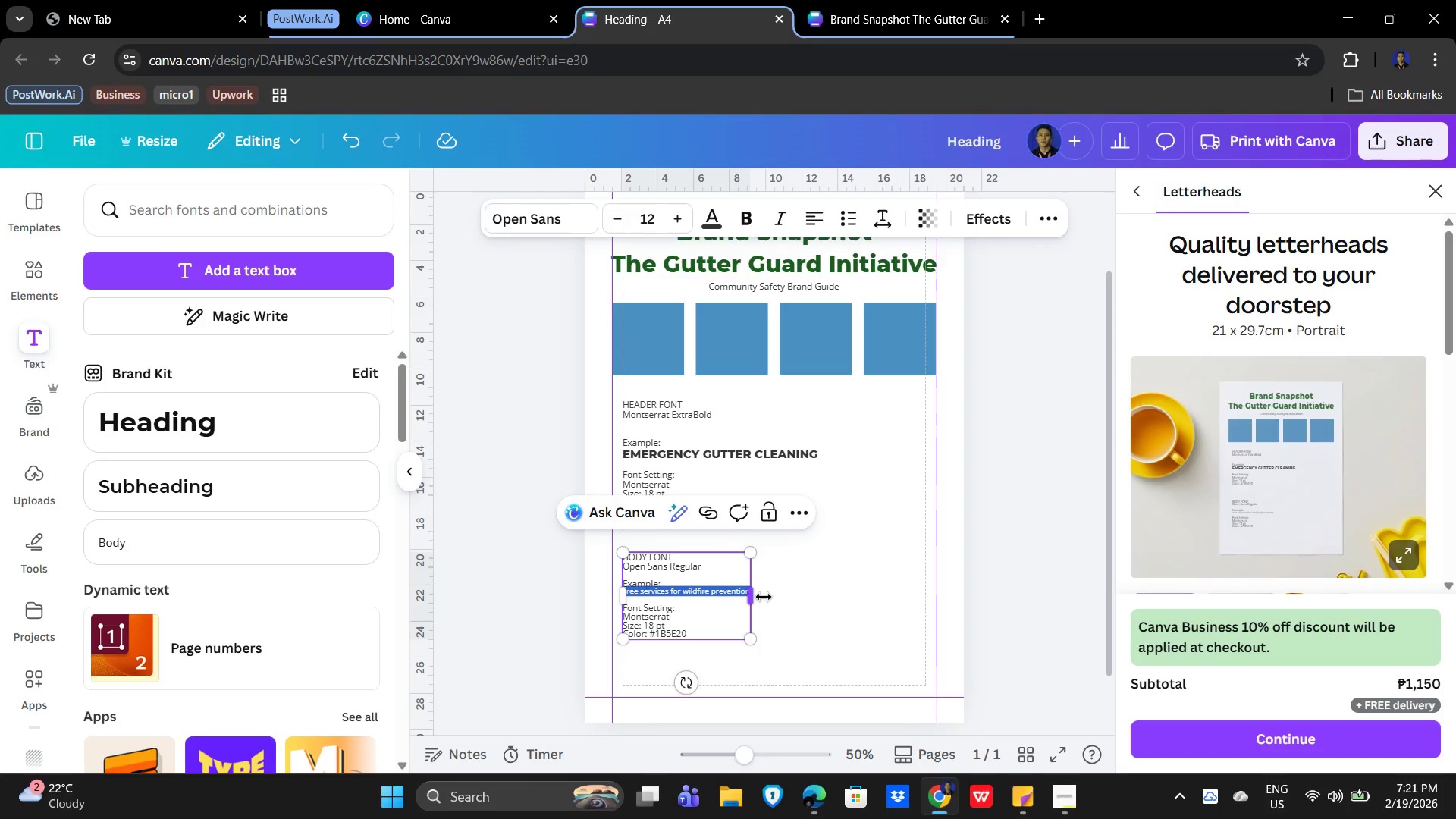 
key(Shift+ArrowLeft)
 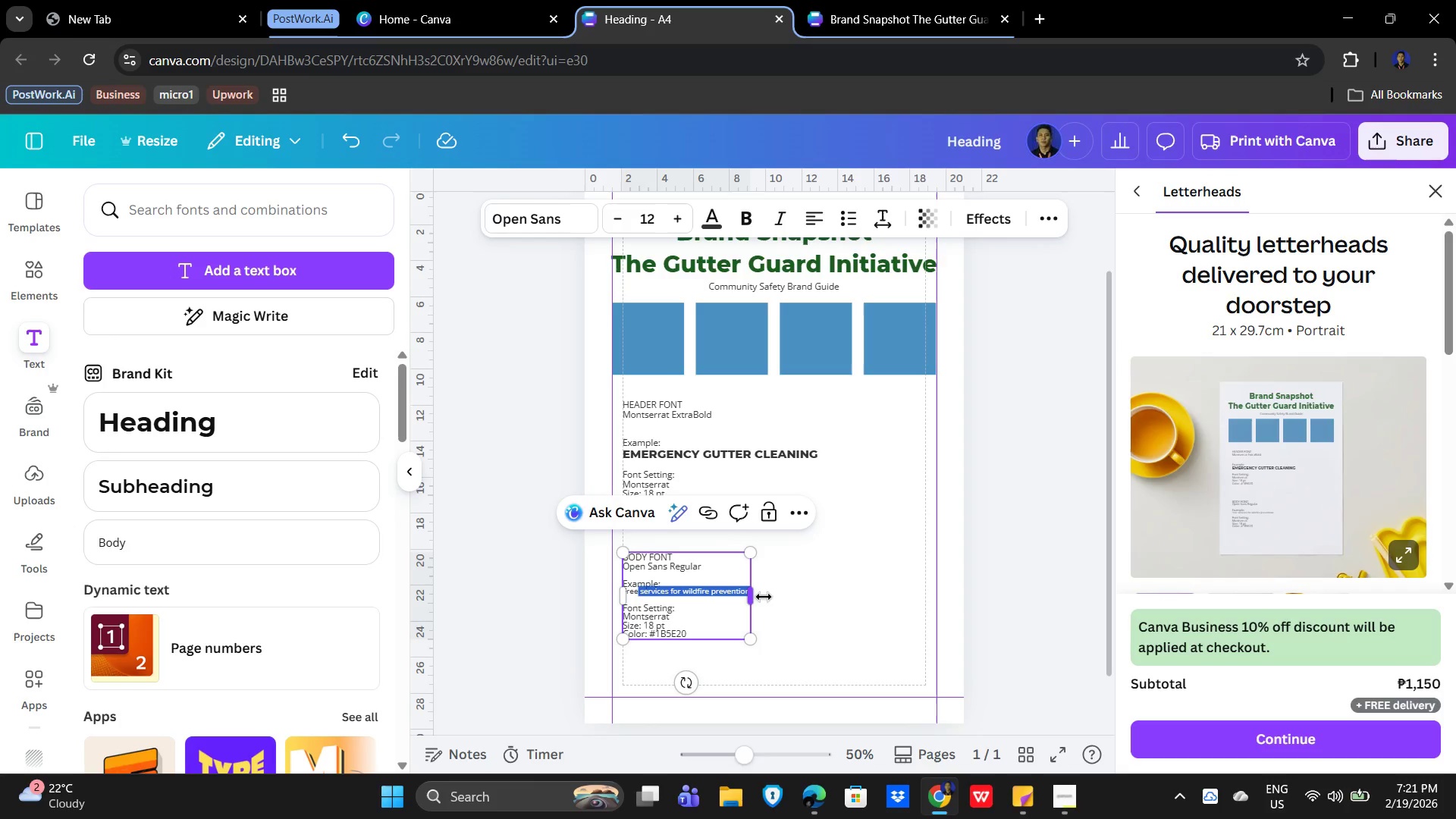 
key(Shift+ArrowLeft)
 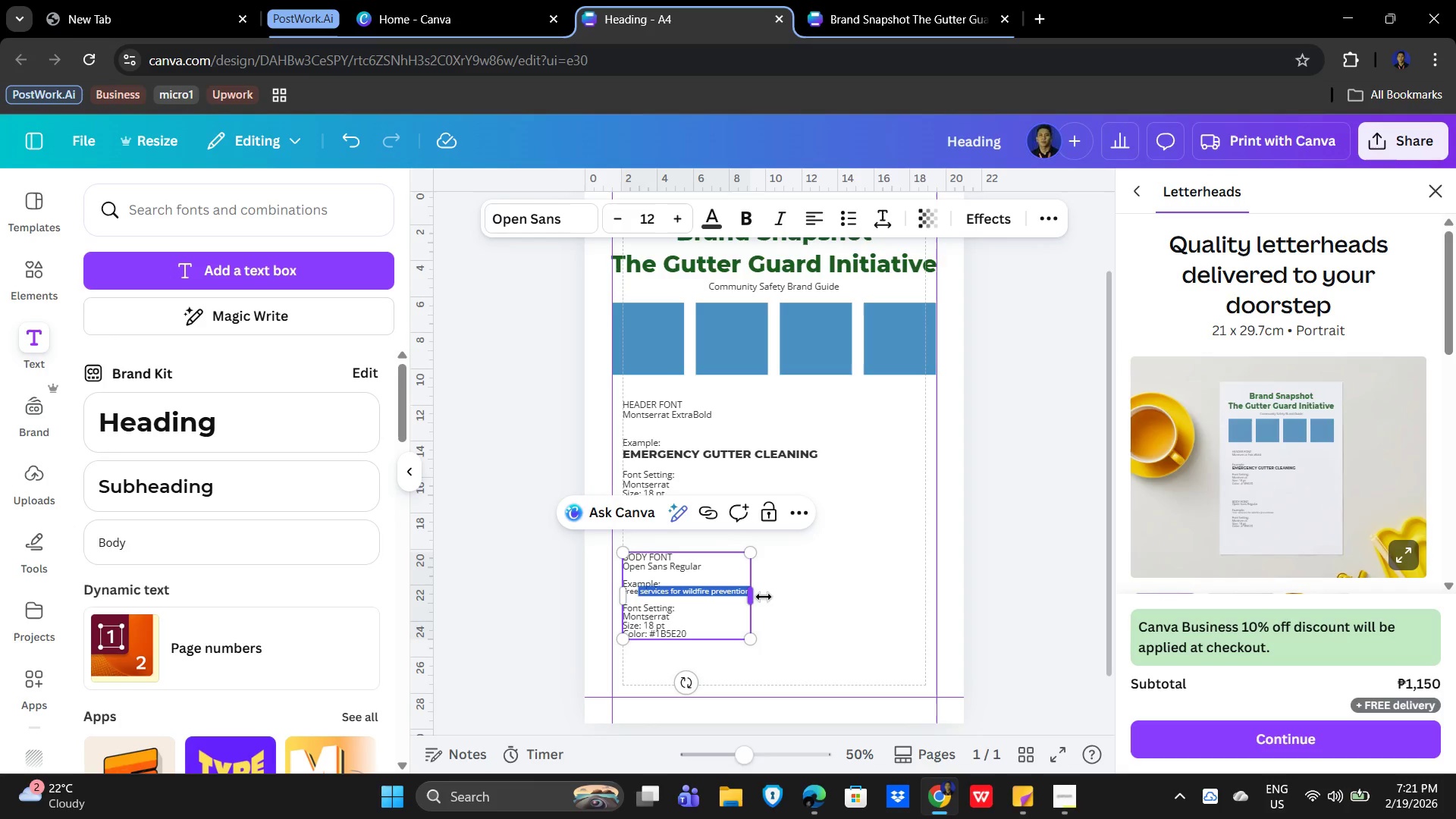 
key(Shift+ArrowLeft)
 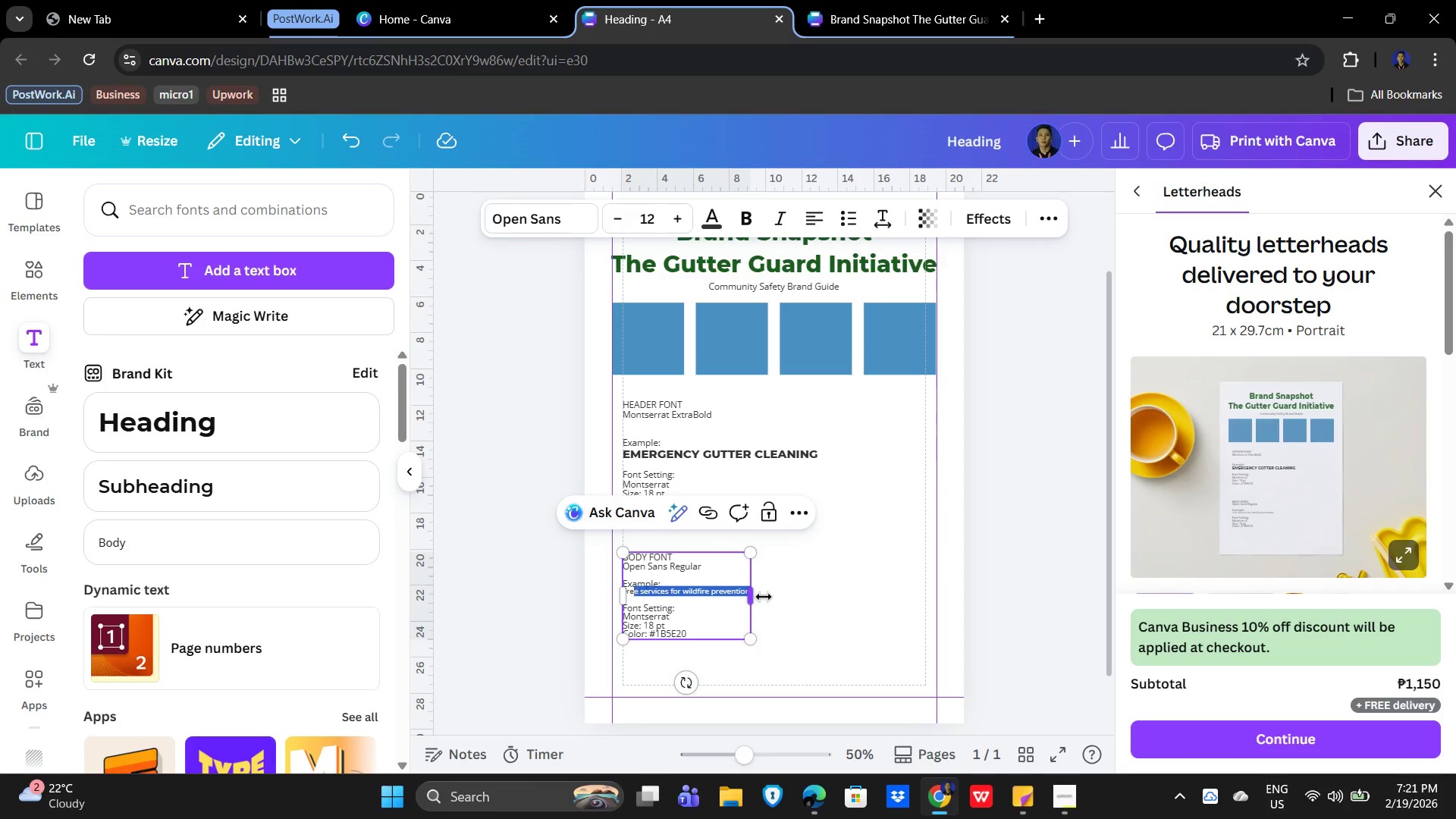 
key(Shift+ArrowLeft)
 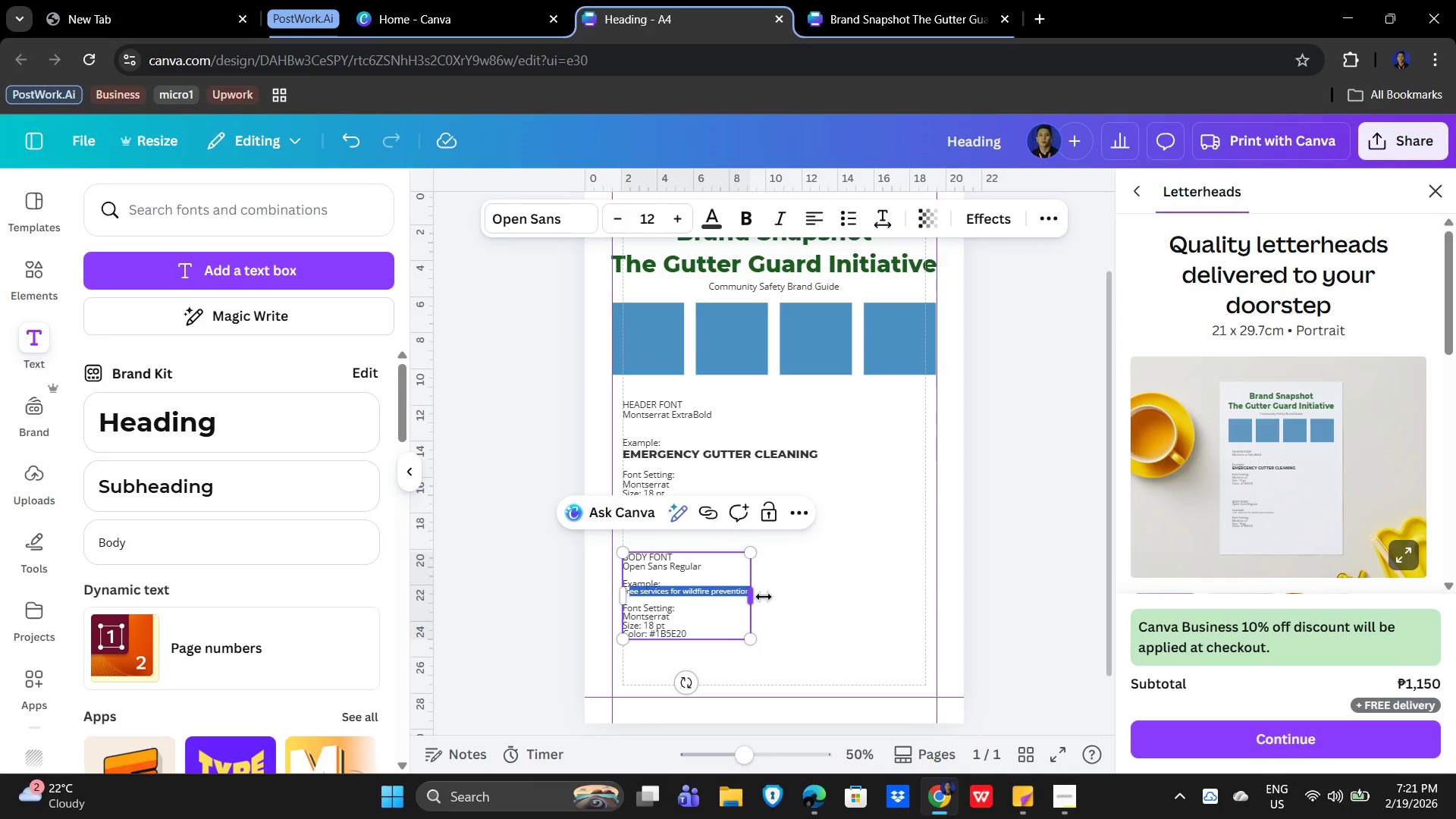 
key(Shift+ArrowLeft)
 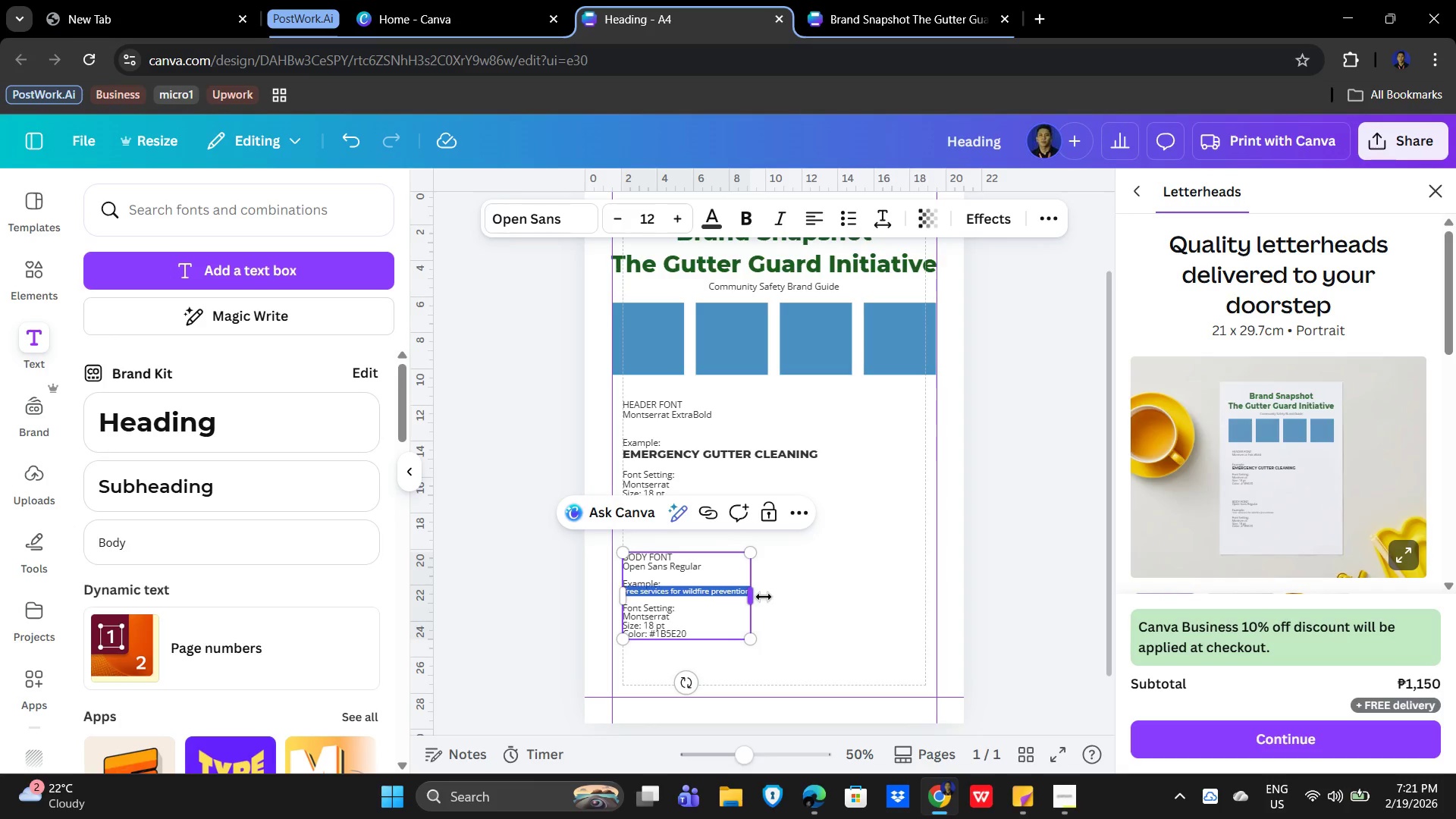 
key(Shift+ArrowLeft)
 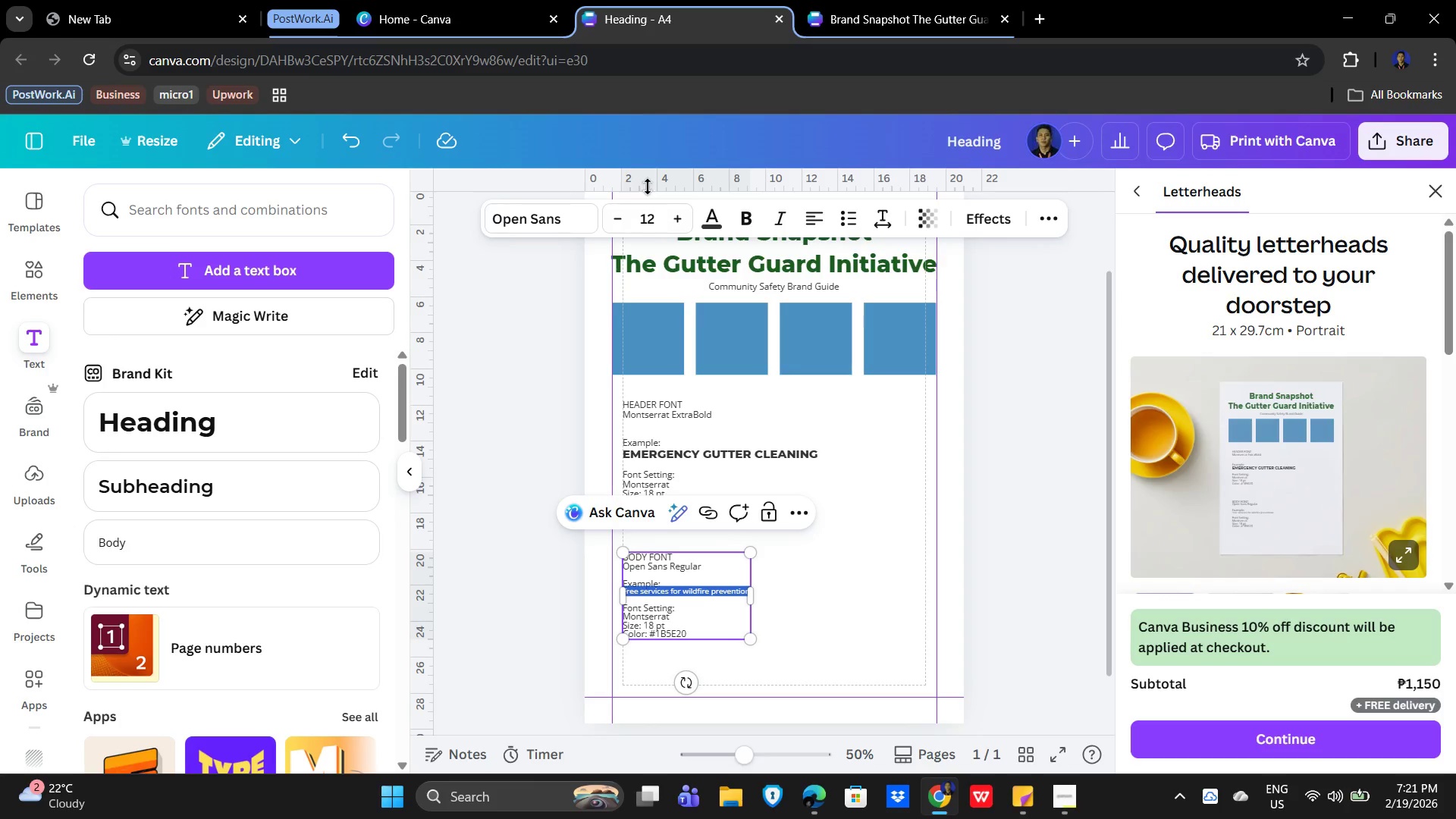 
left_click([705, 215])
 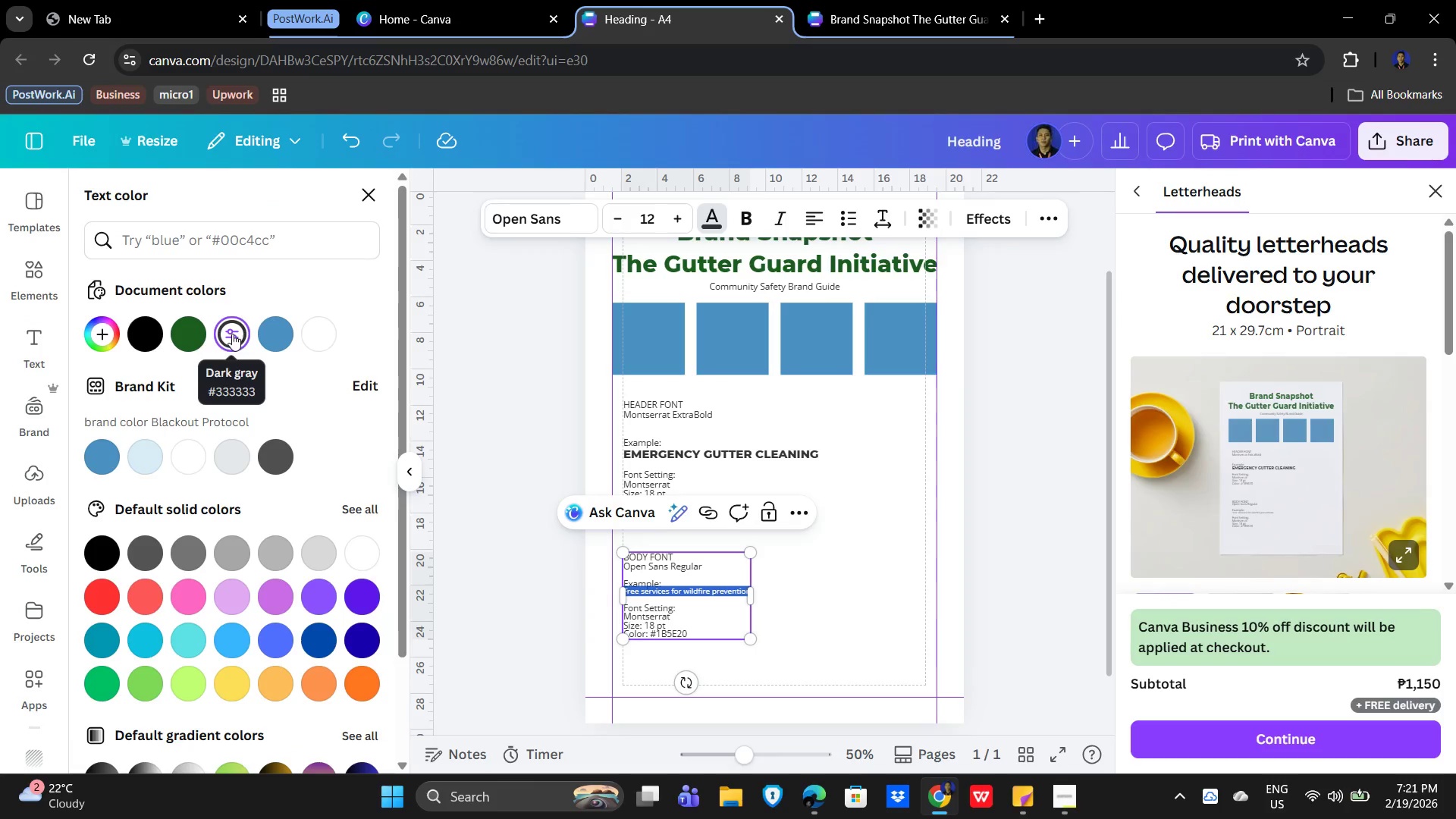 
left_click([231, 334])
 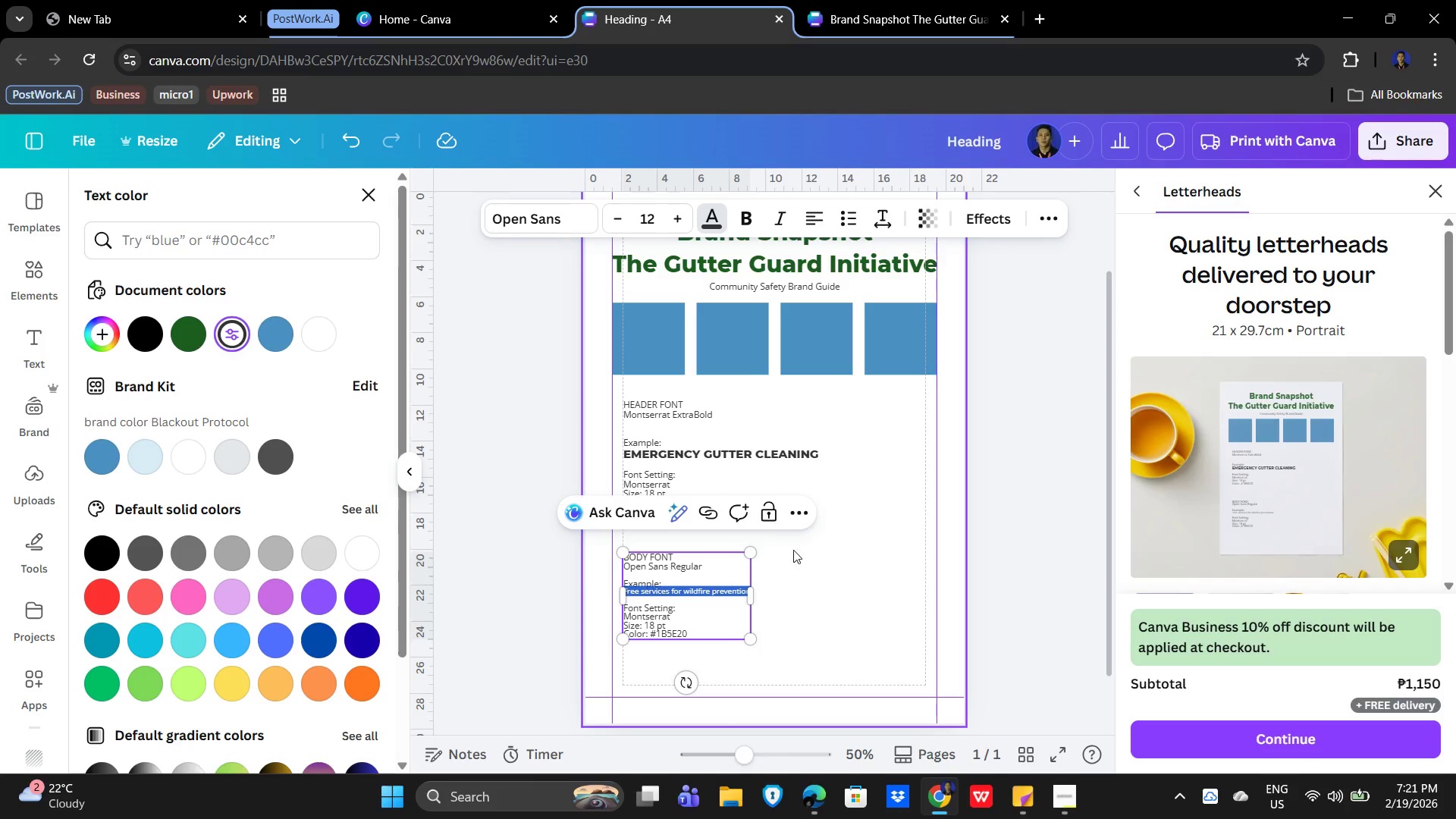 
left_click([816, 567])
 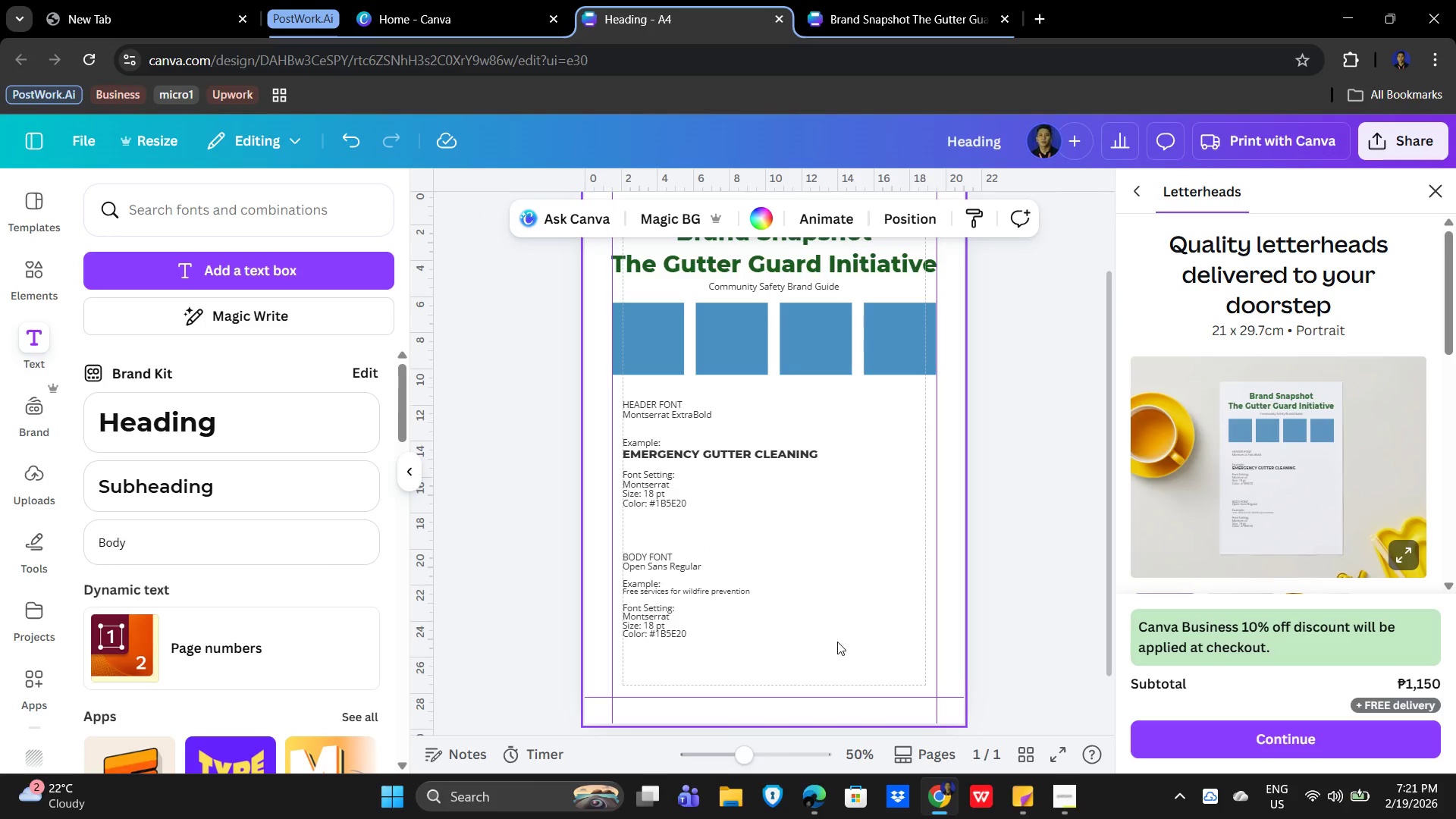 
hold_key(key=ControlLeft, duration=0.72)
scroll: coordinate [849, 632], scroll_direction: up, amount: 5.0
 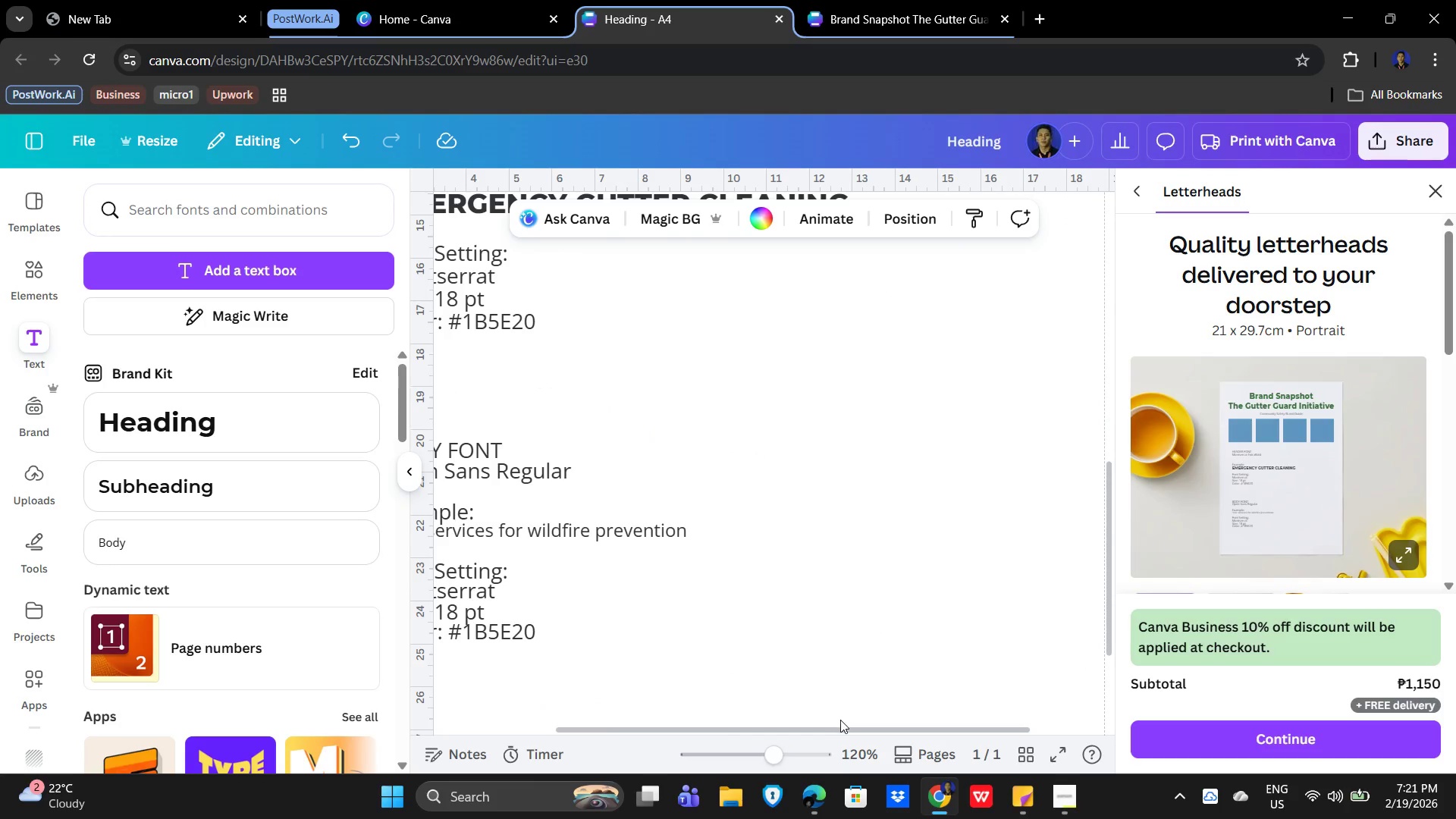 
left_click_drag(start_coordinate=[840, 728], to_coordinate=[711, 723])
 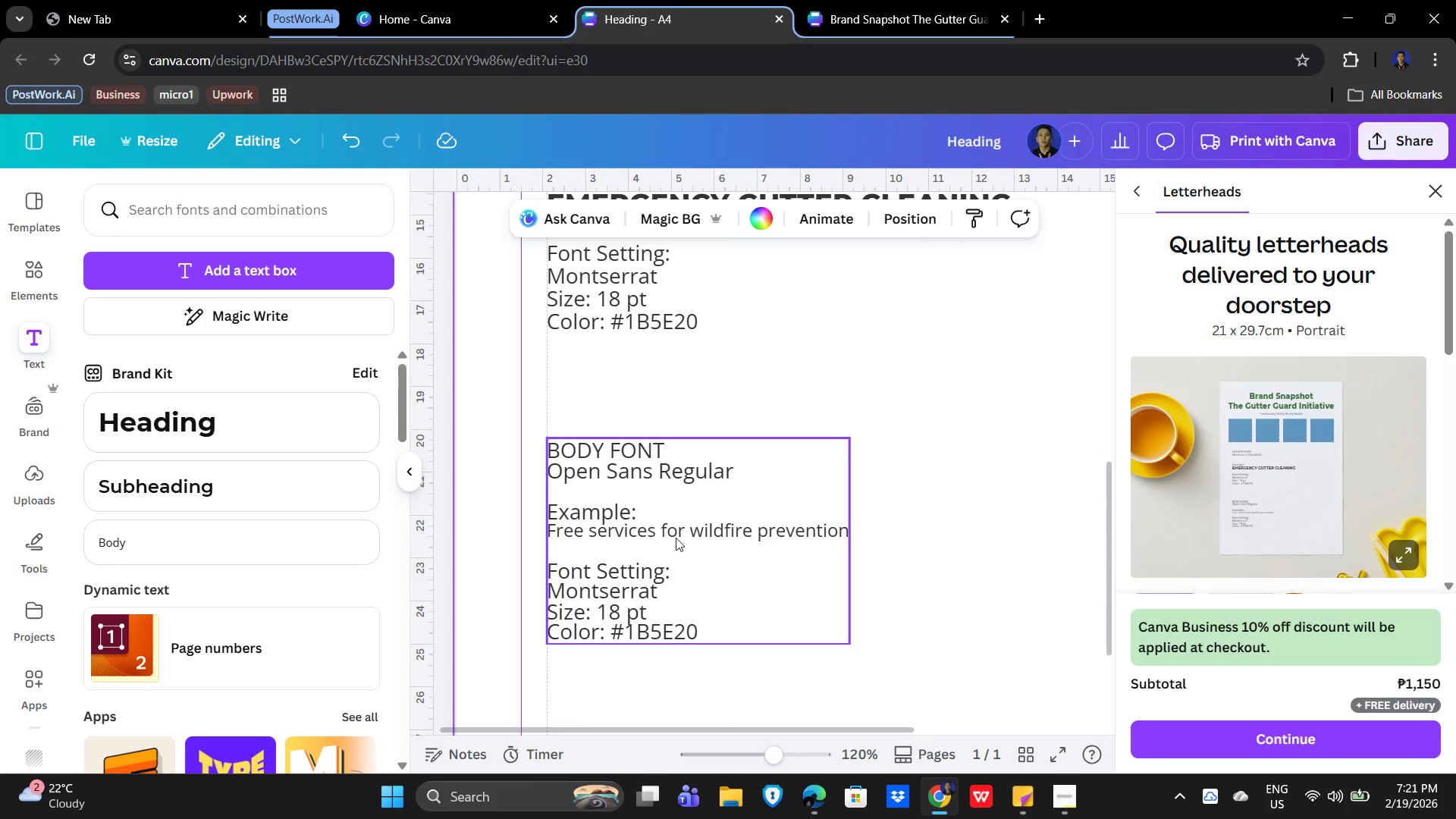 
left_click([657, 531])
 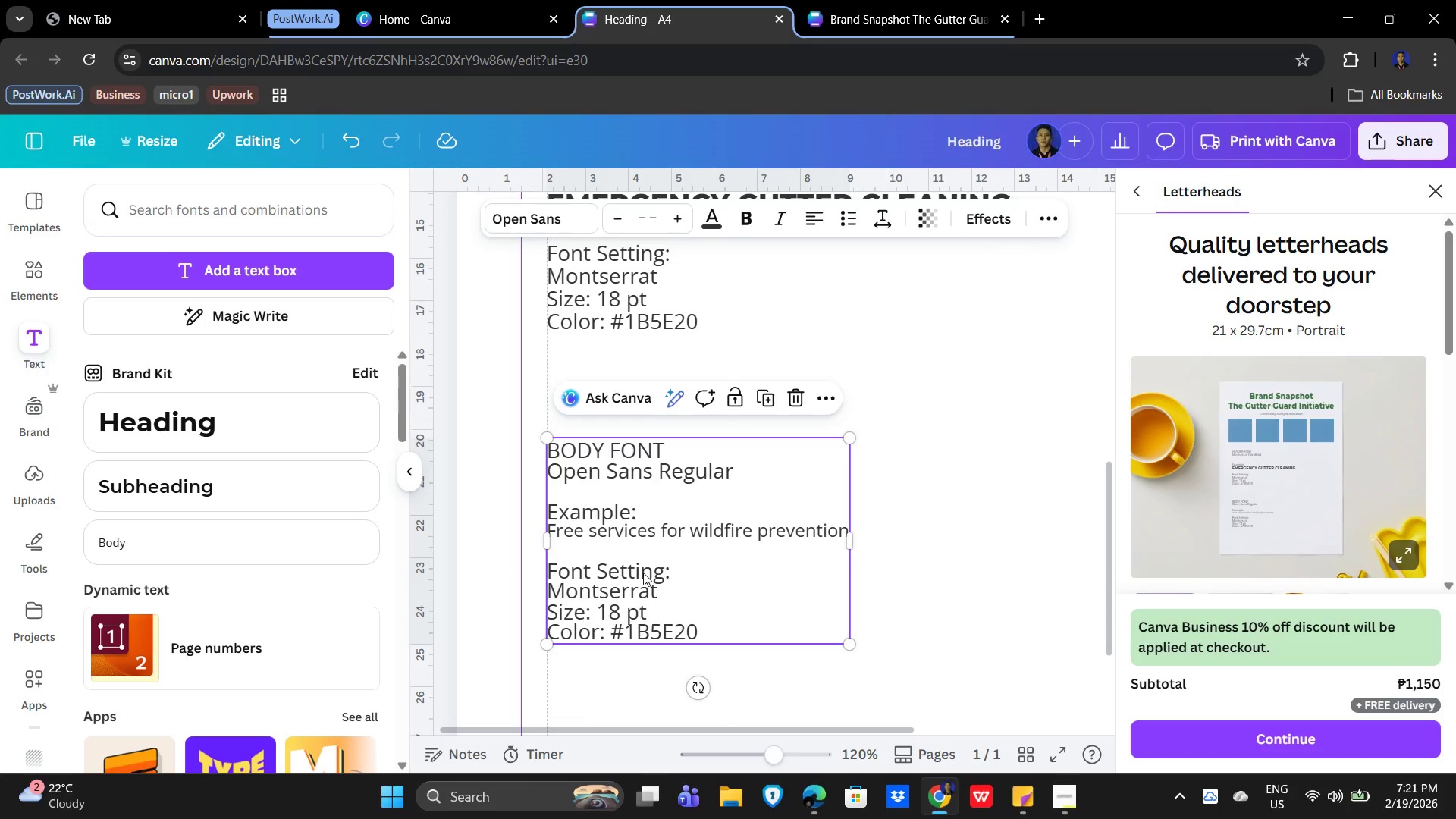 
left_click_drag(start_coordinate=[643, 573], to_coordinate=[643, 489])
 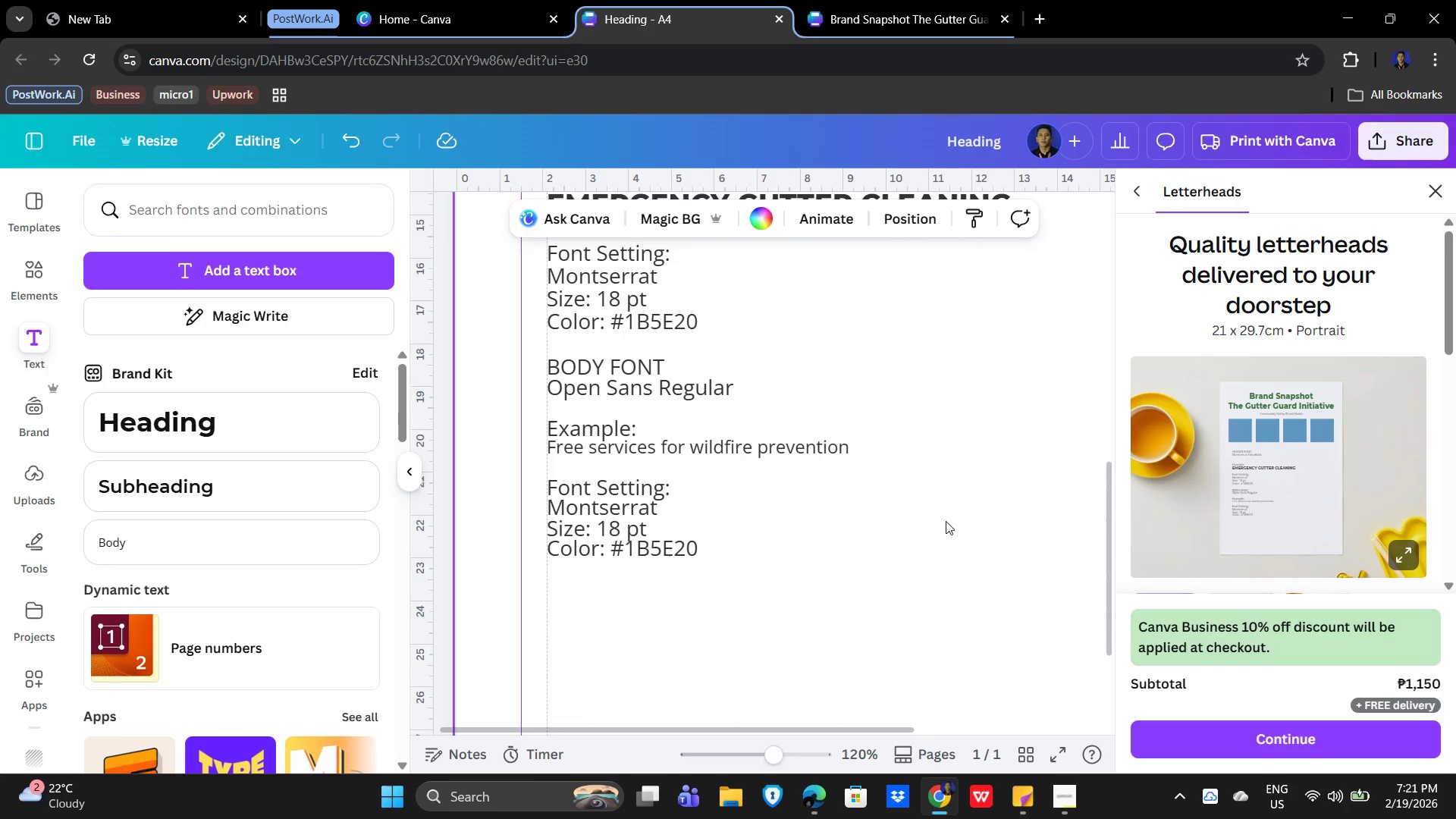 
scroll: coordinate [941, 549], scroll_direction: up, amount: 3.0
 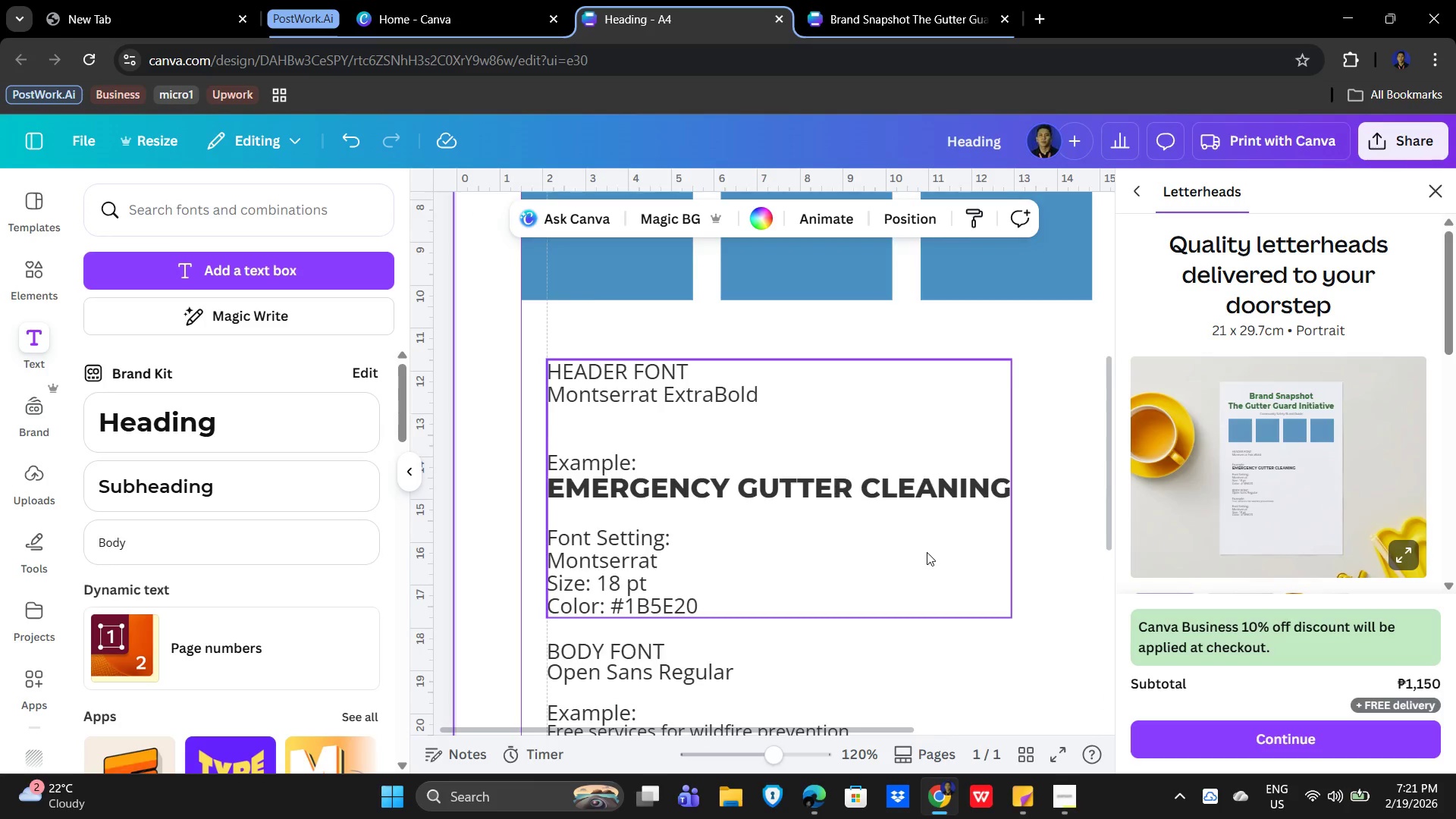 
scroll: coordinate [927, 552], scroll_direction: down, amount: 1.0
 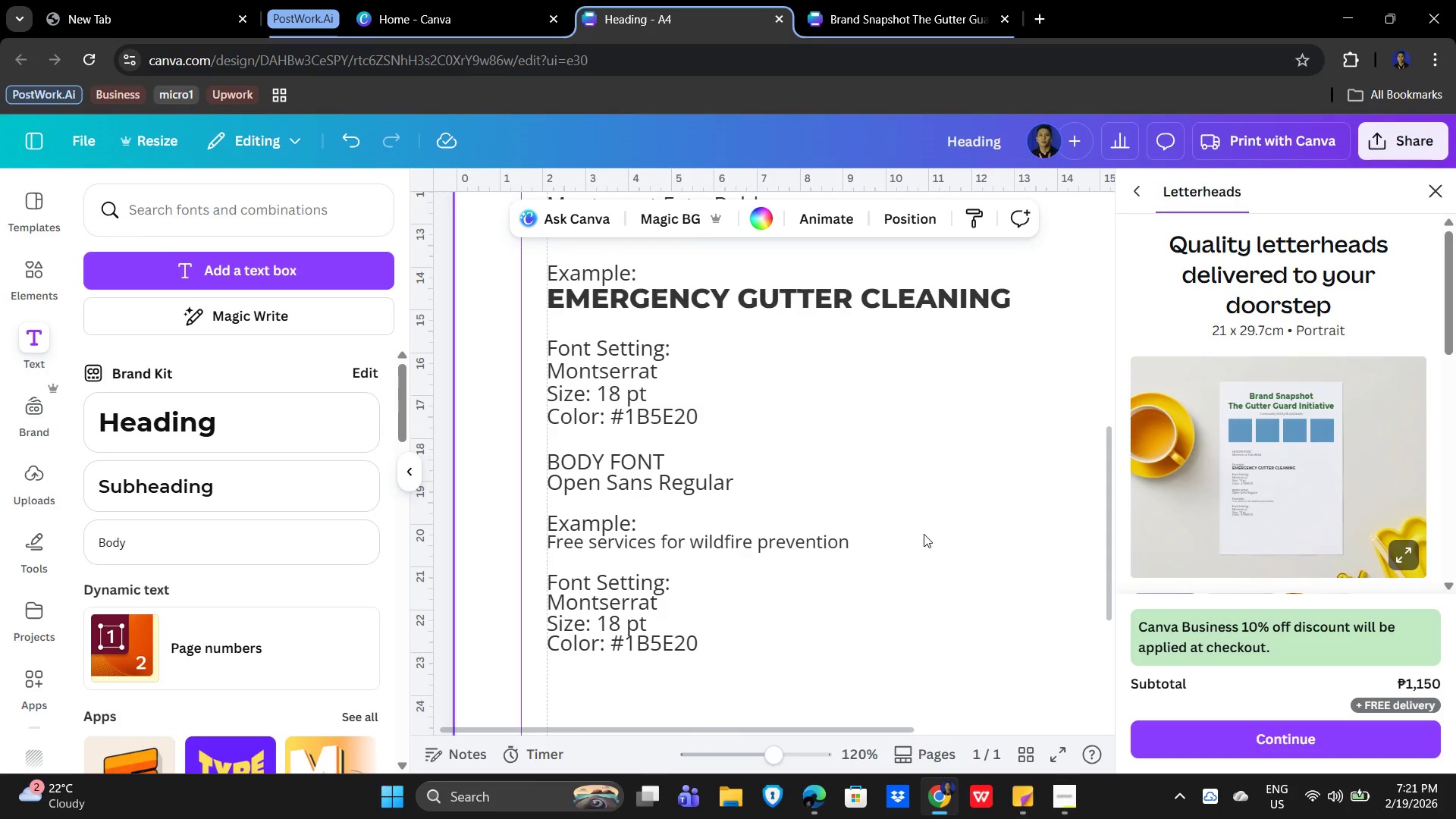 
scroll: coordinate [925, 534], scroll_direction: up, amount: 2.0
 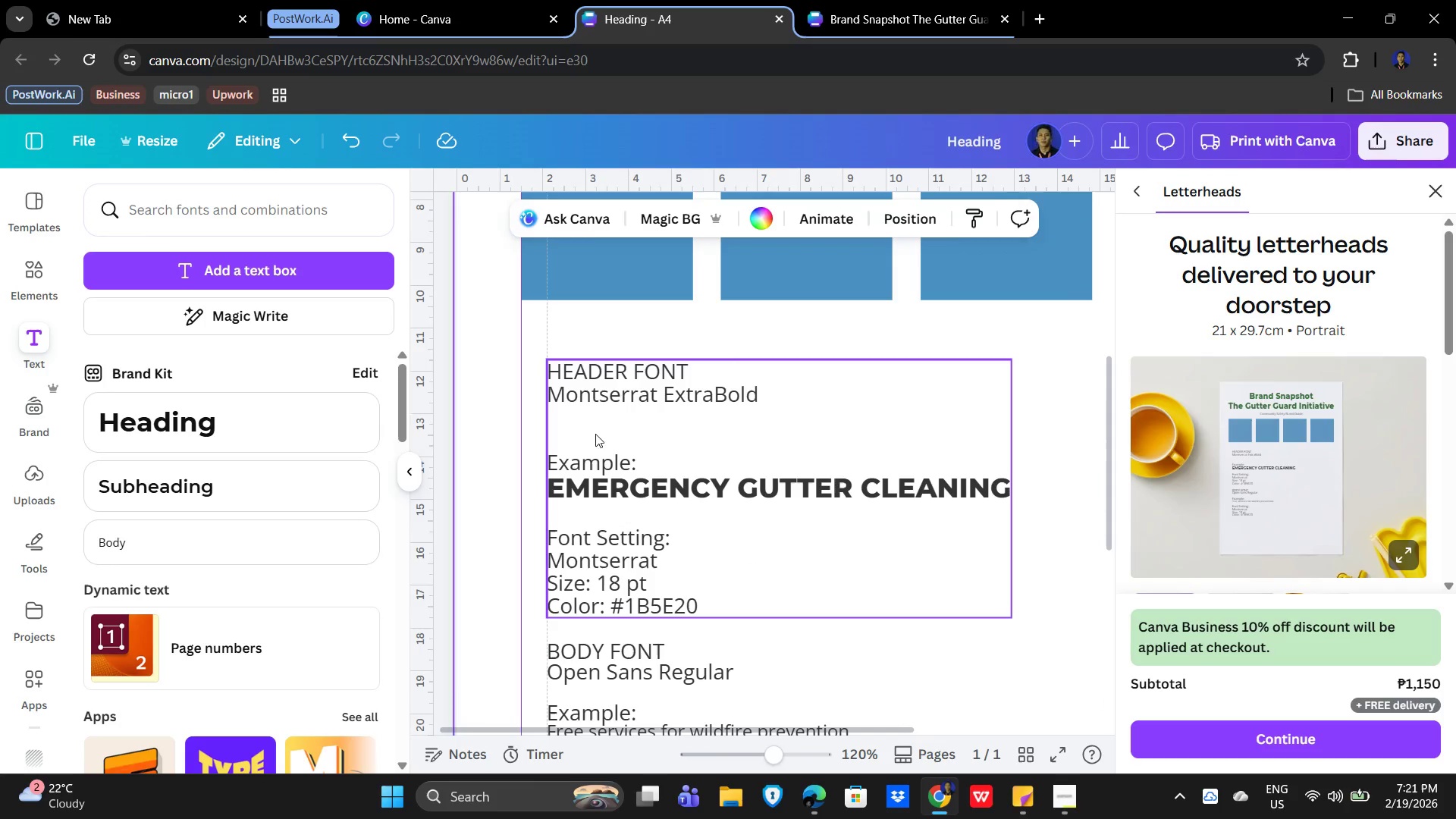 
double_click([579, 430])
 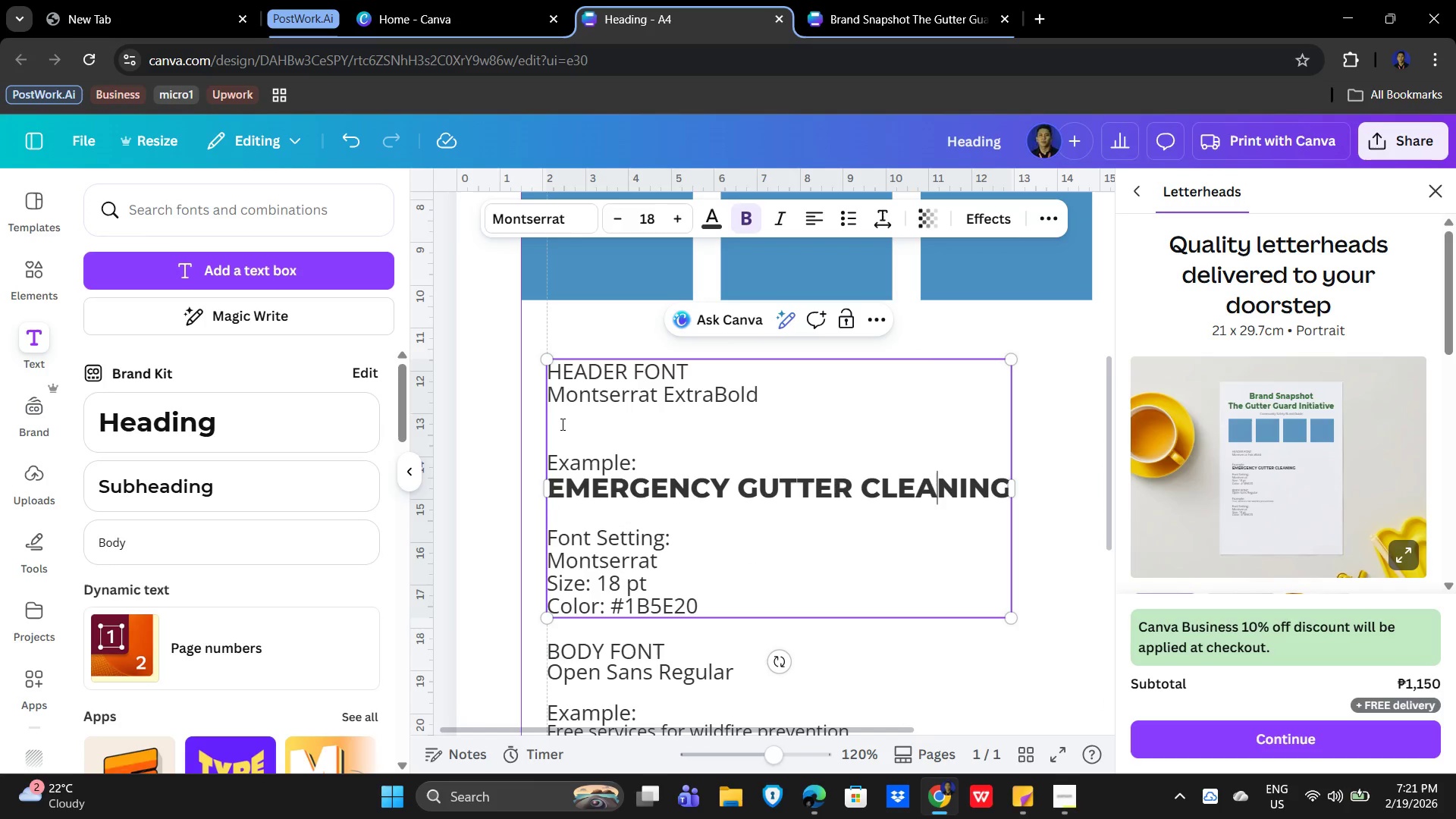 
triple_click([560, 423])
 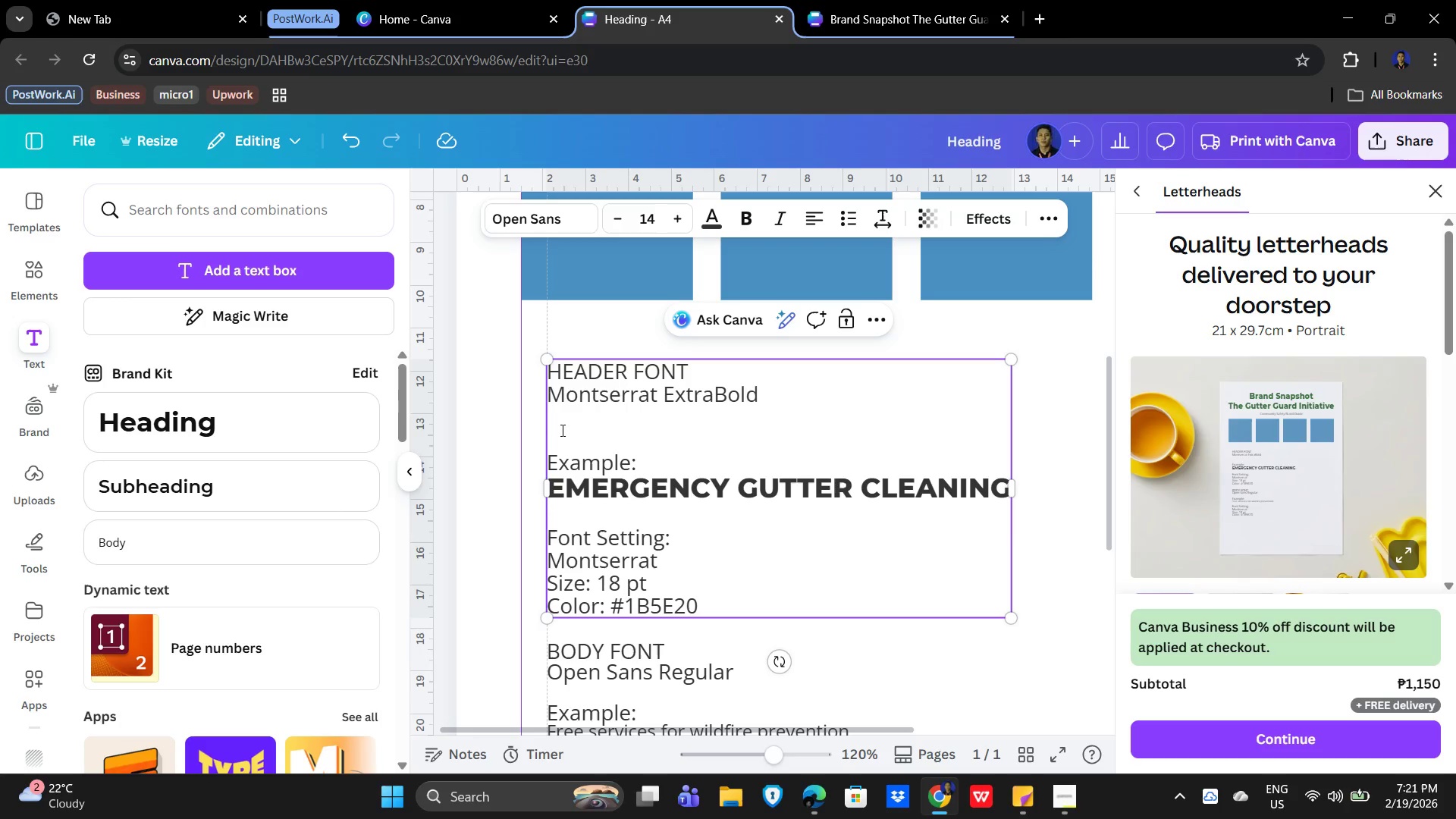 
left_click([558, 433])
 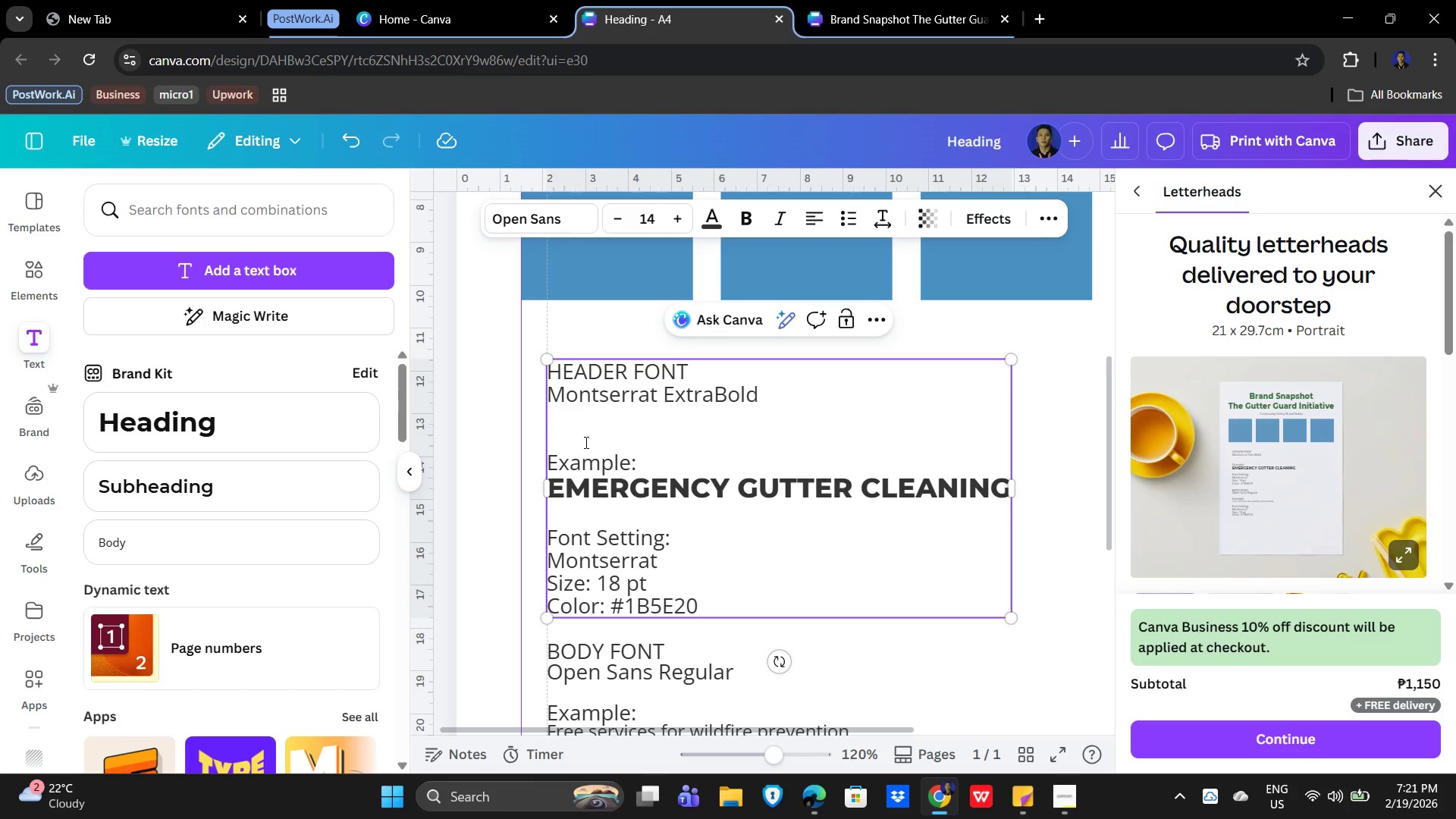 
key(Backspace)
 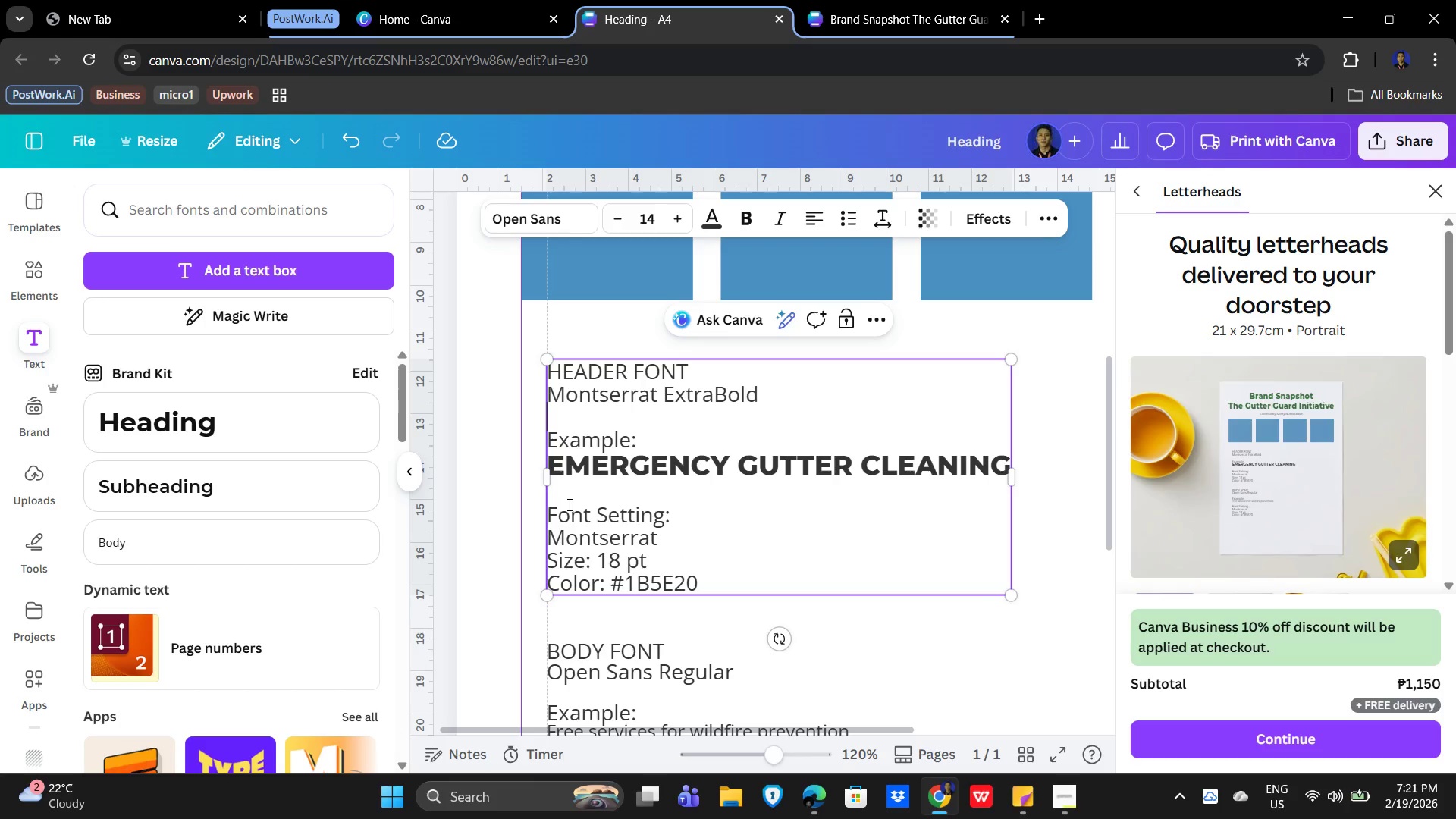 
scroll: coordinate [776, 550], scroll_direction: down, amount: 2.0
 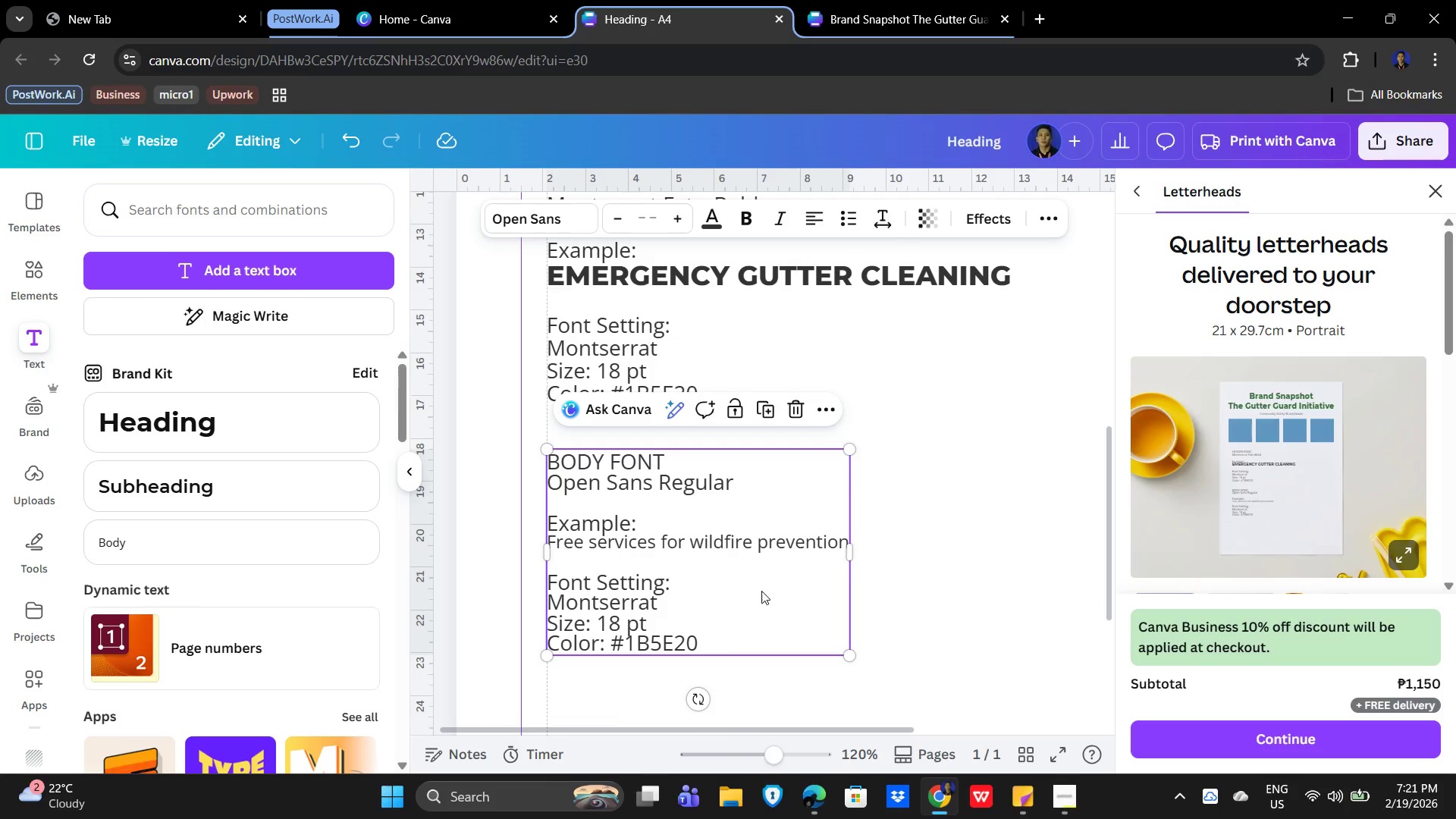 
key(ArrowUp)
 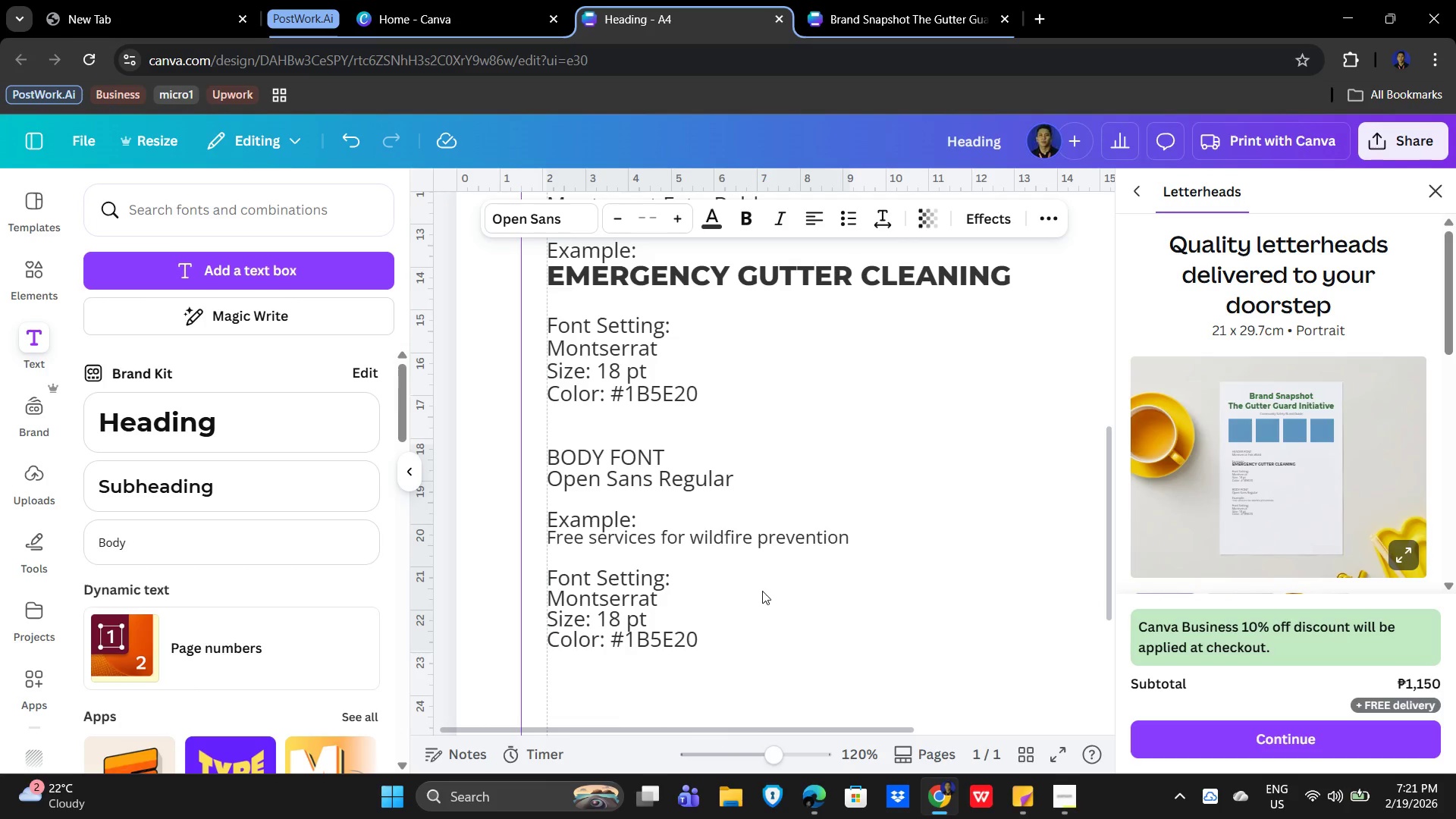 
key(ArrowUp)
 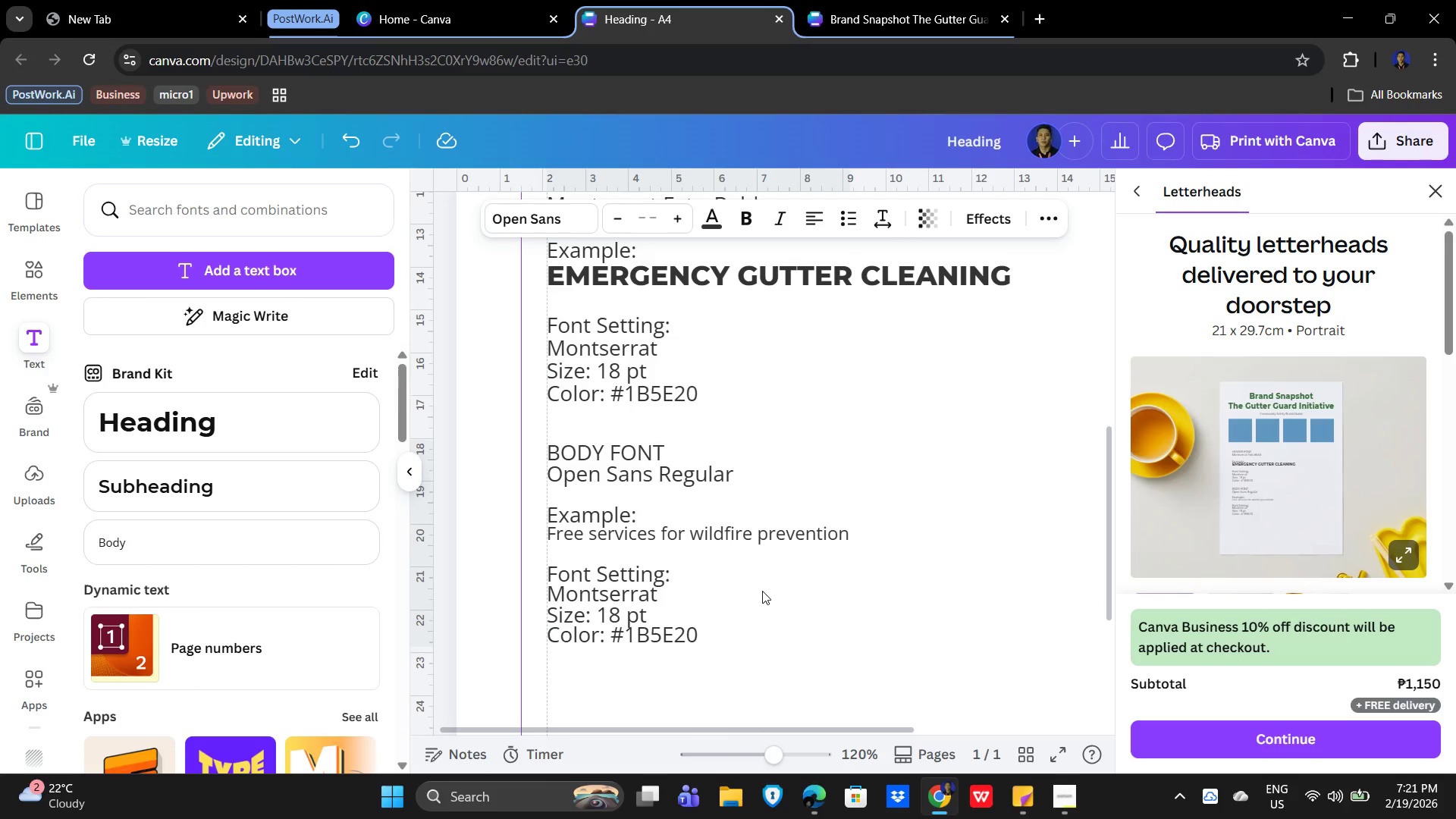 
key(ArrowUp)
 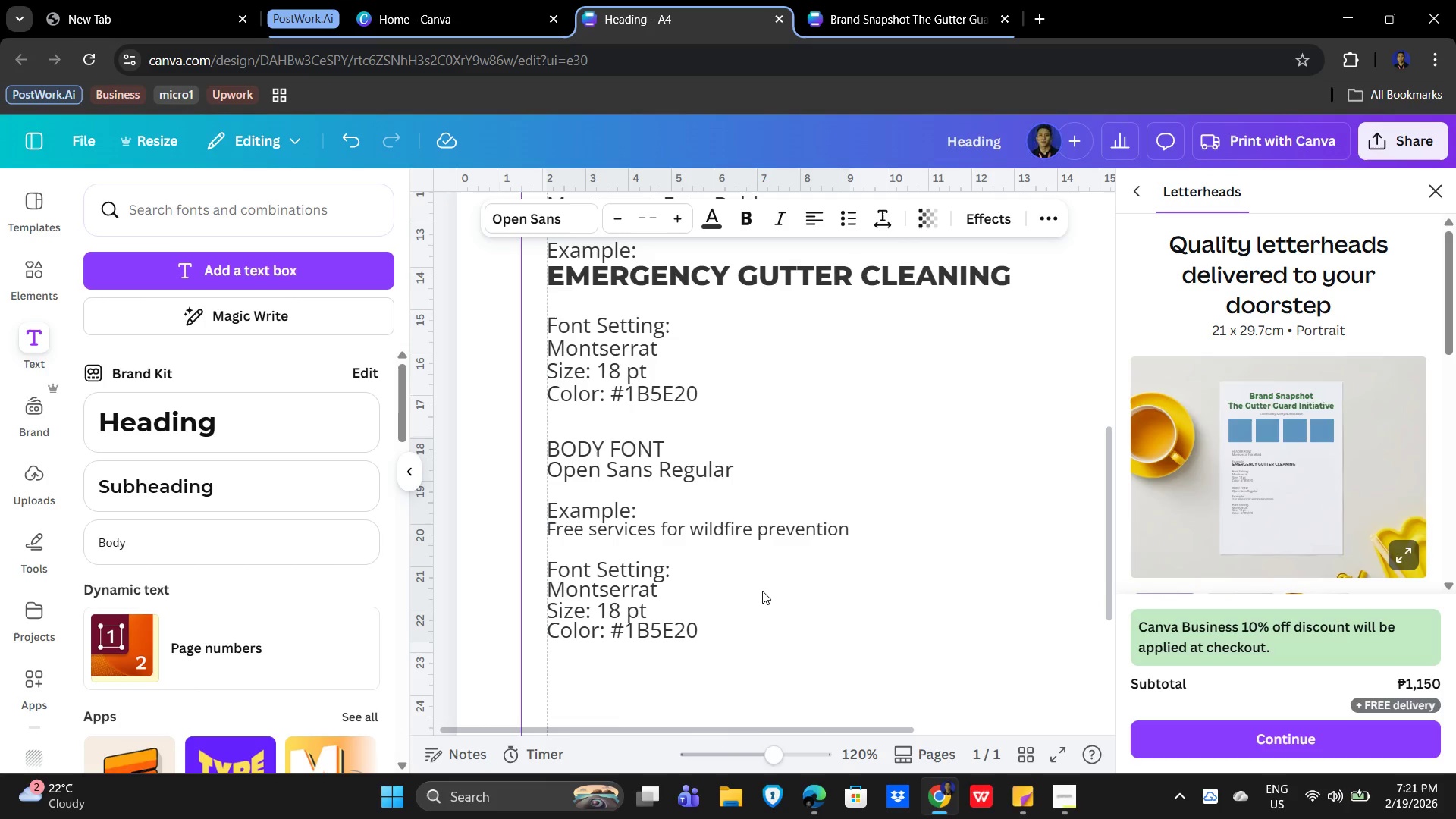 
key(ArrowUp)
 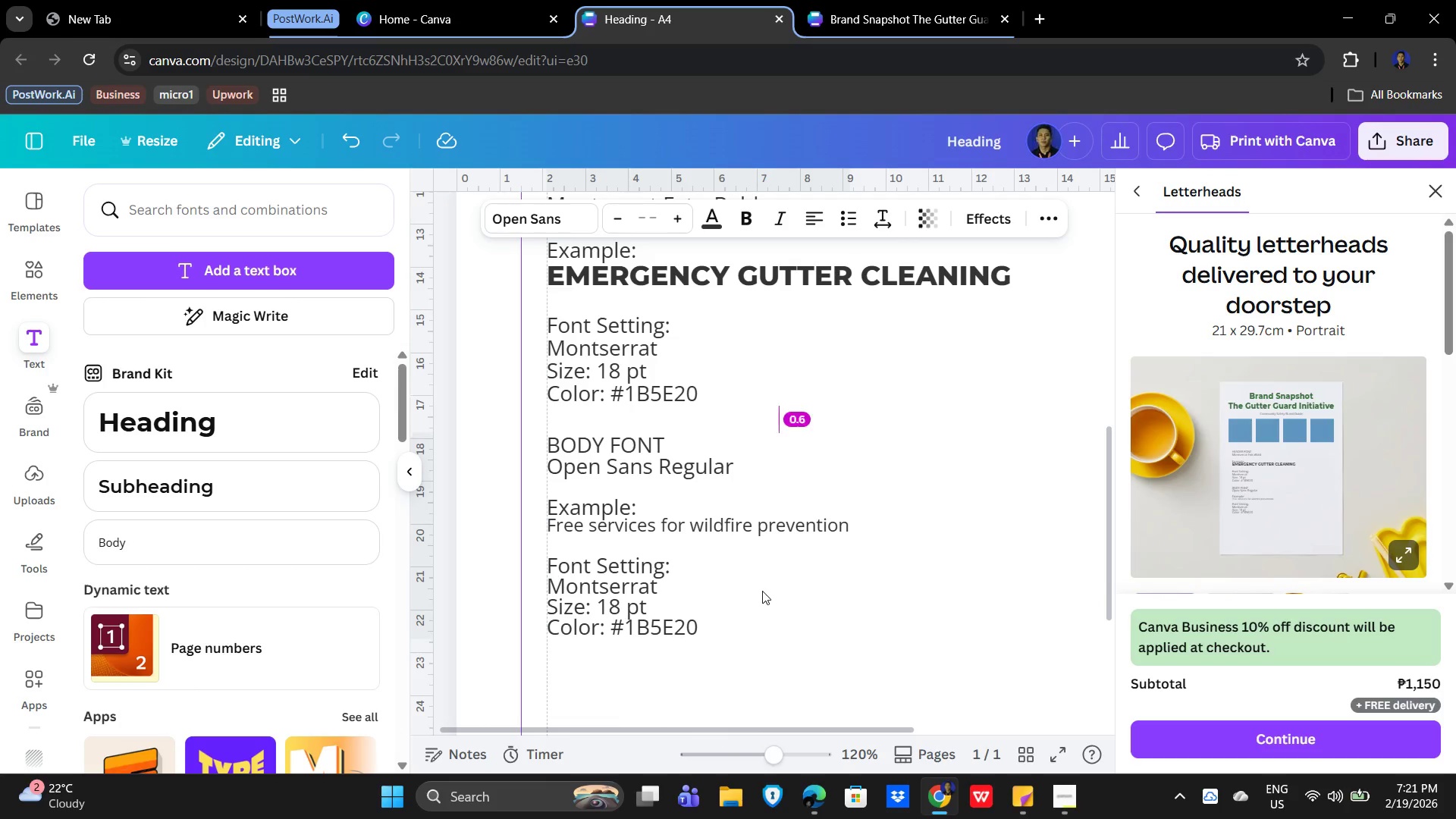 
key(ArrowUp)
 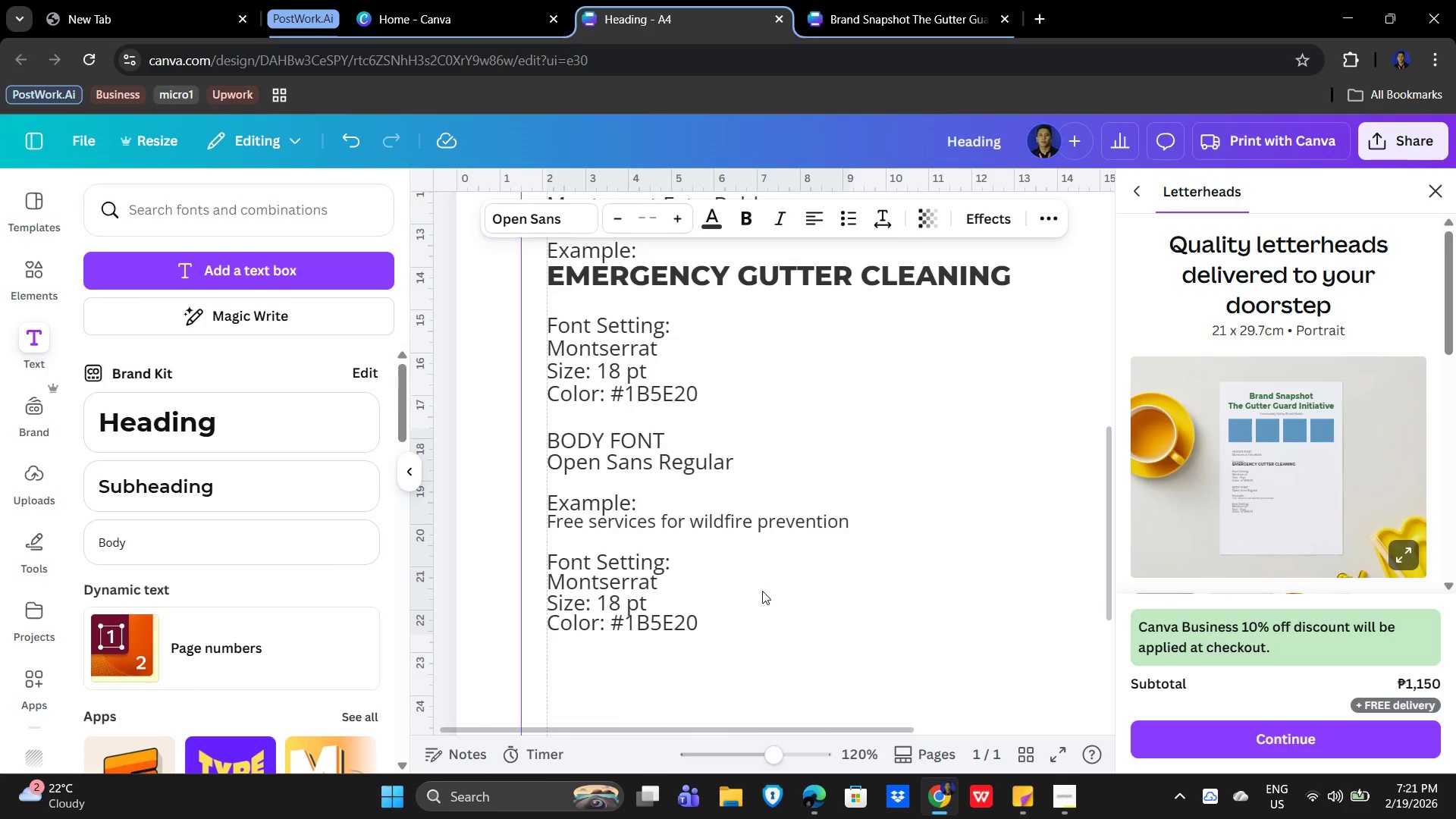 
key(ArrowUp)
 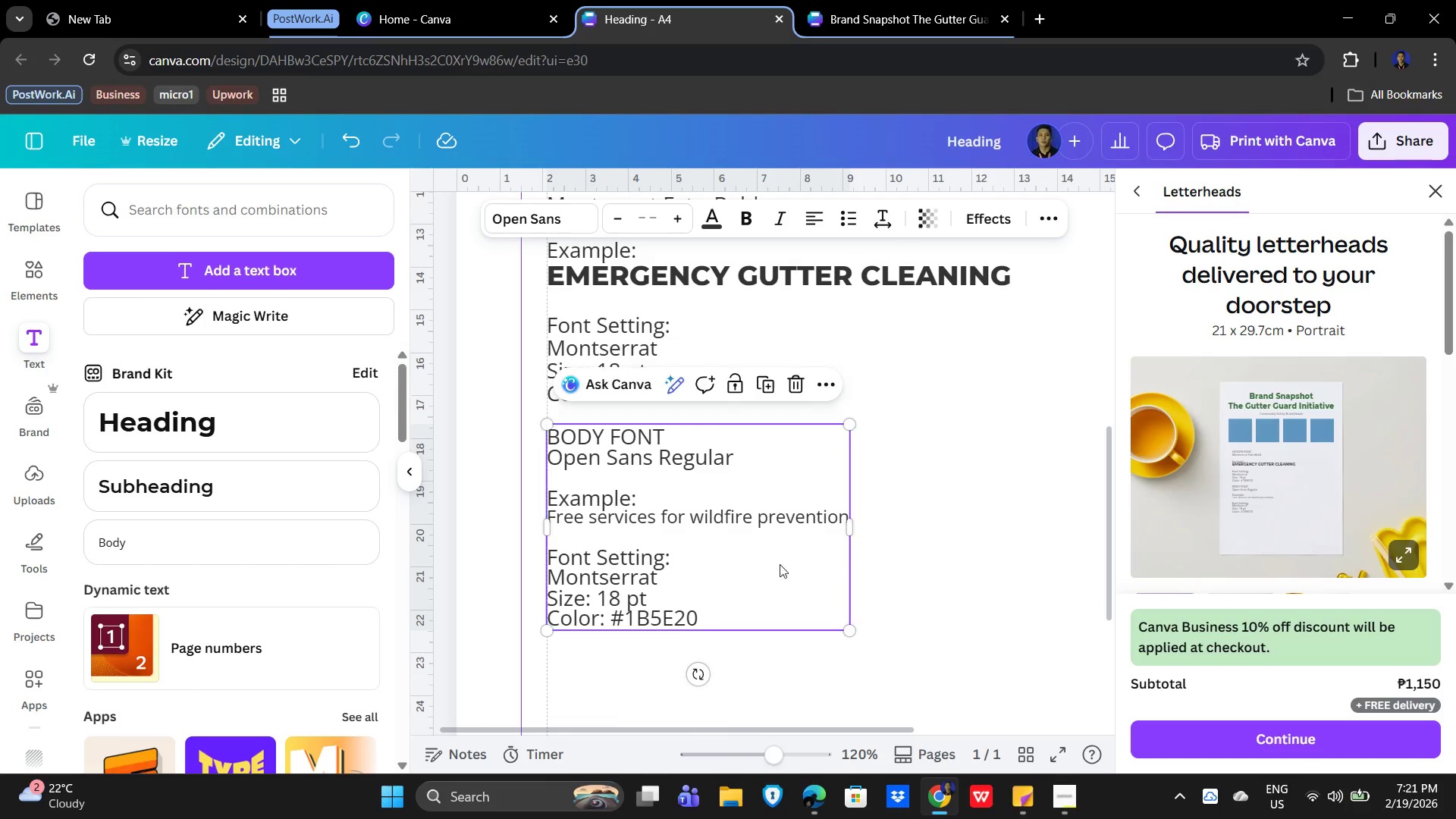 
scroll: coordinate [839, 510], scroll_direction: up, amount: 2.0
 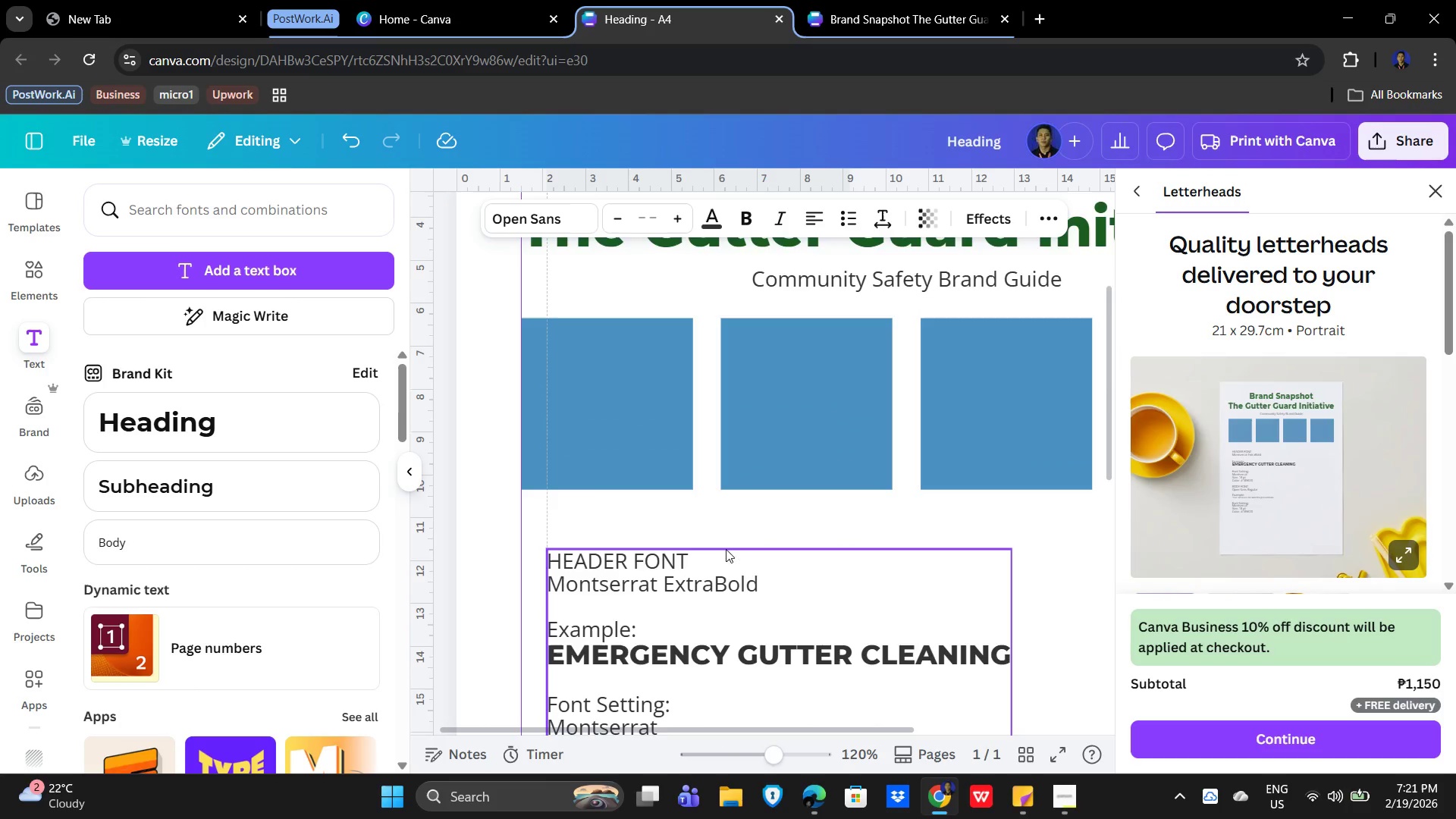 
scroll: coordinate [903, 599], scroll_direction: down, amount: 4.0
 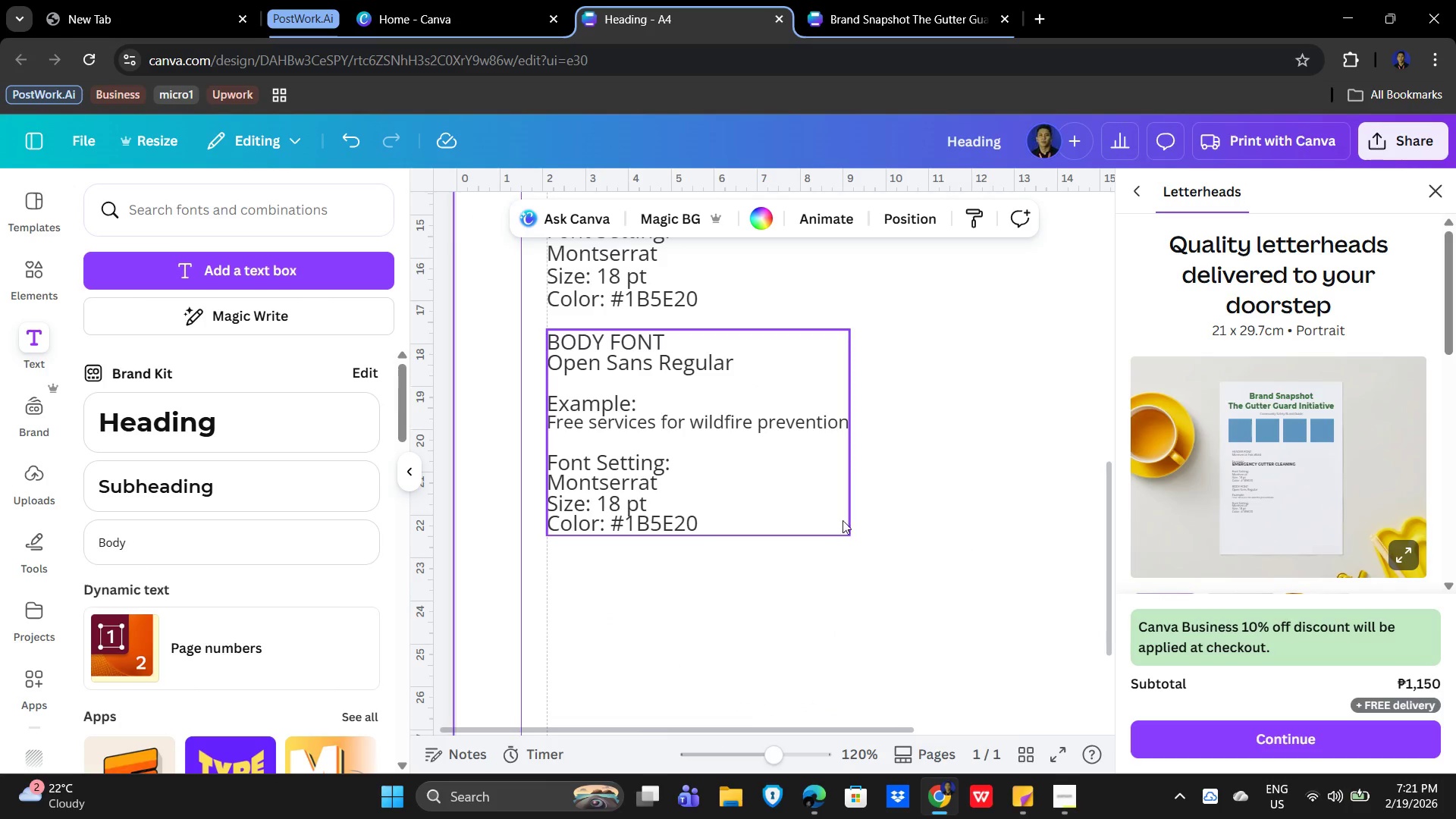 
hold_key(key=ControlLeft, duration=0.81)
scroll: coordinate [833, 542], scroll_direction: down, amount: 3.0
 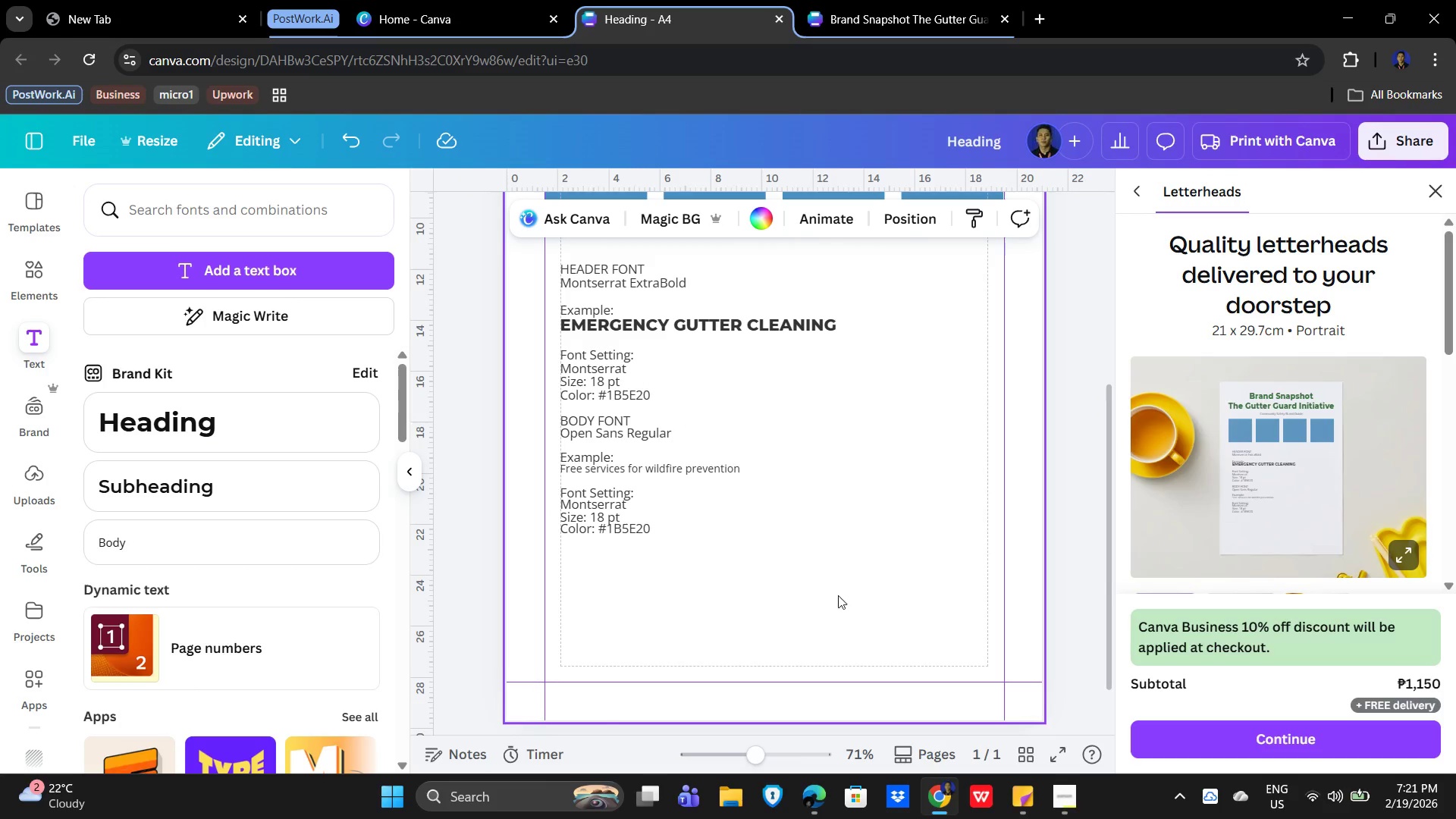 
left_click([868, 554])
 